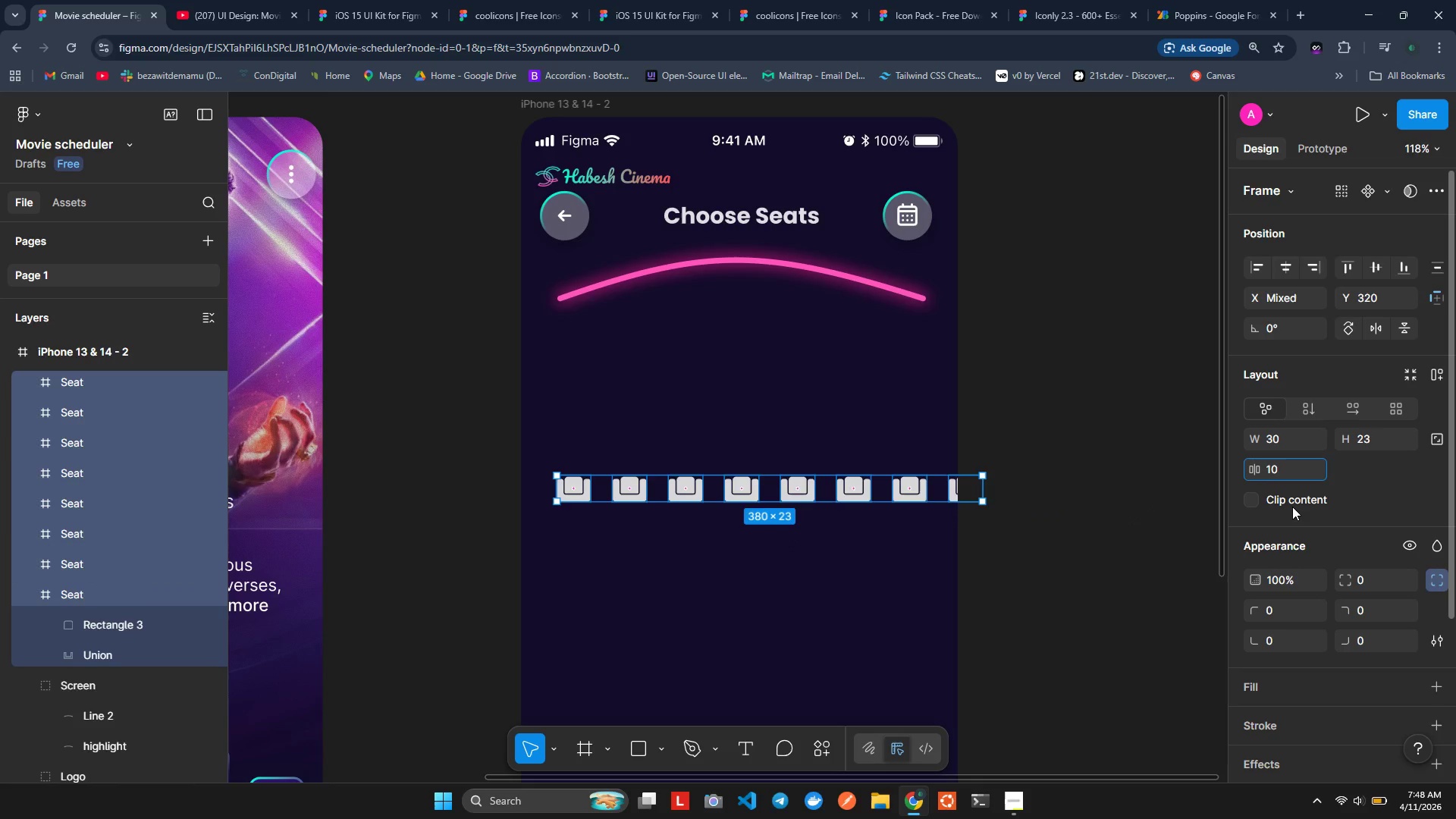 
key(Enter)
 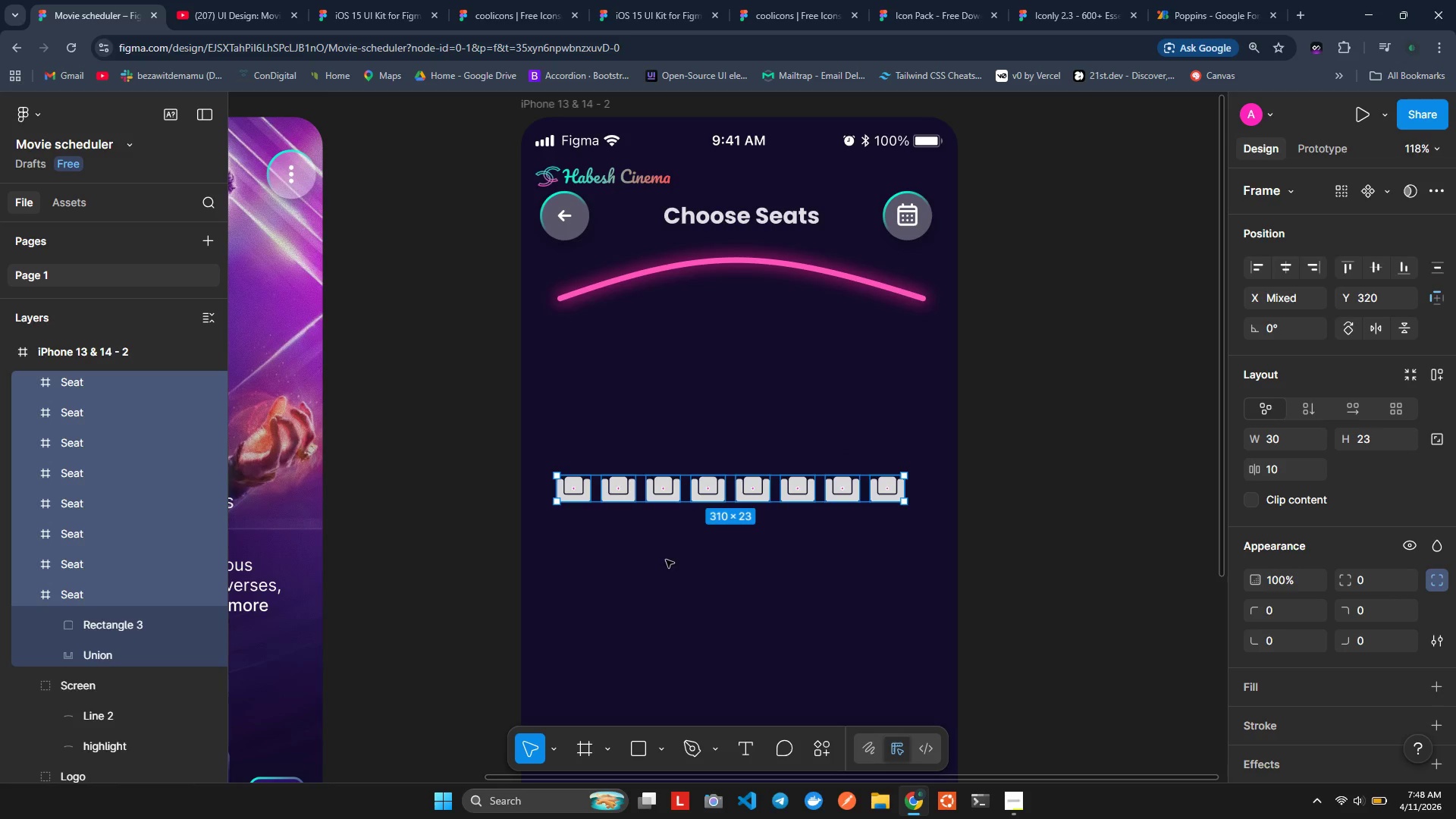 
key(ArrowLeft)
 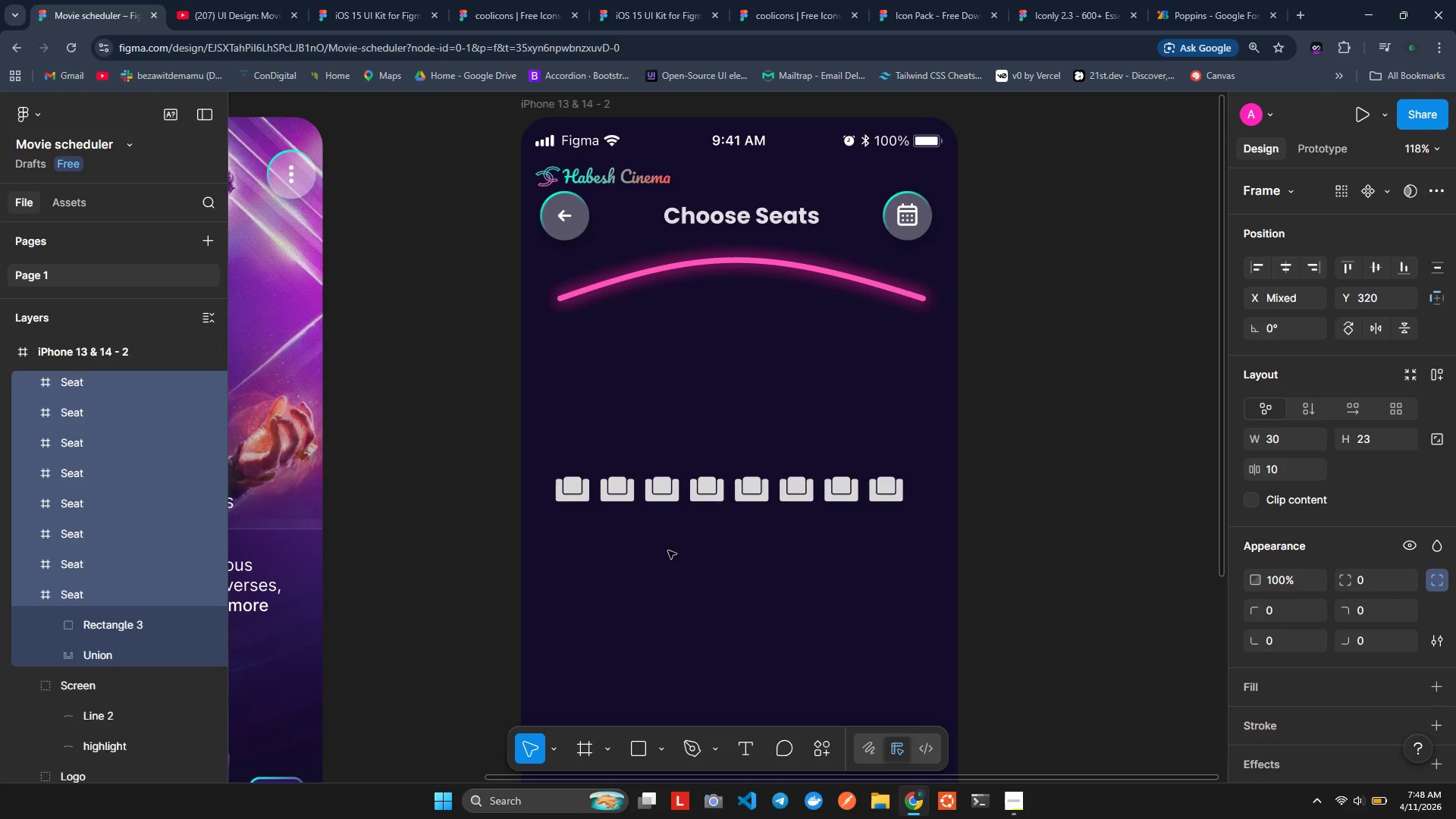 
key(ArrowLeft)
 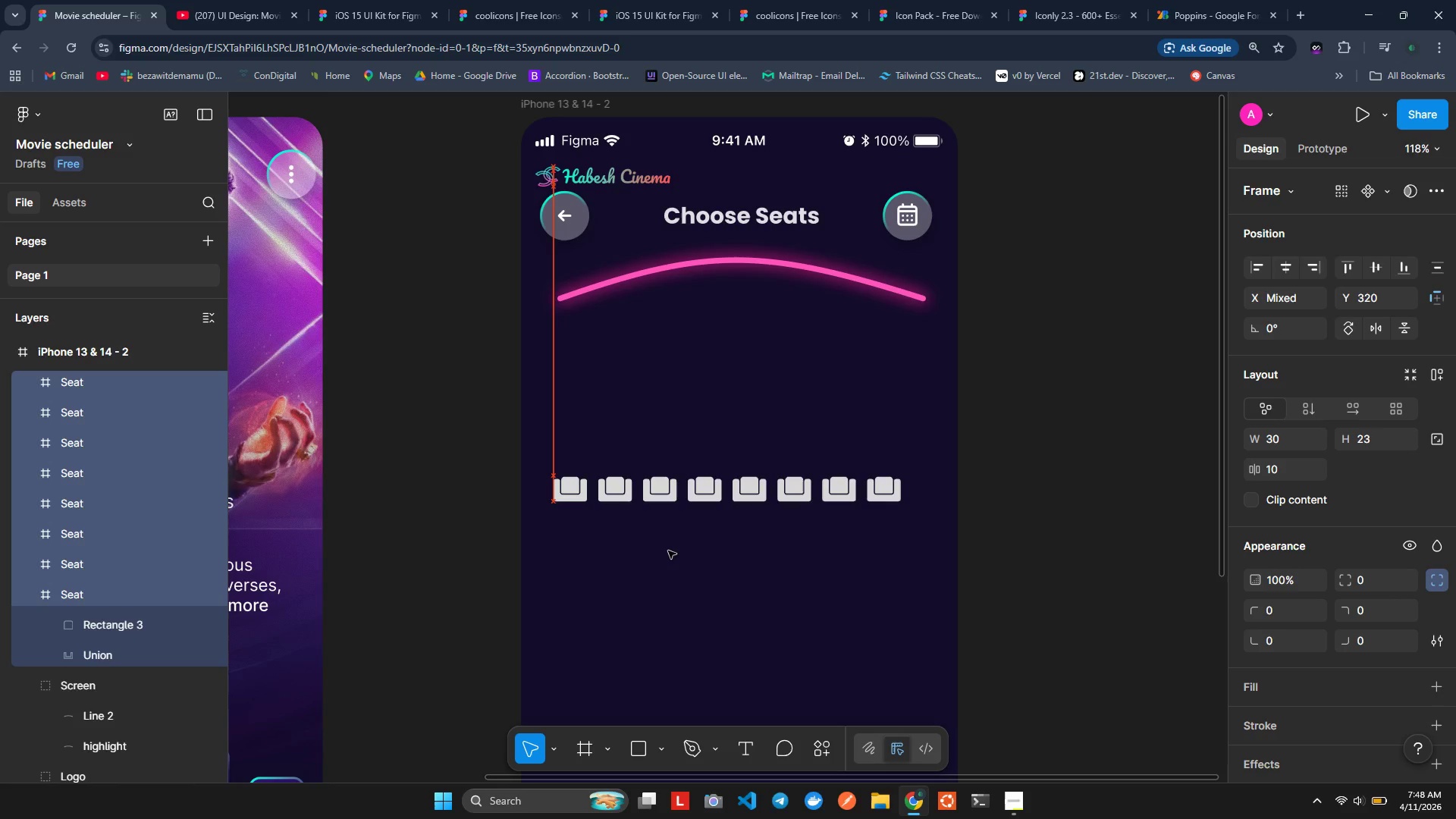 
key(ArrowLeft)
 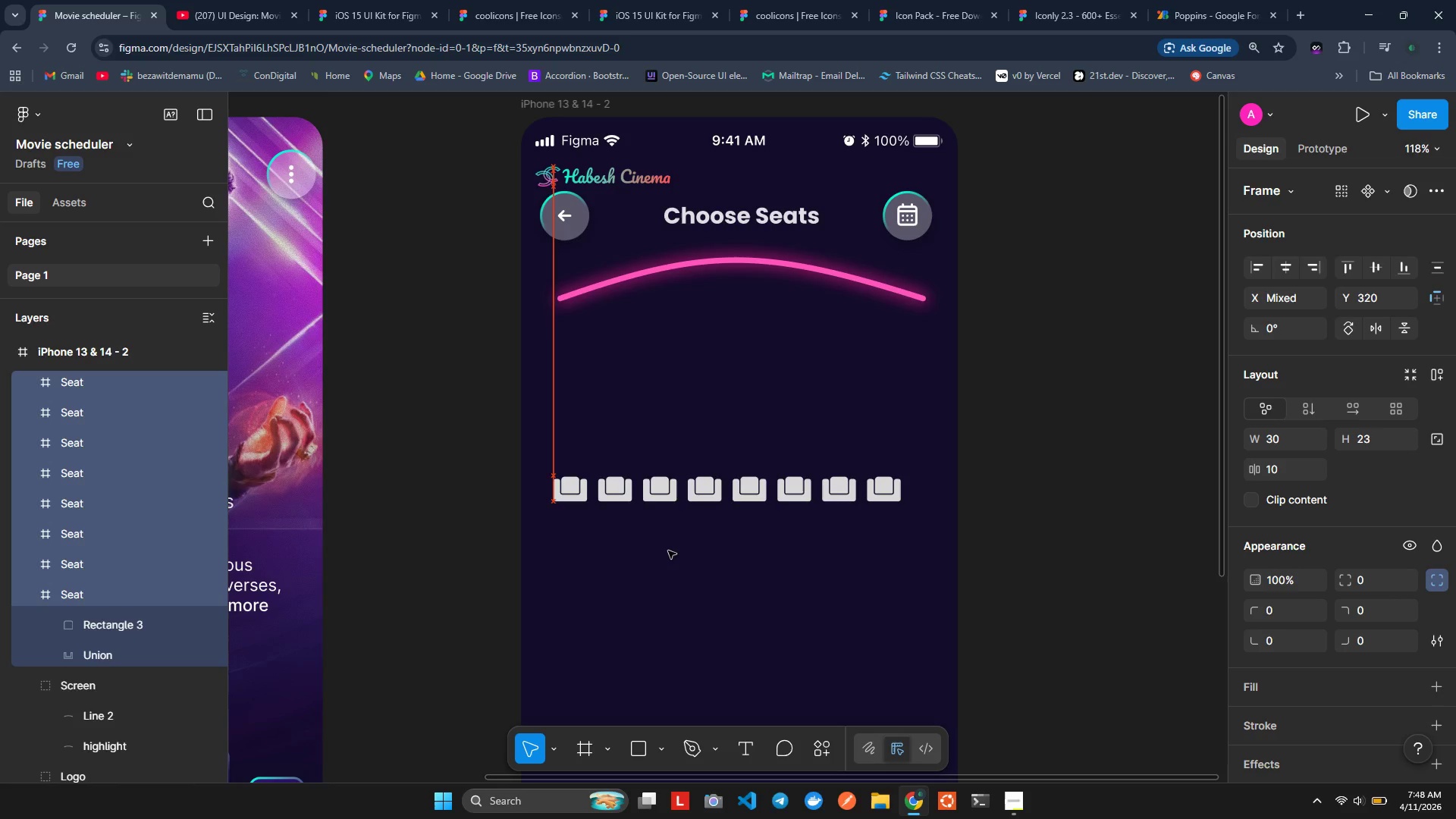 
key(ArrowLeft)
 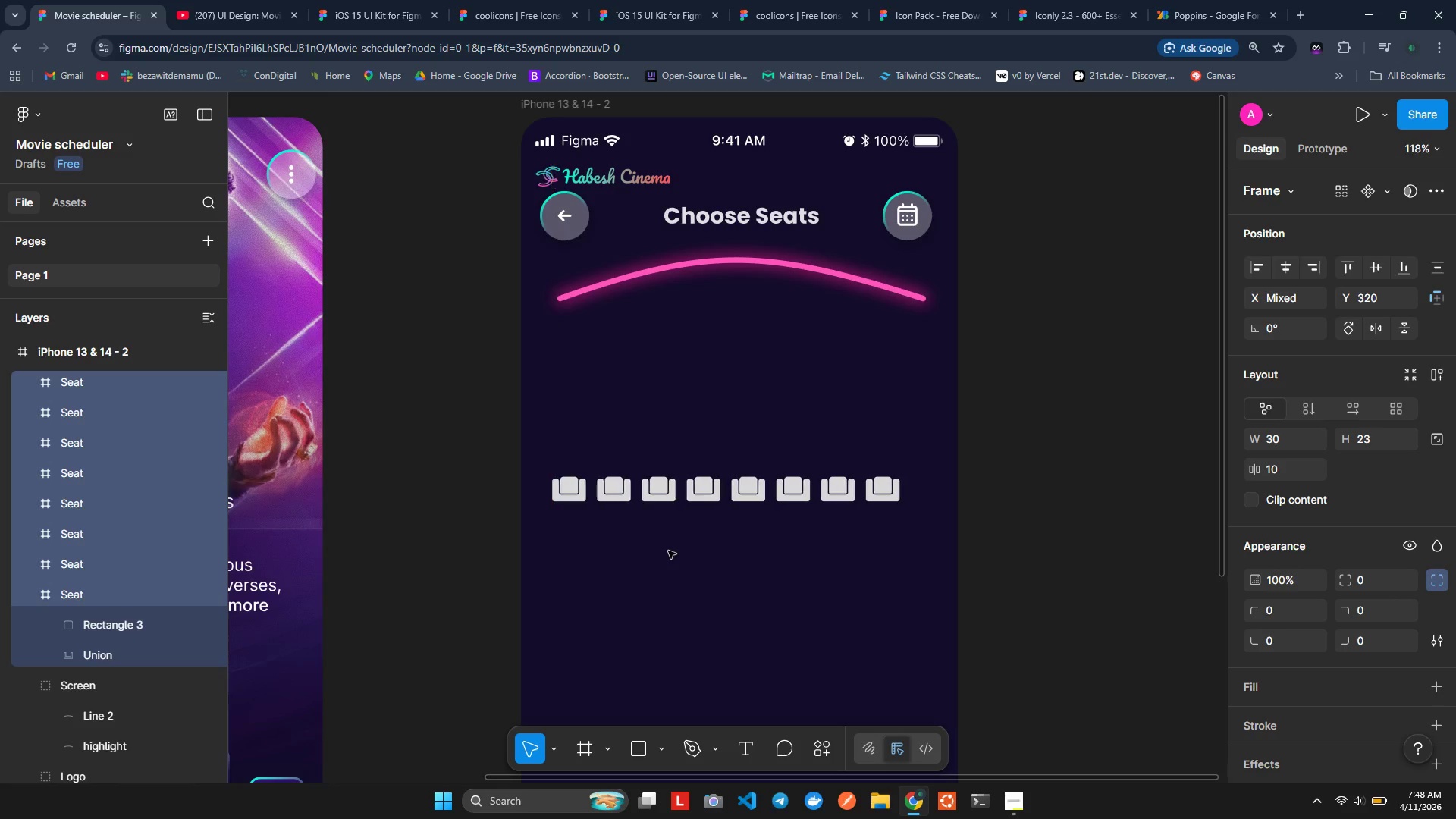 
hold_key(key=ArrowLeft, duration=0.67)
 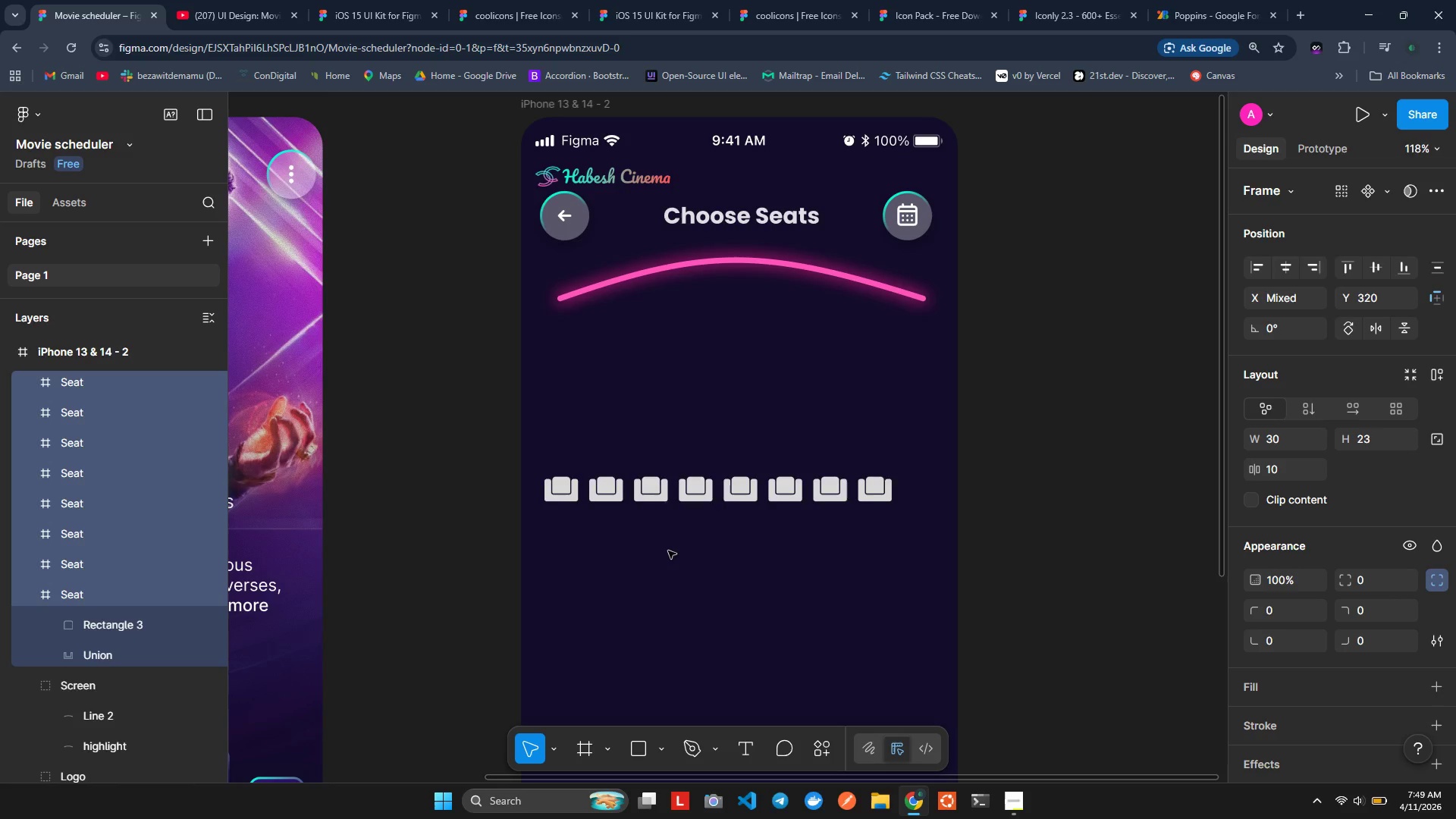 
key(ArrowLeft)
 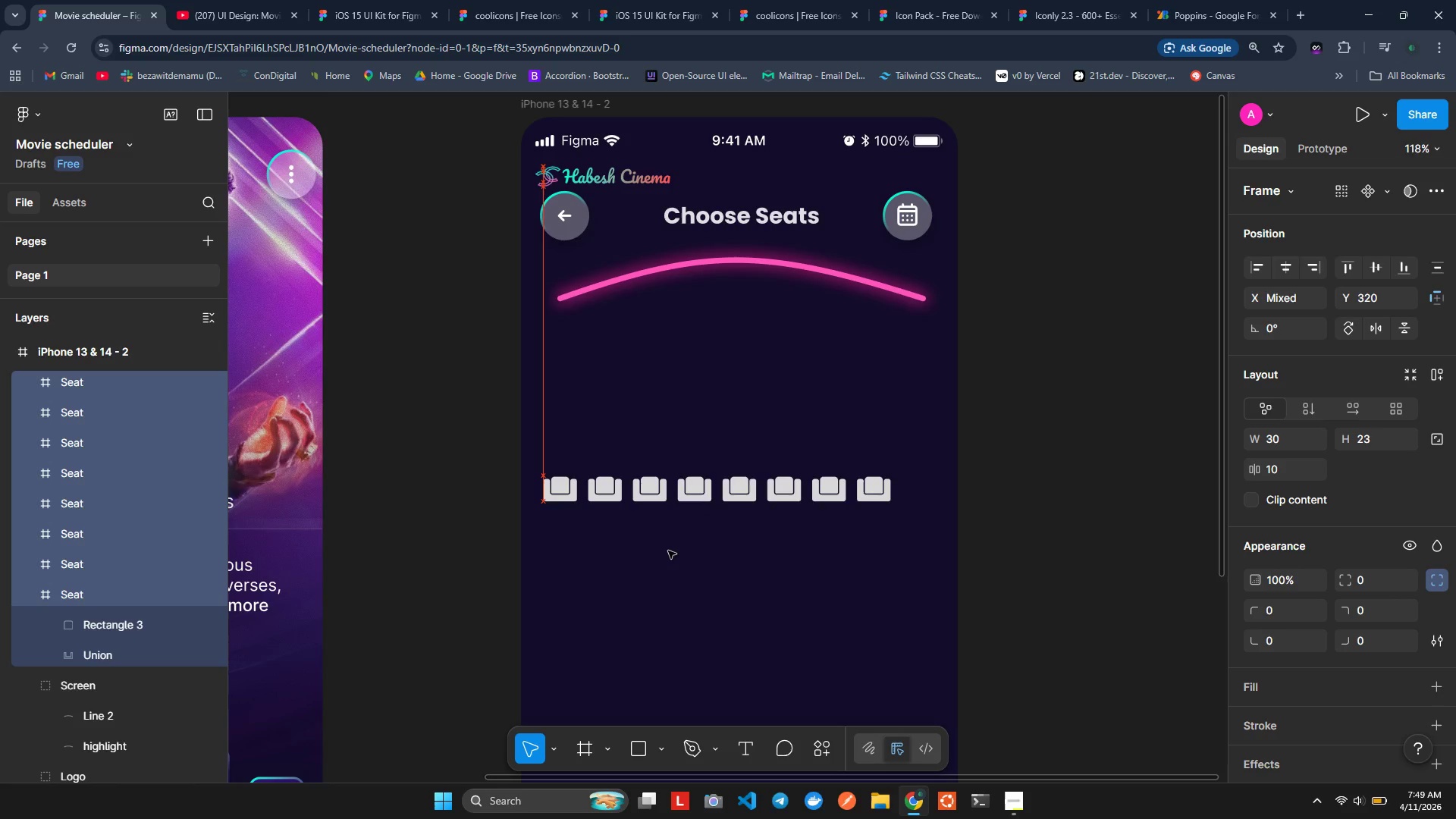 
key(ArrowLeft)
 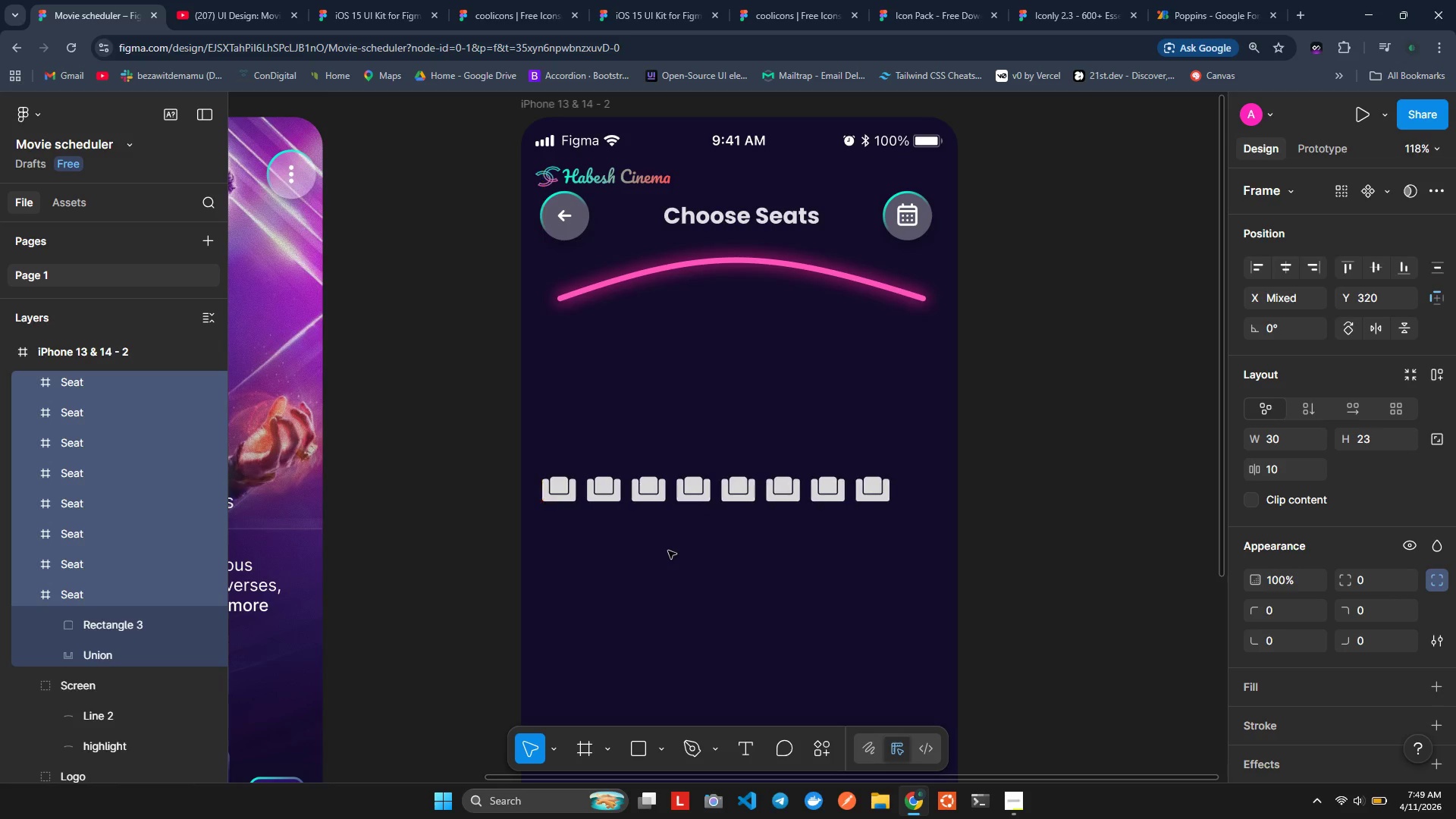 
key(ArrowLeft)
 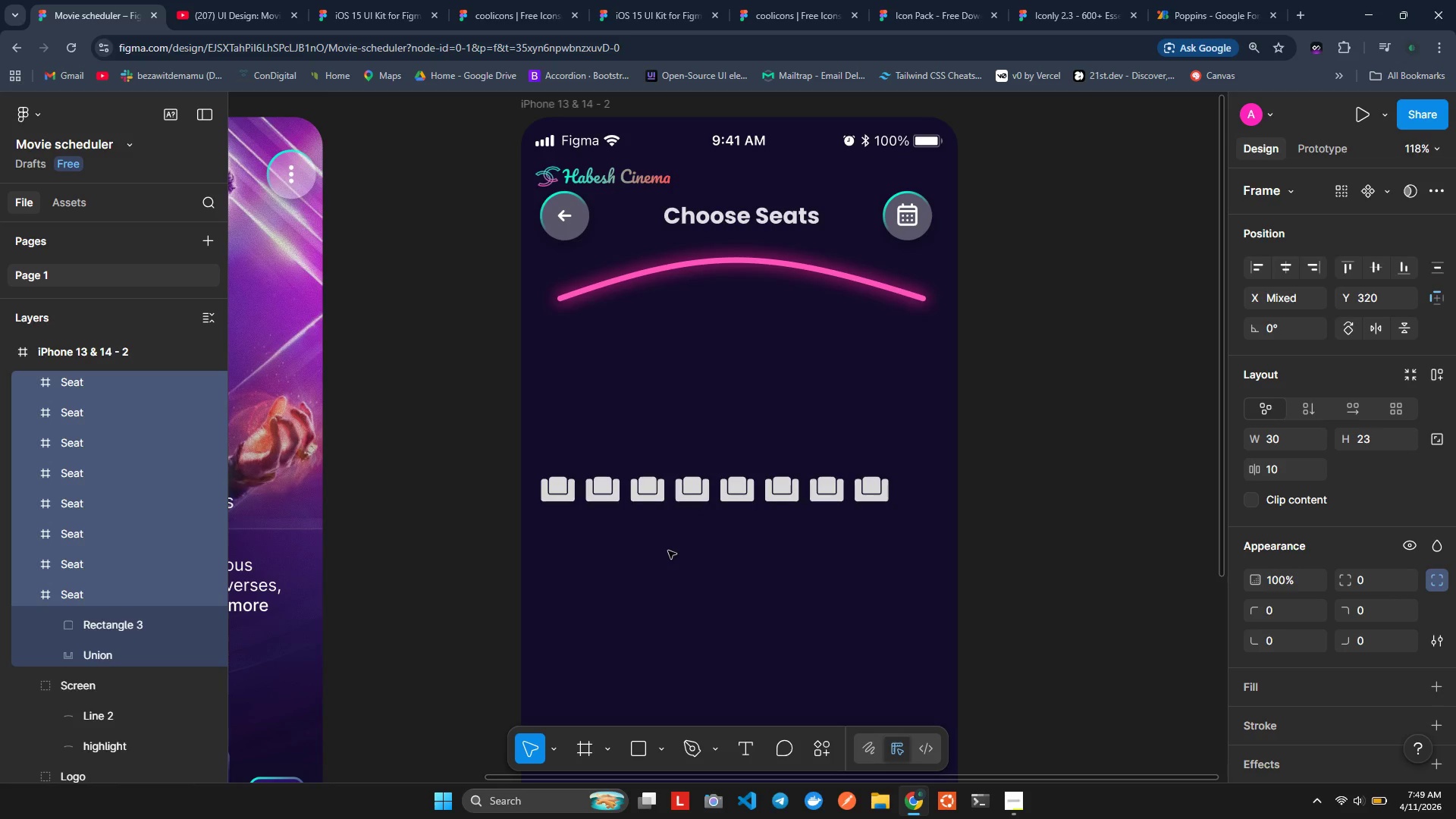 
key(ArrowLeft)
 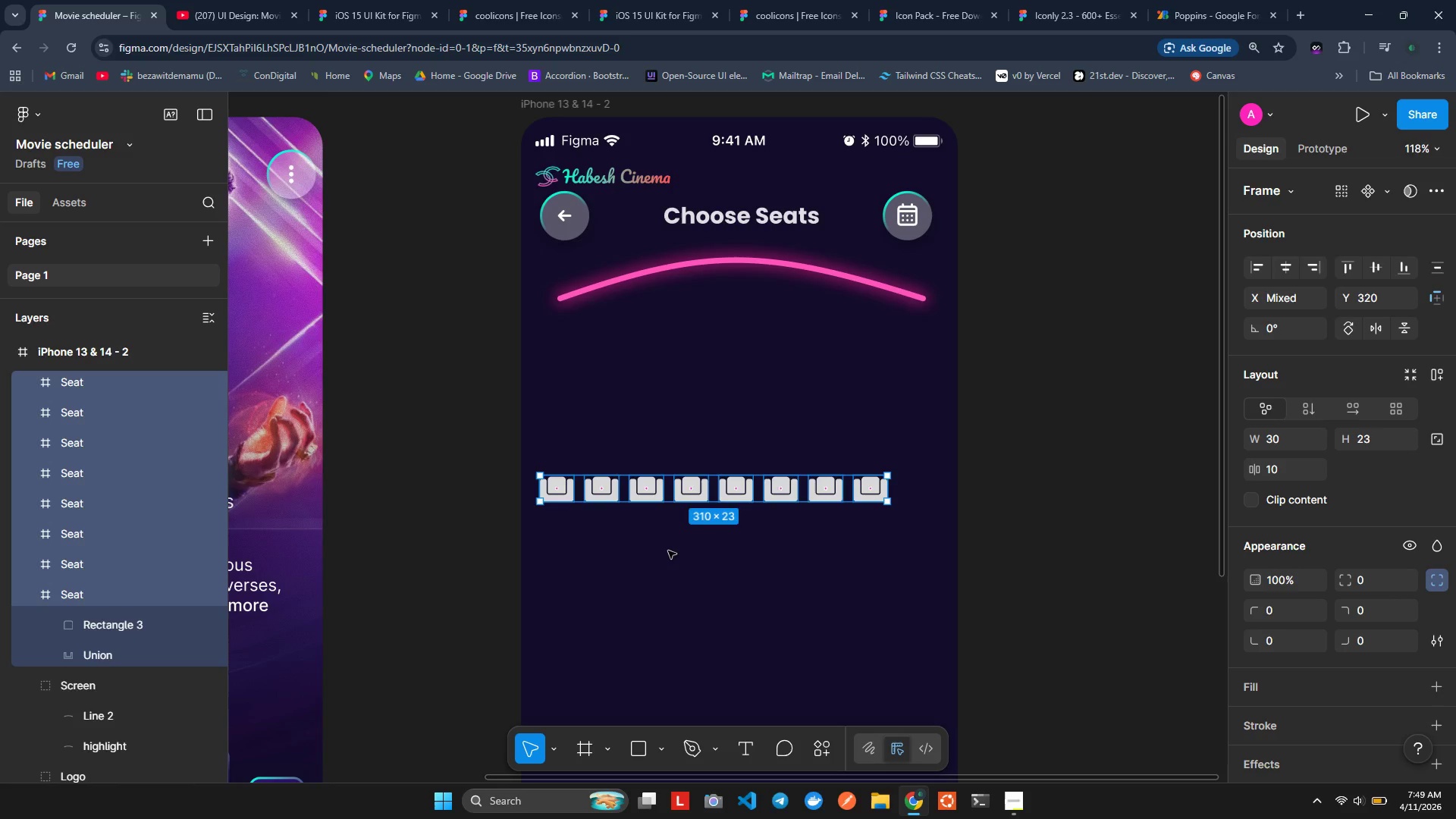 
key(ArrowRight)
 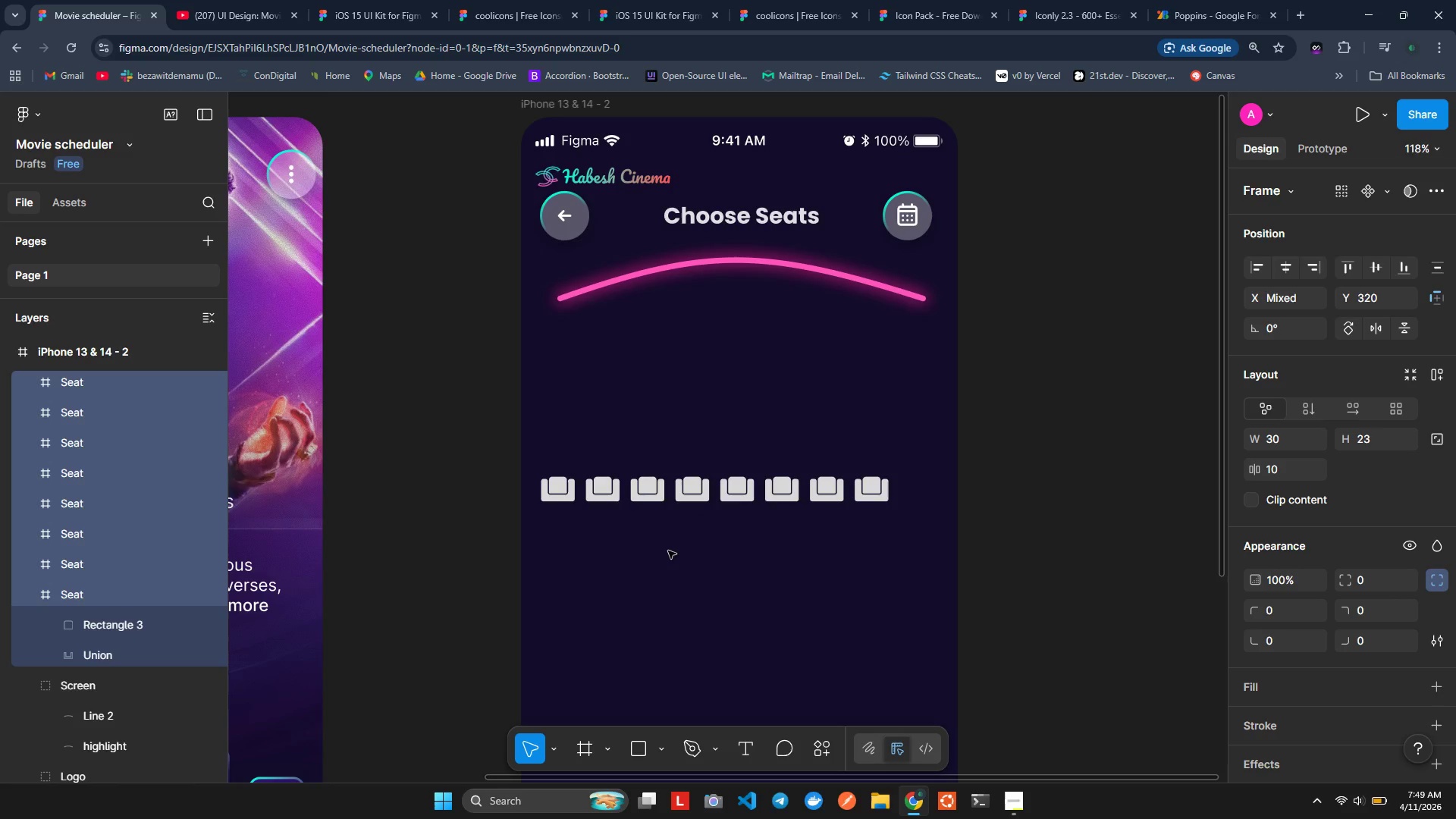 
key(ArrowRight)
 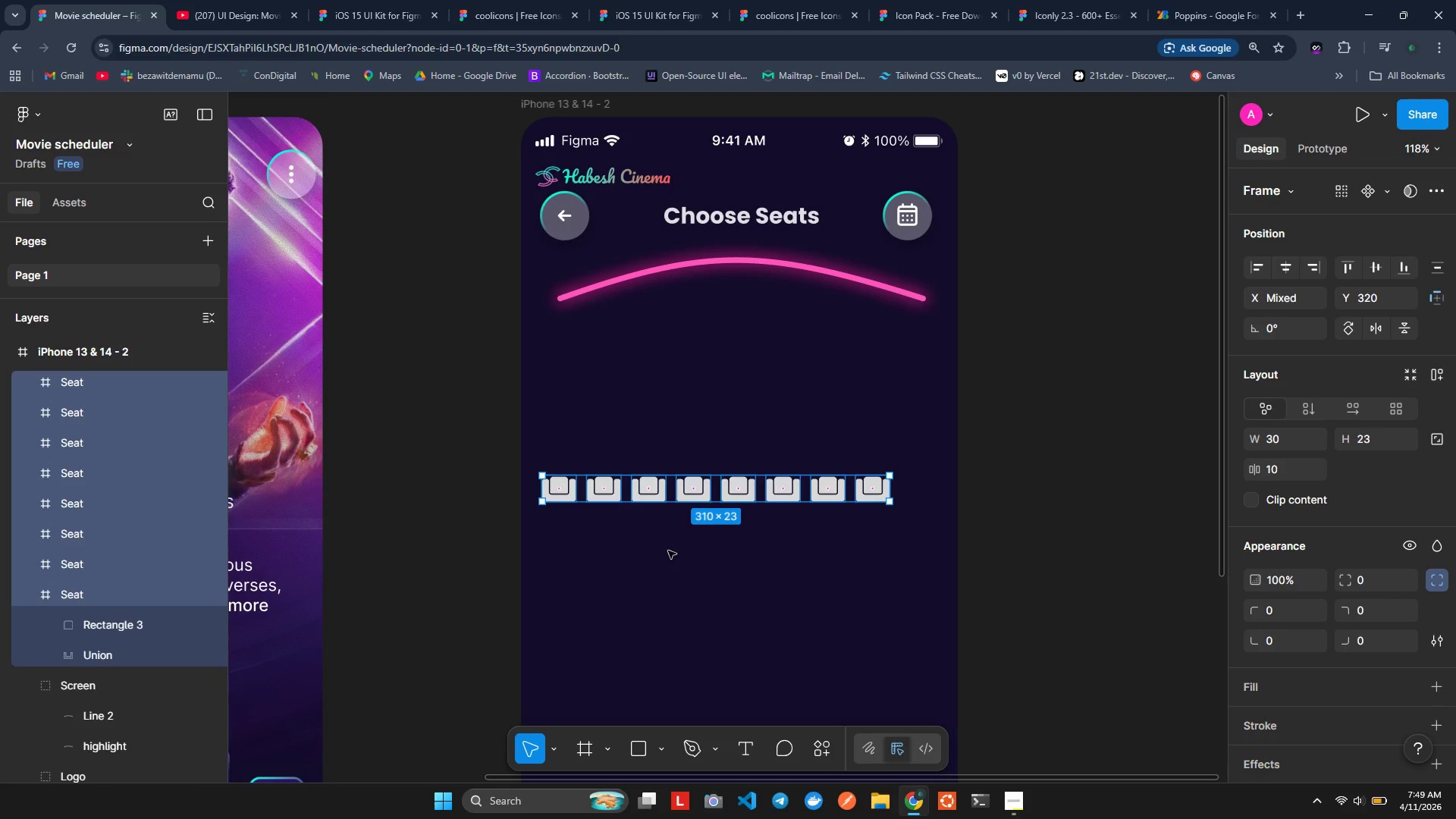 
wait(8.17)
 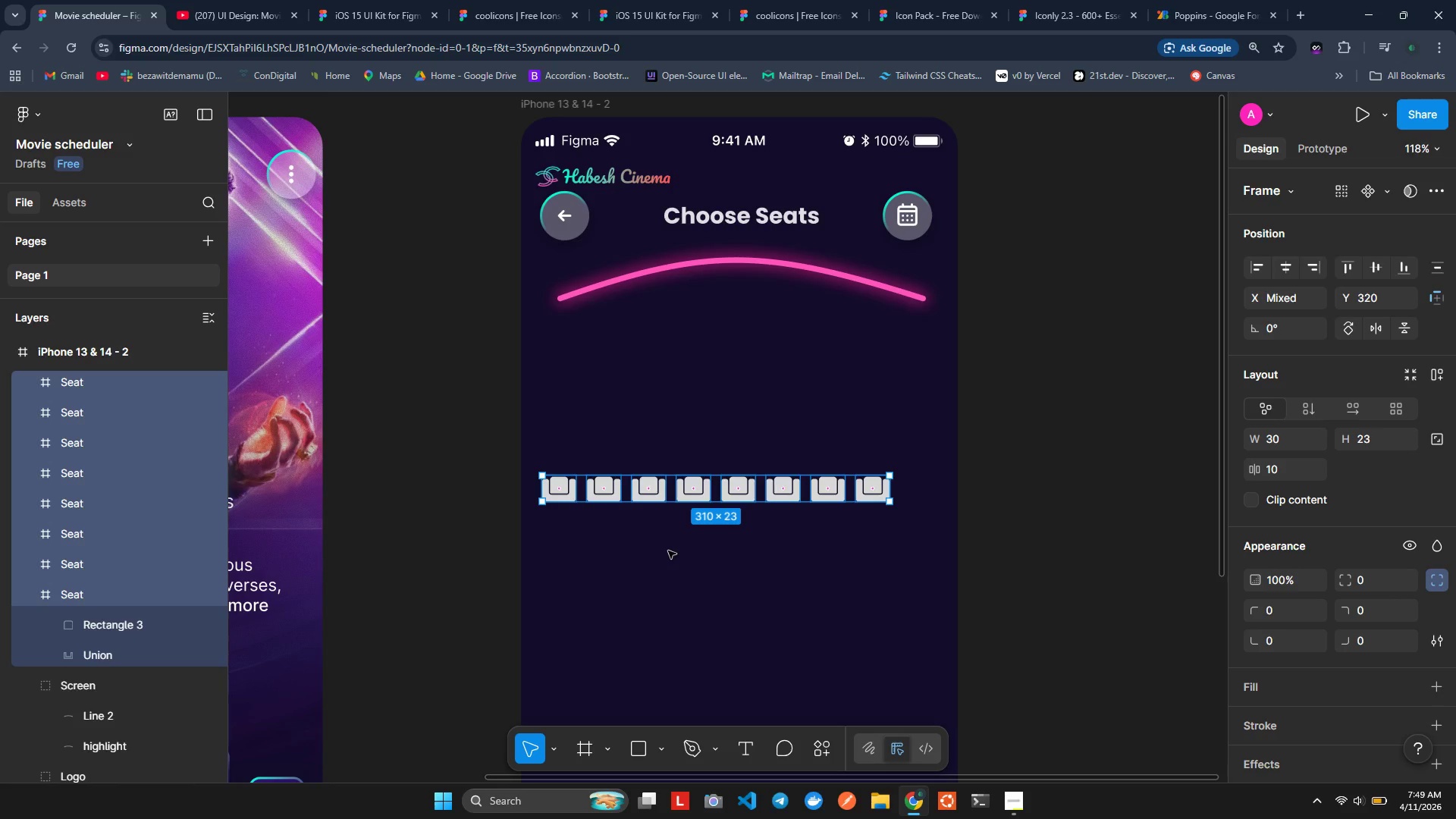 
key(ArrowRight)
 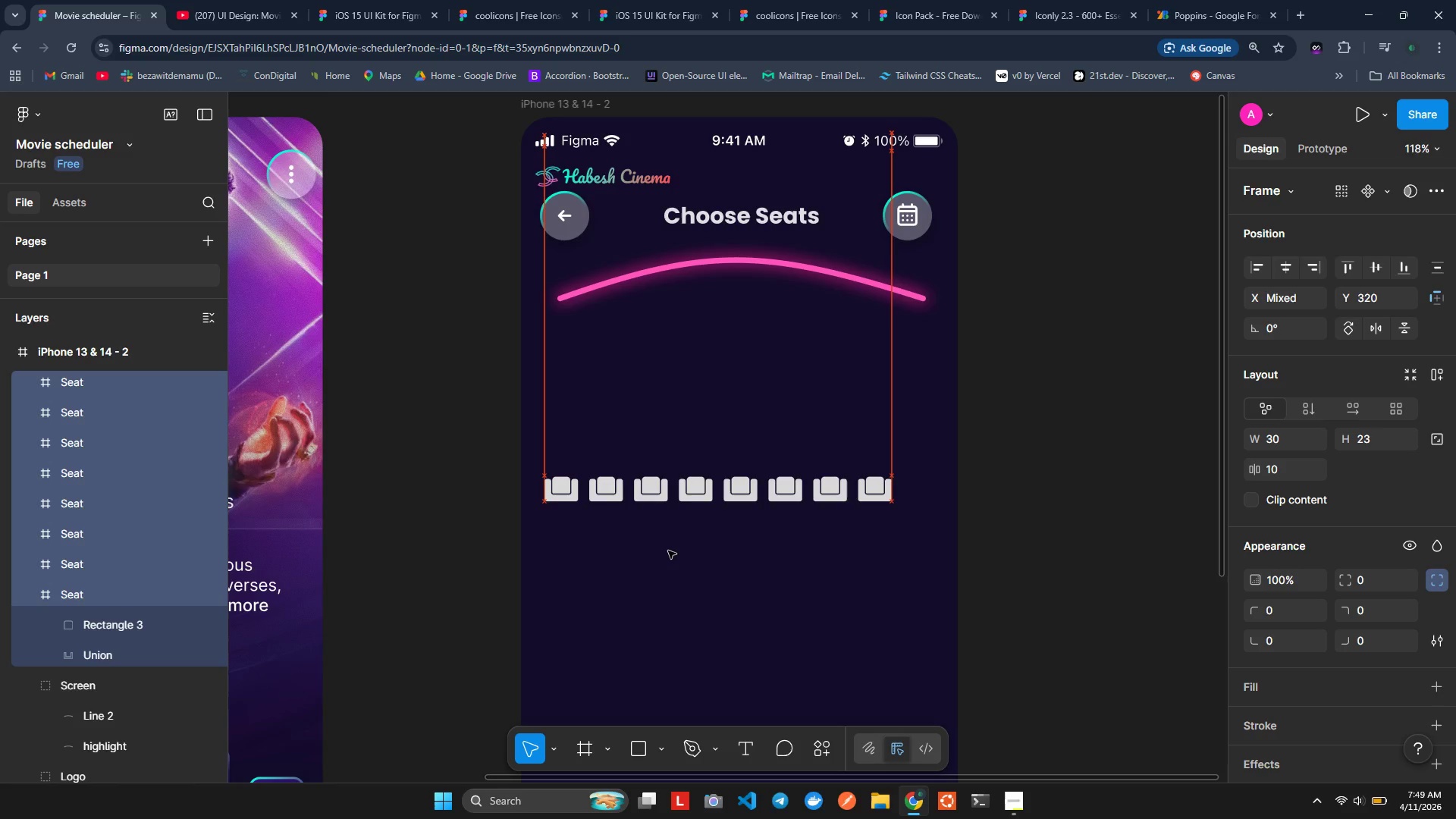 
key(ArrowRight)
 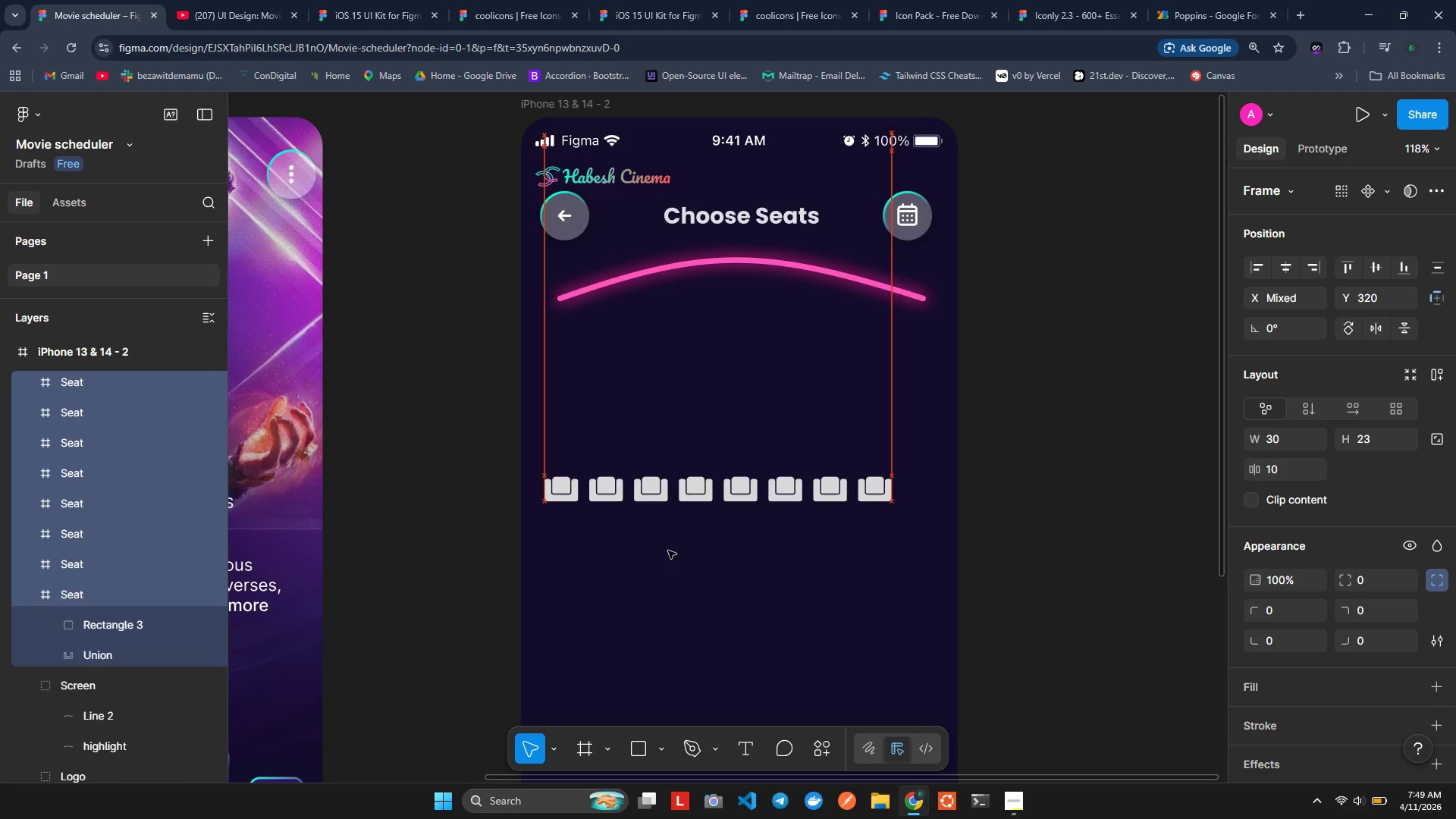 
key(ArrowRight)
 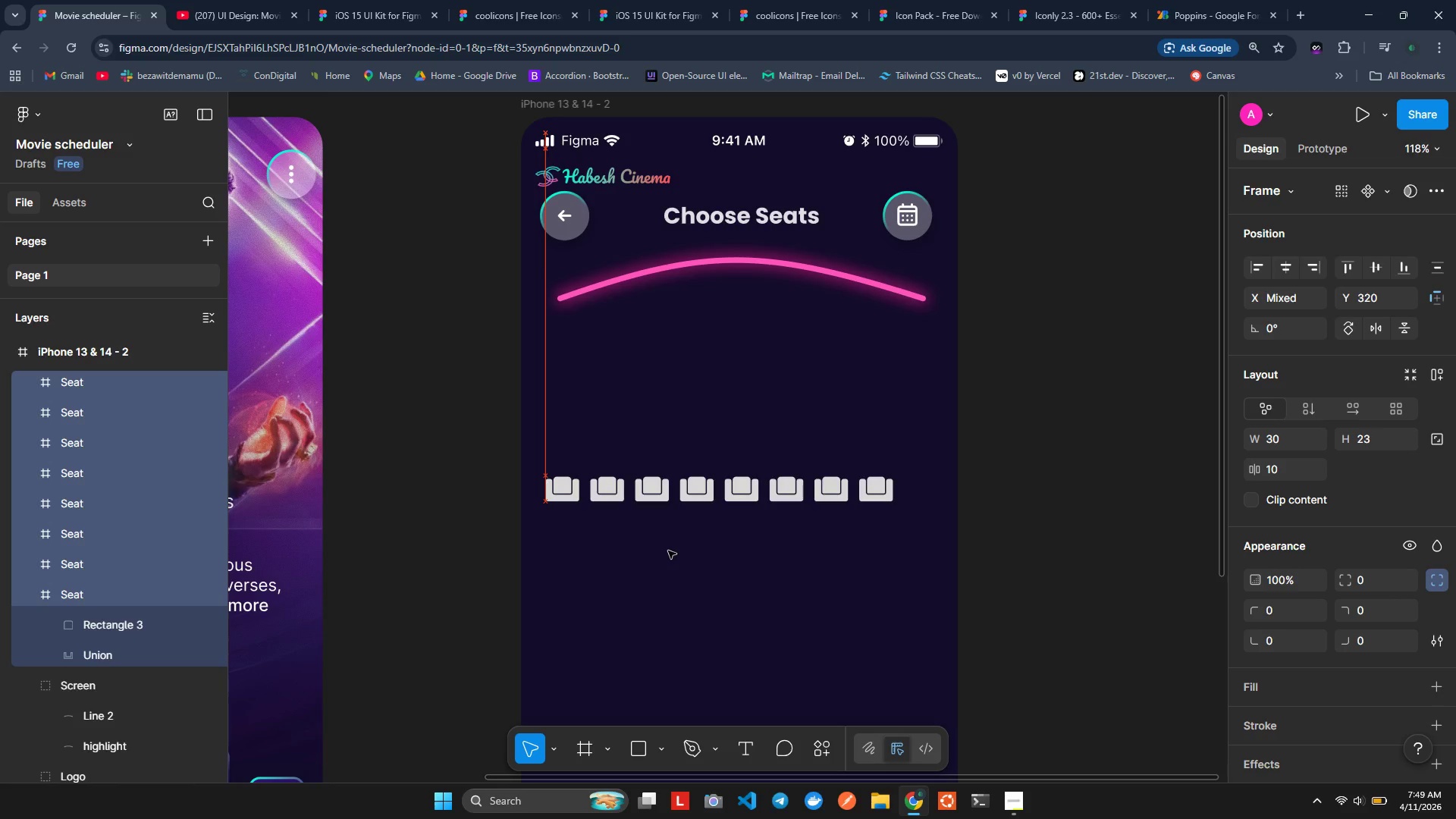 
key(ArrowRight)
 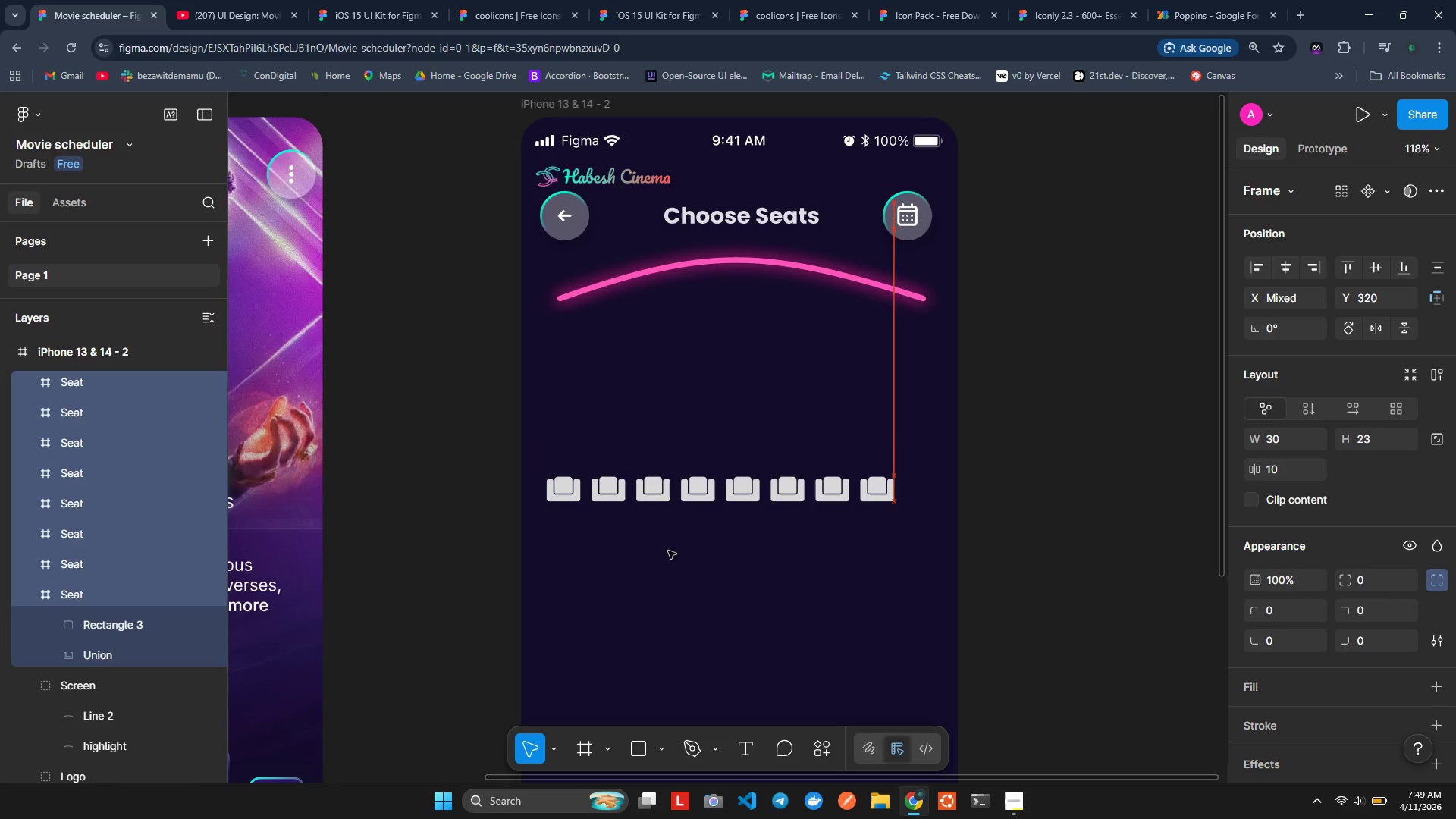 
key(ArrowRight)
 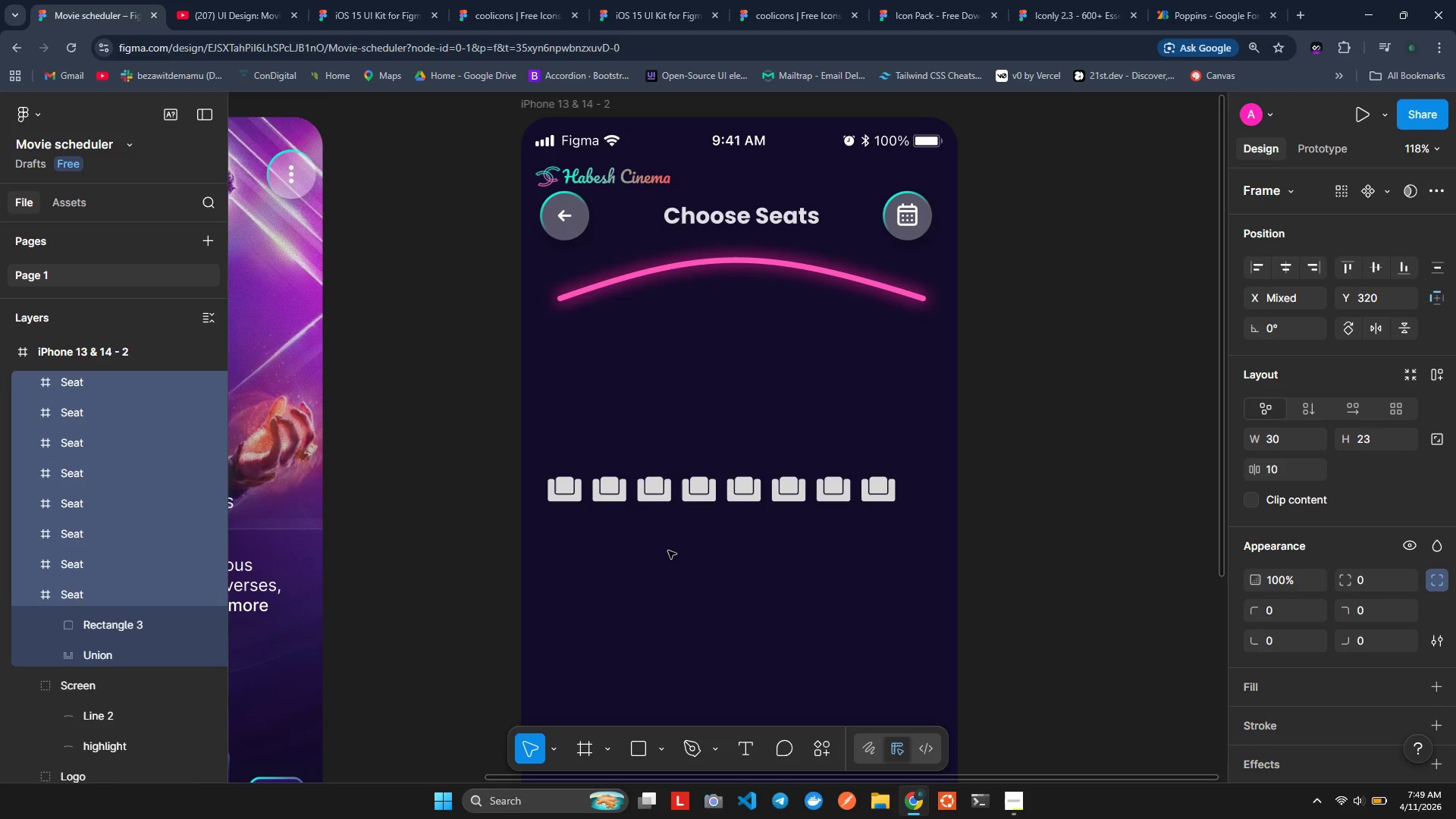 
key(ArrowRight)
 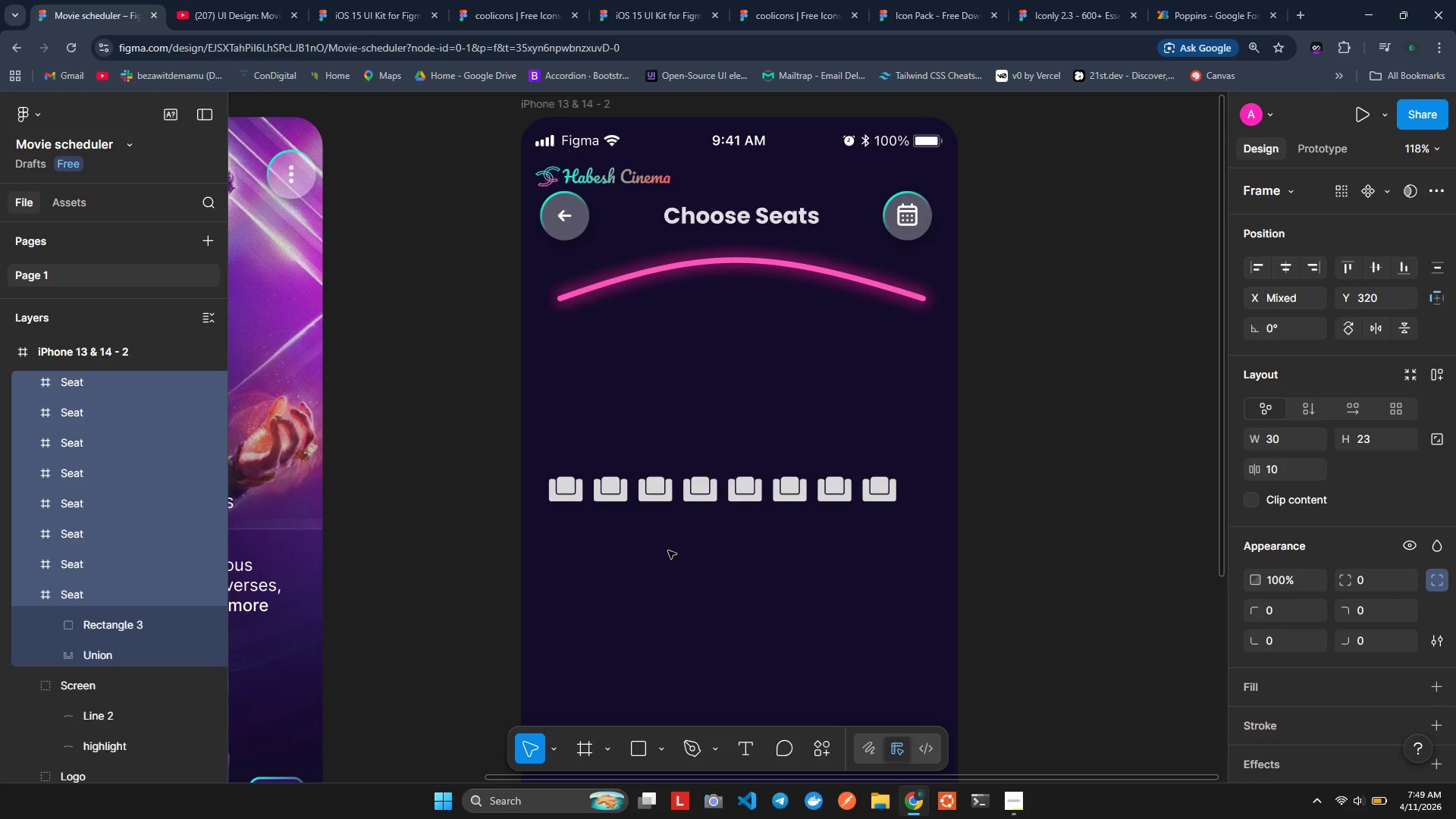 
key(ArrowRight)
 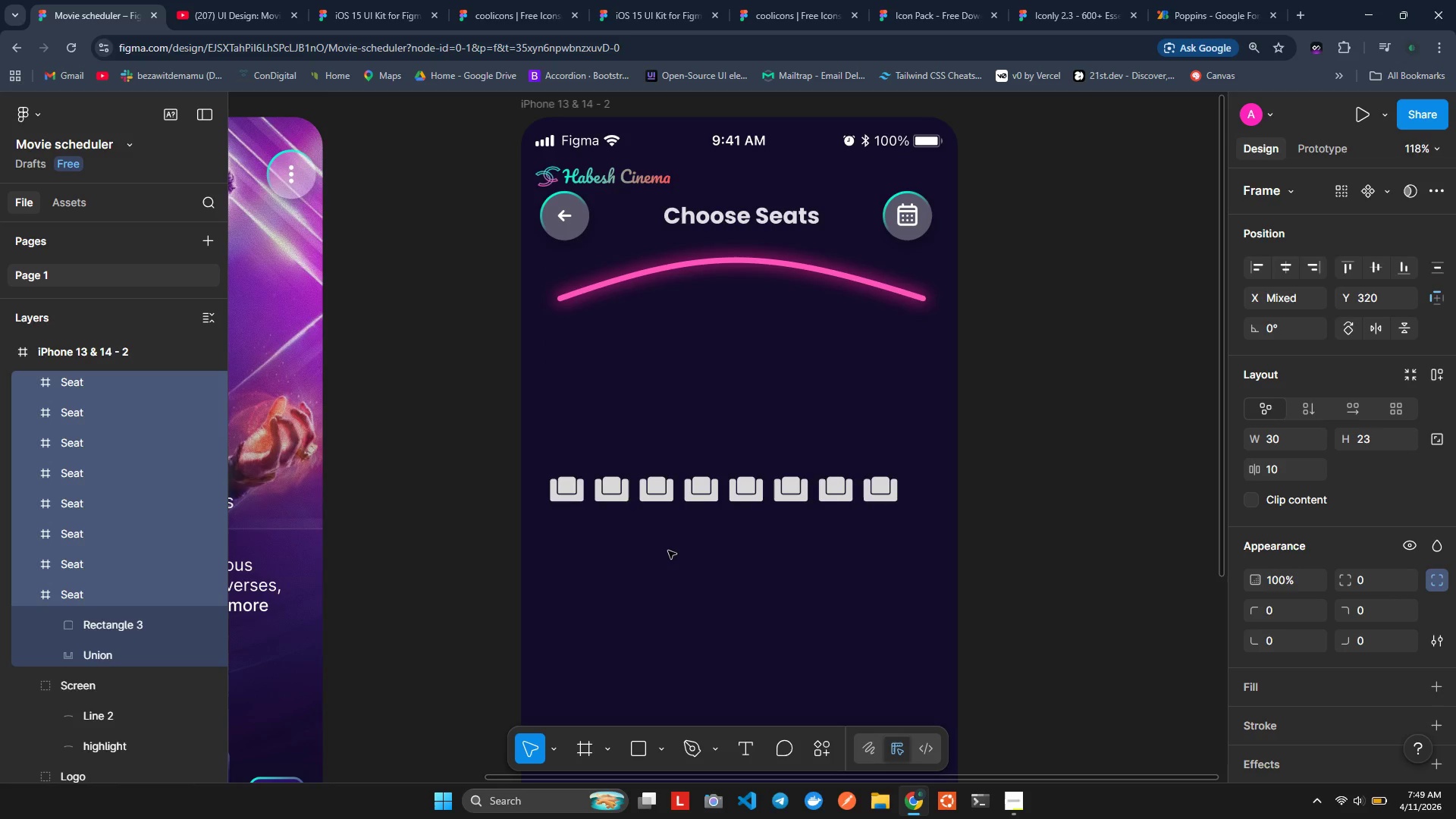 
key(ArrowRight)
 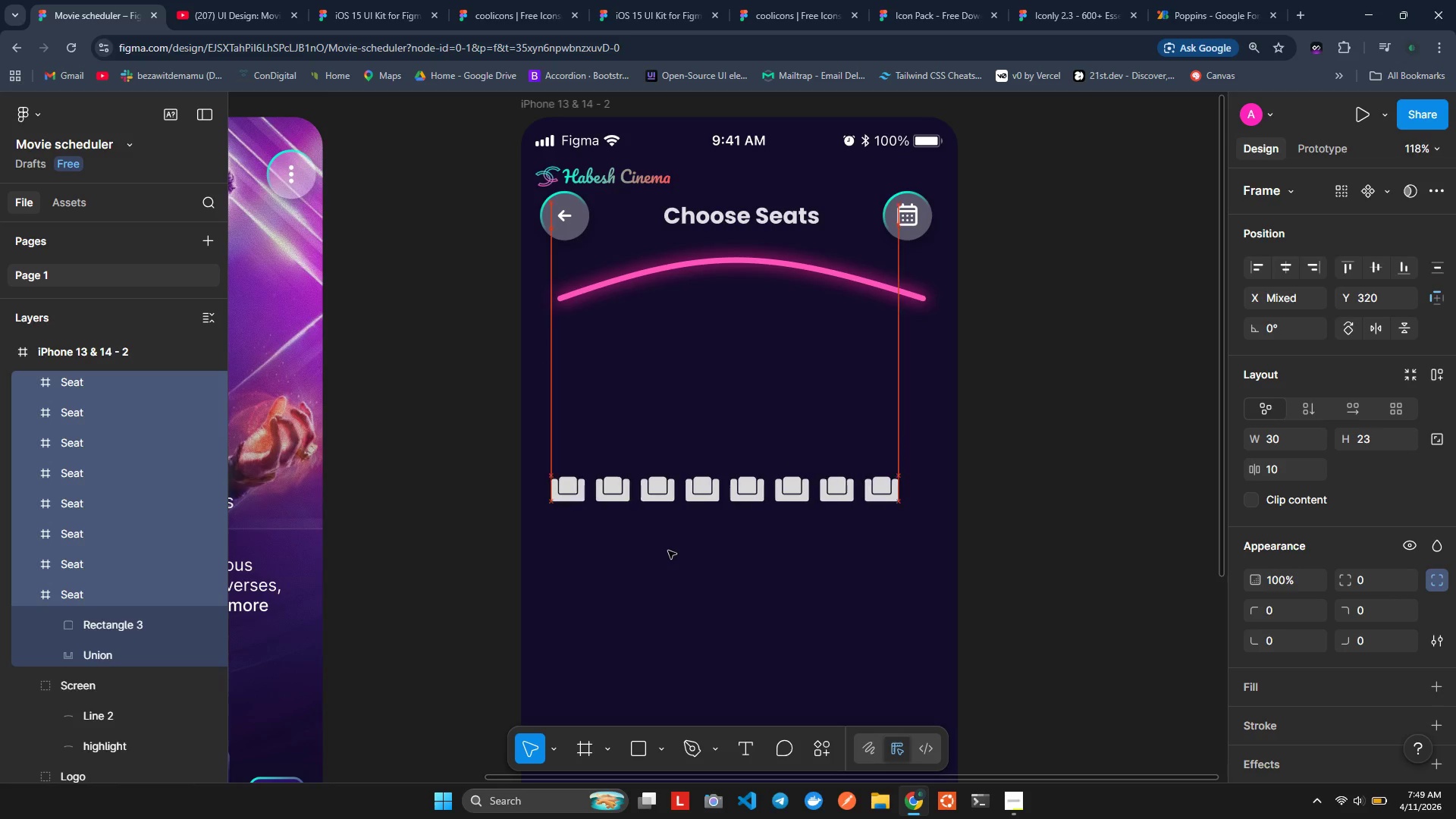 
key(ArrowRight)
 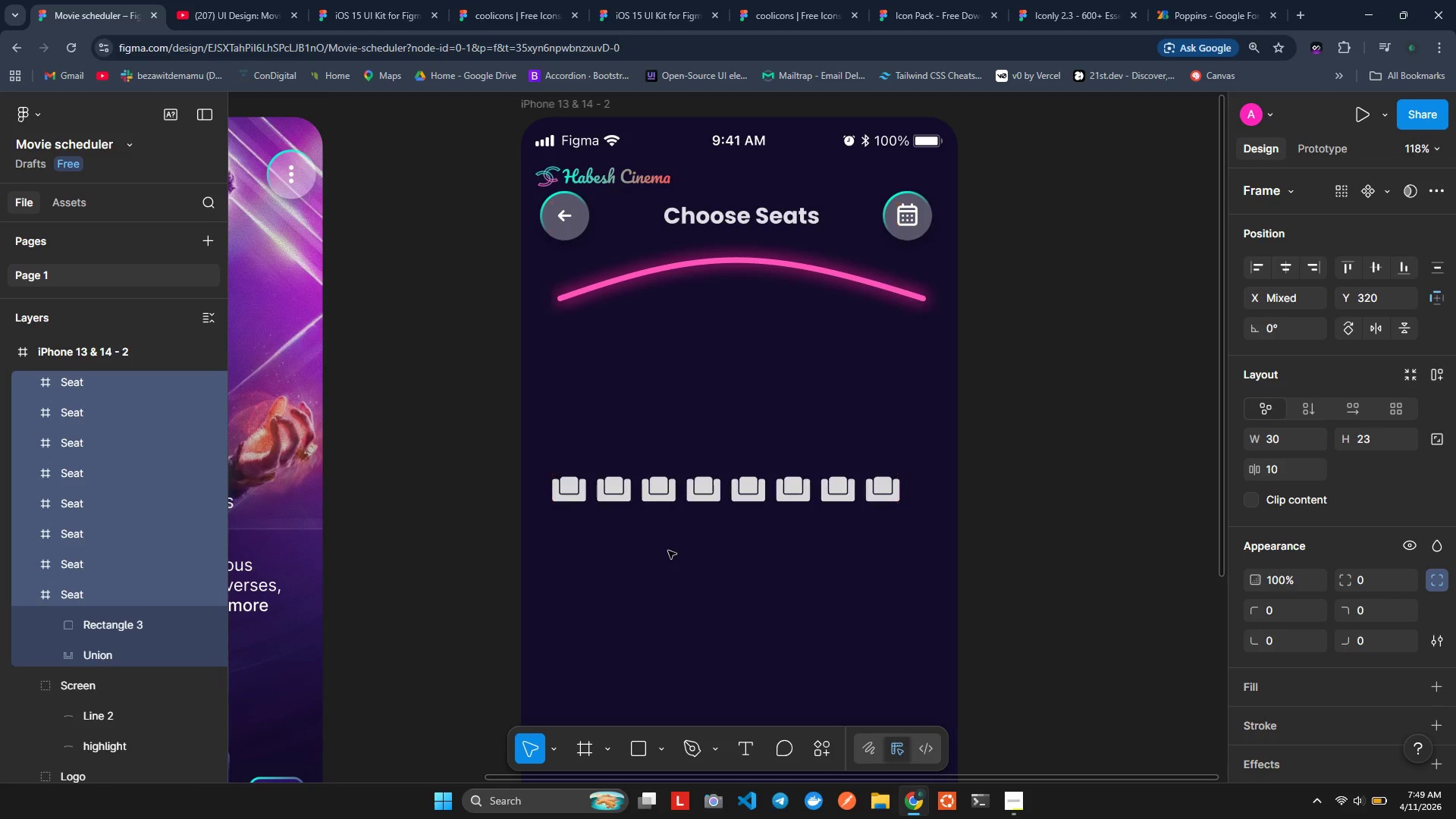 
key(ArrowRight)
 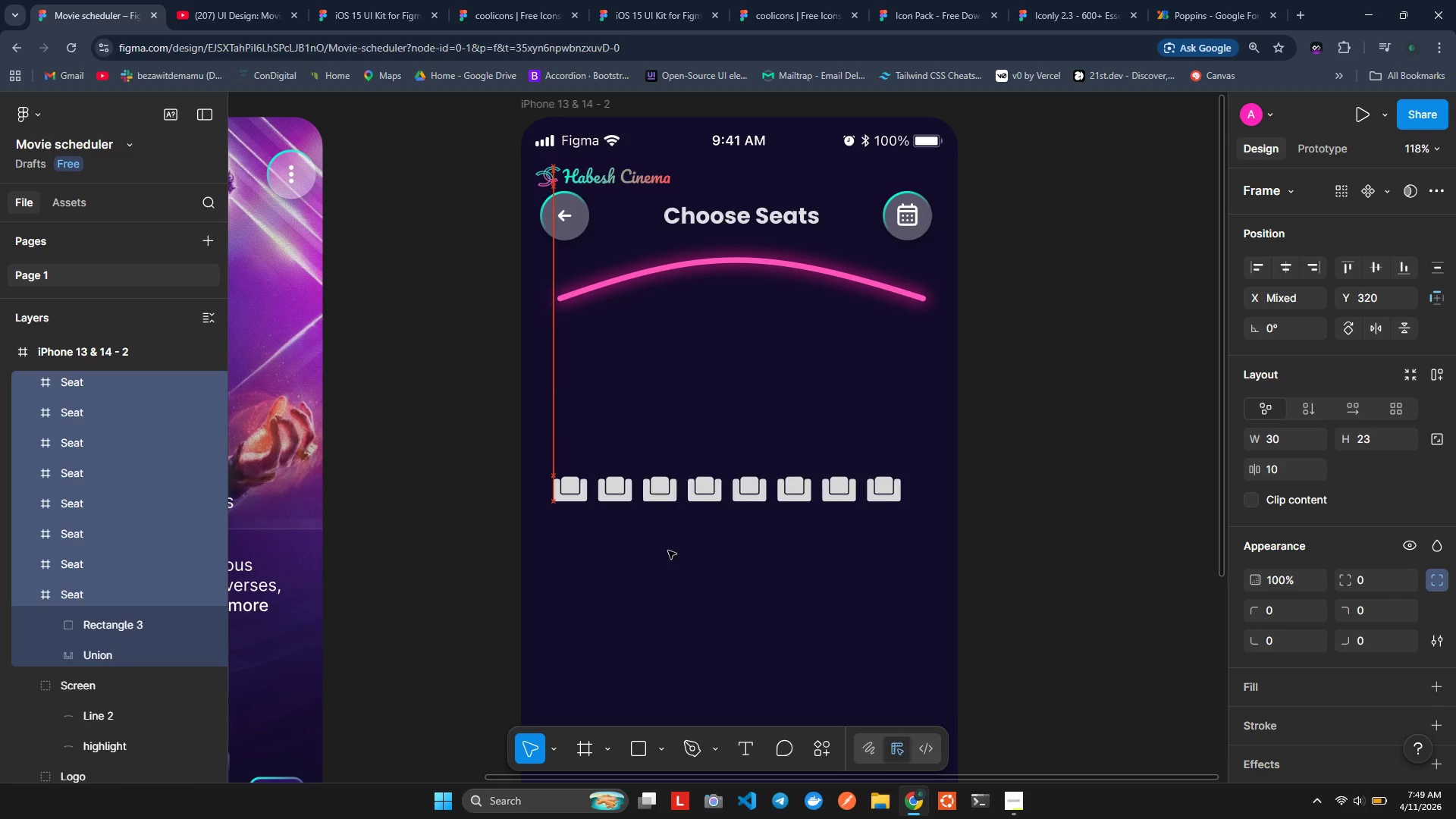 
key(ArrowRight)
 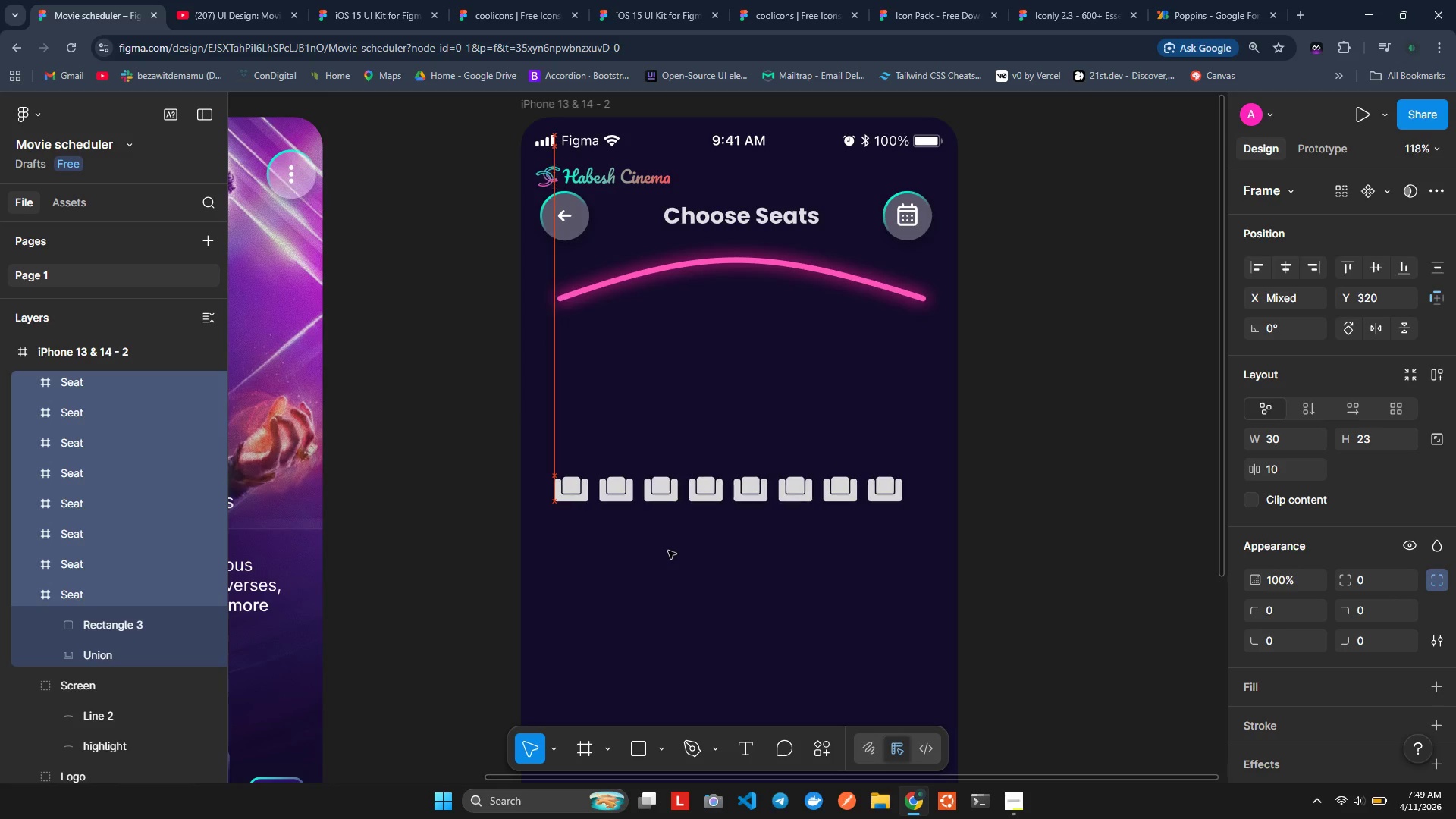 
key(ArrowRight)
 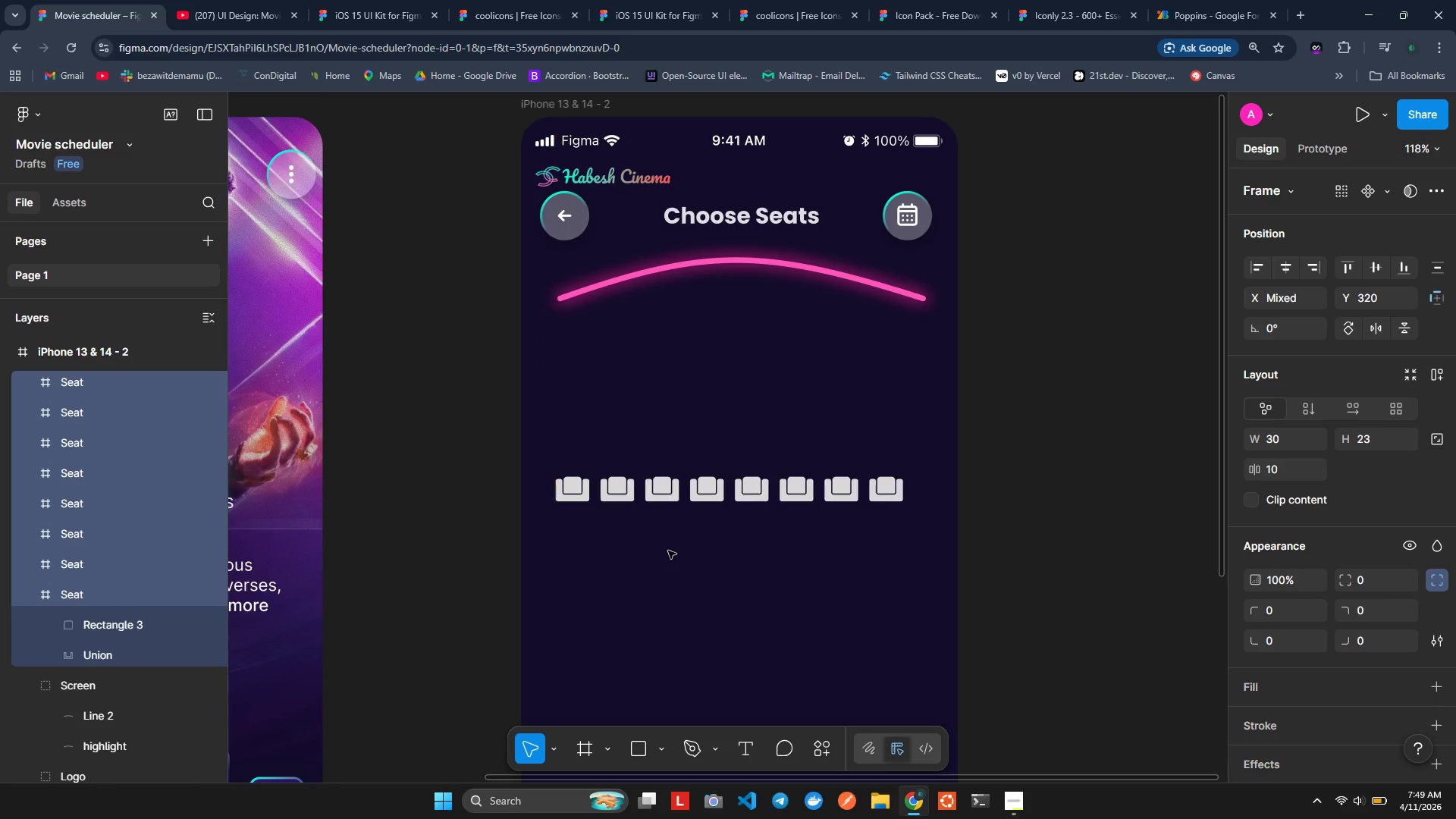 
key(ArrowRight)
 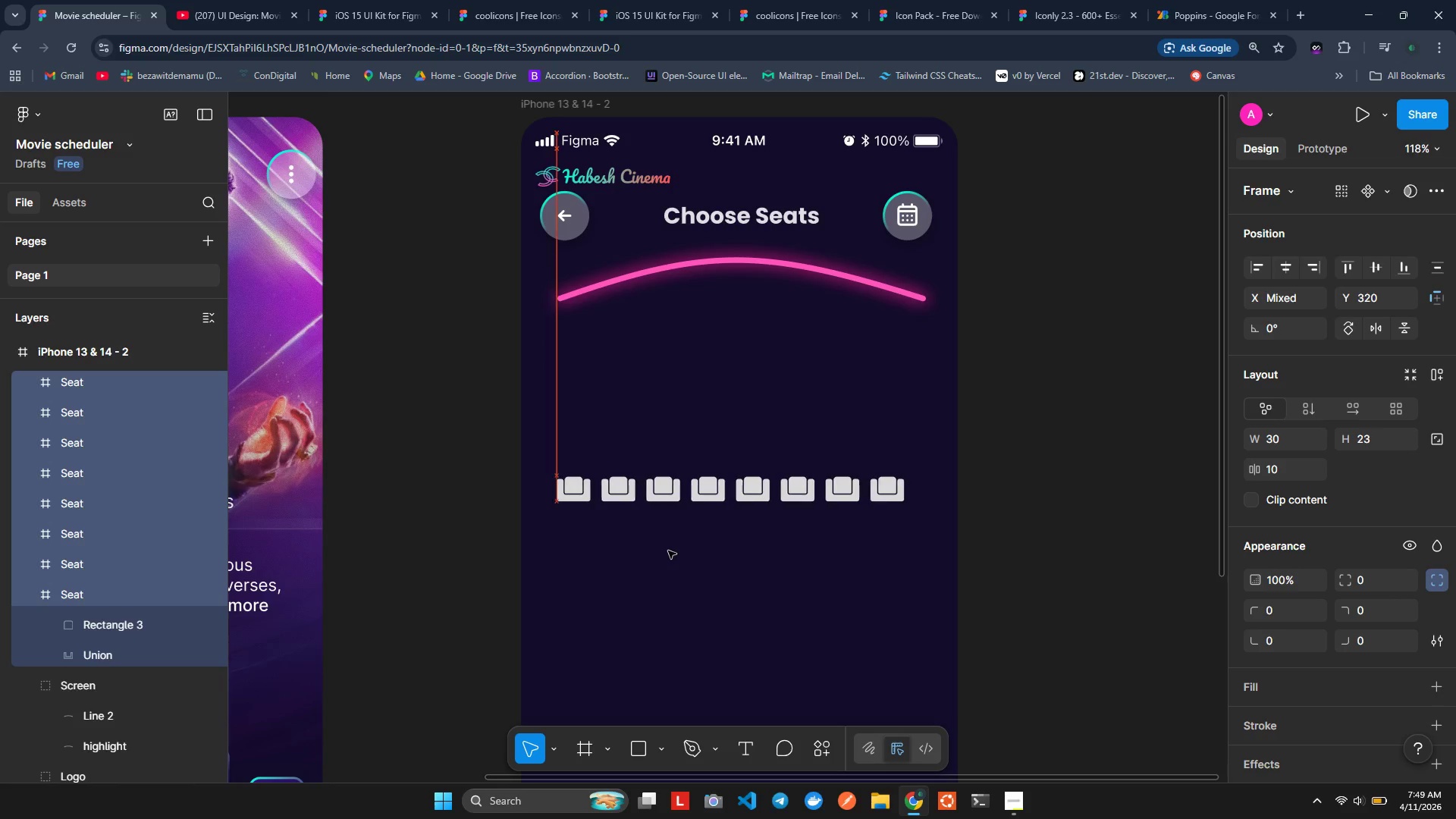 
key(ArrowRight)
 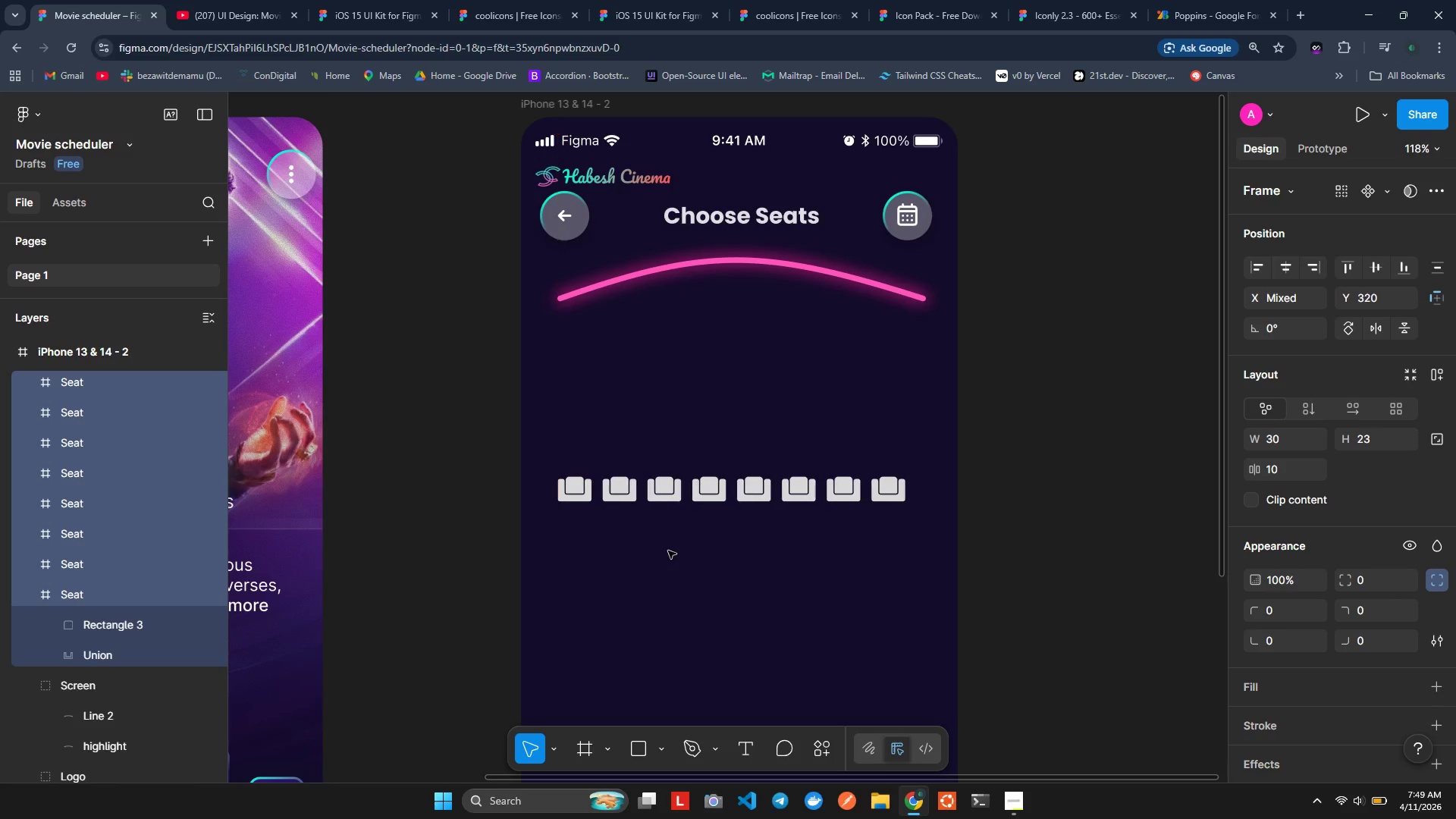 
key(ArrowRight)
 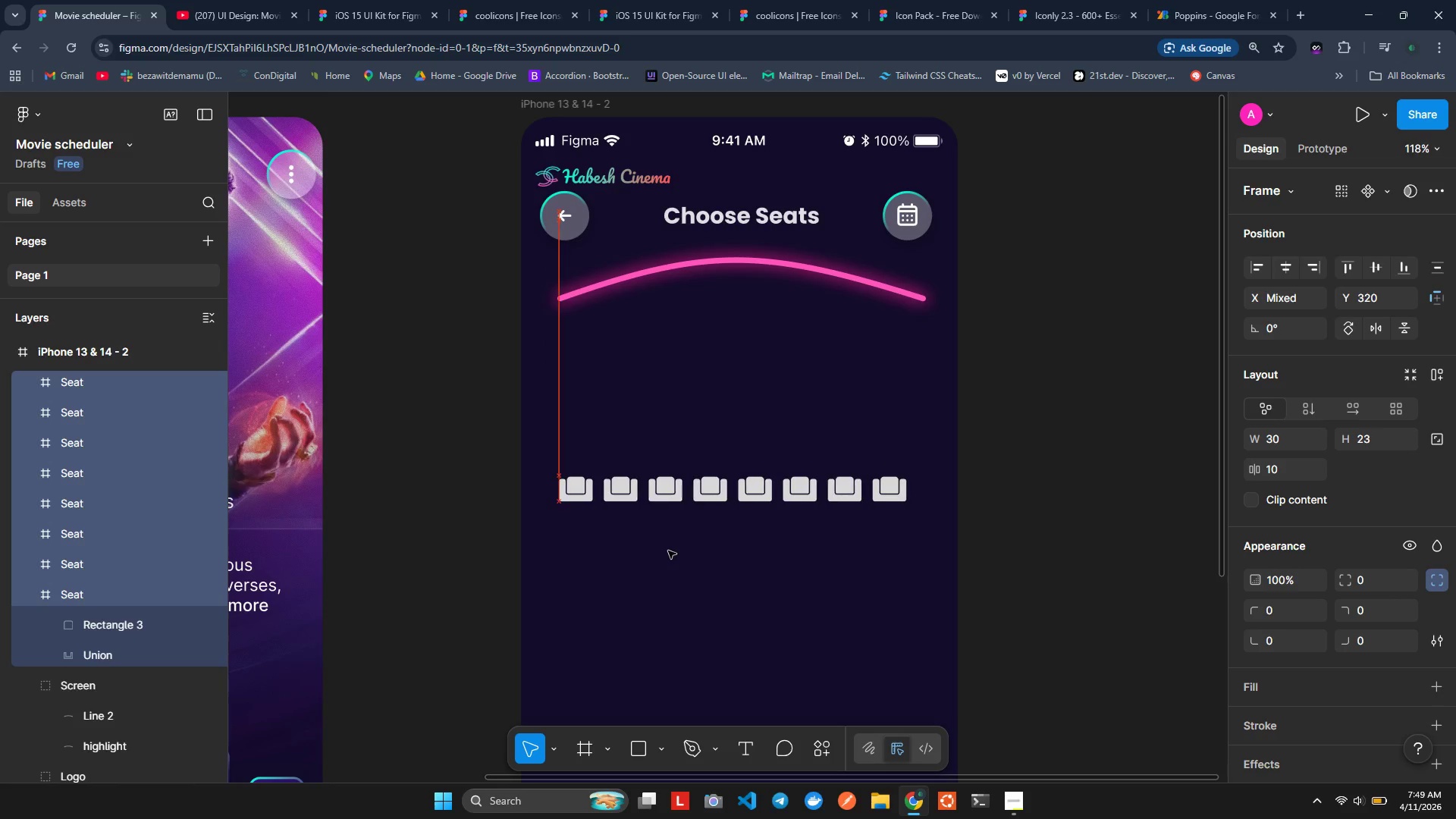 
key(ArrowRight)
 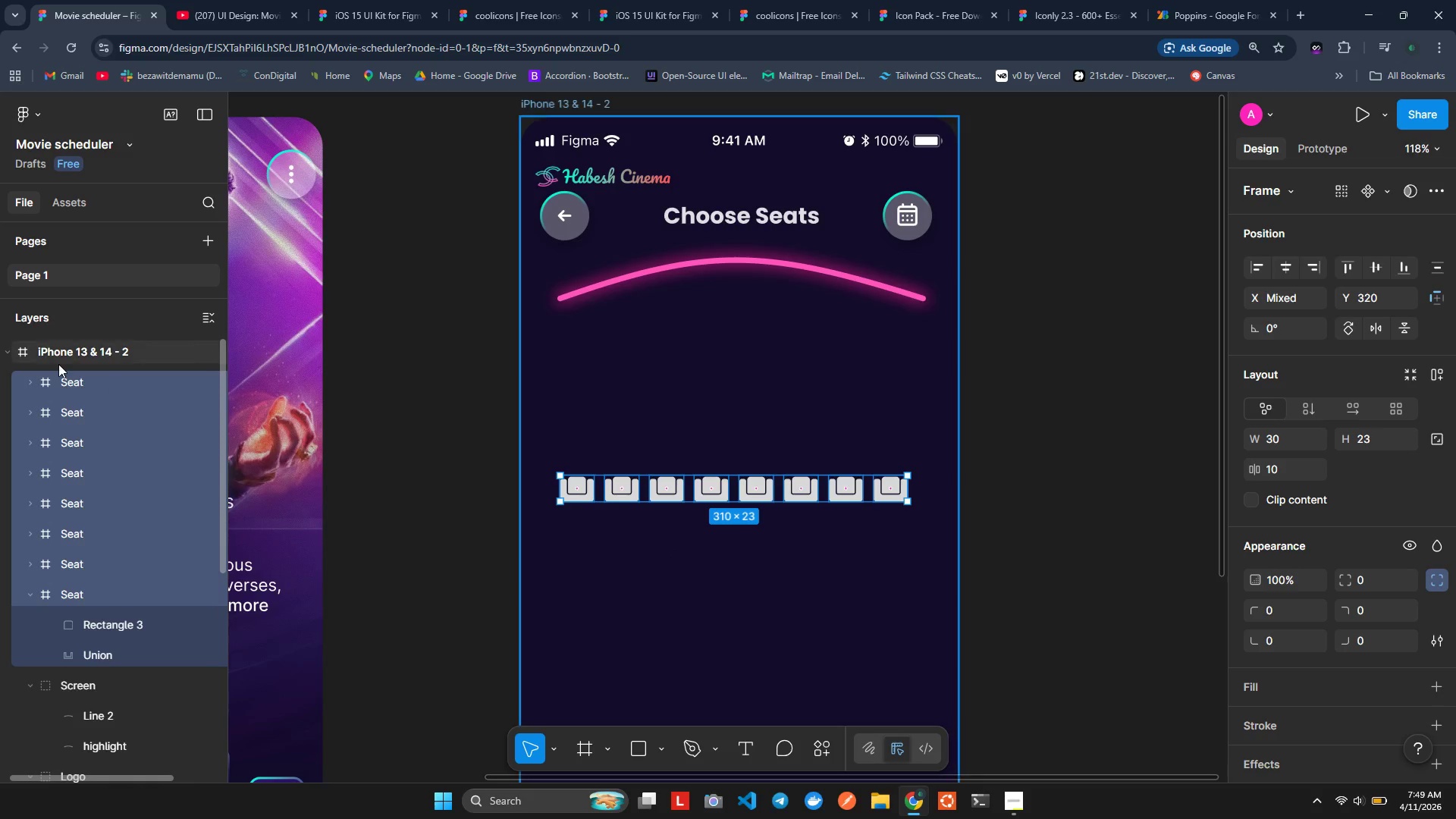 
wait(22.69)
 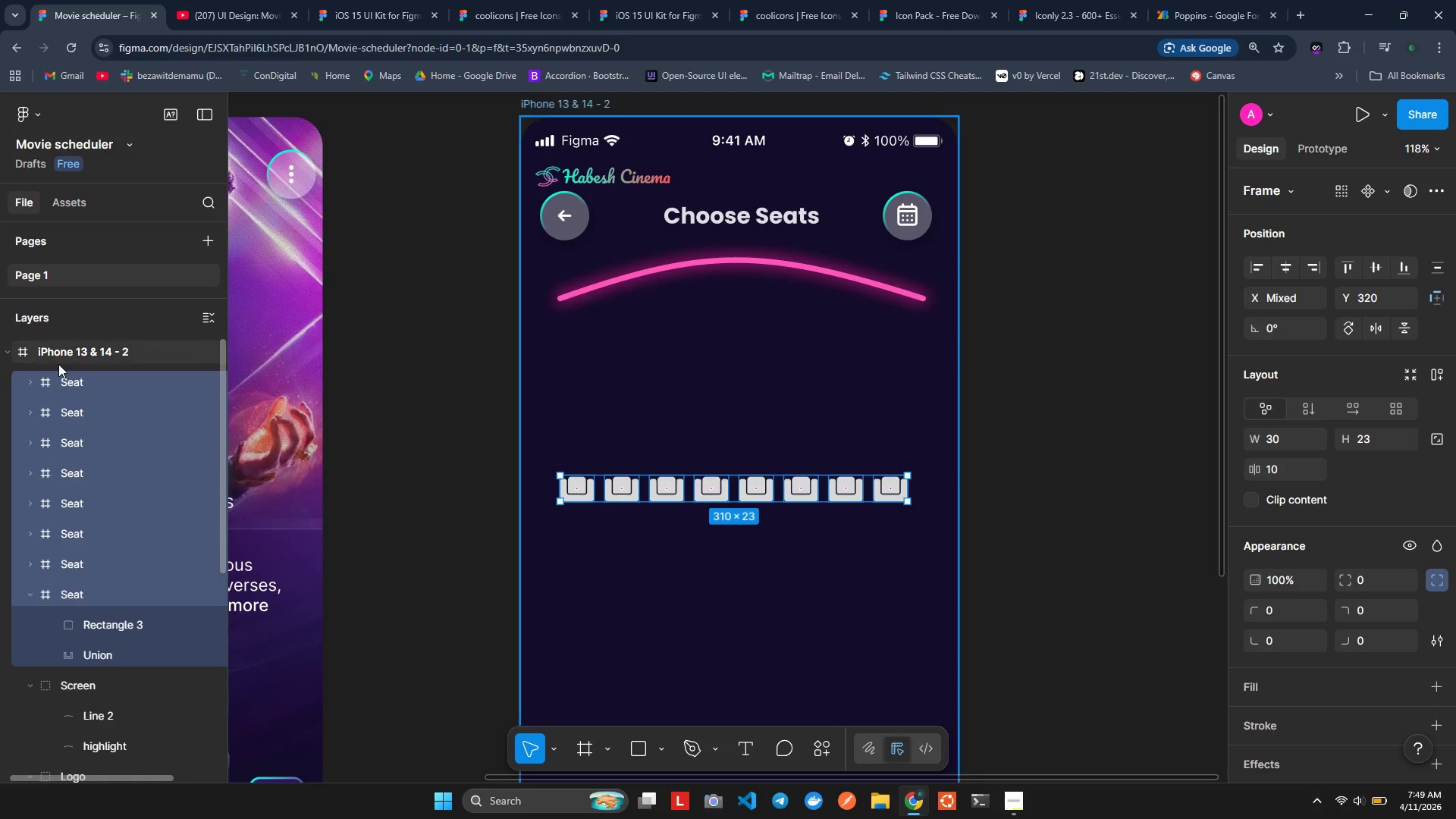 
left_click([49, 584])
 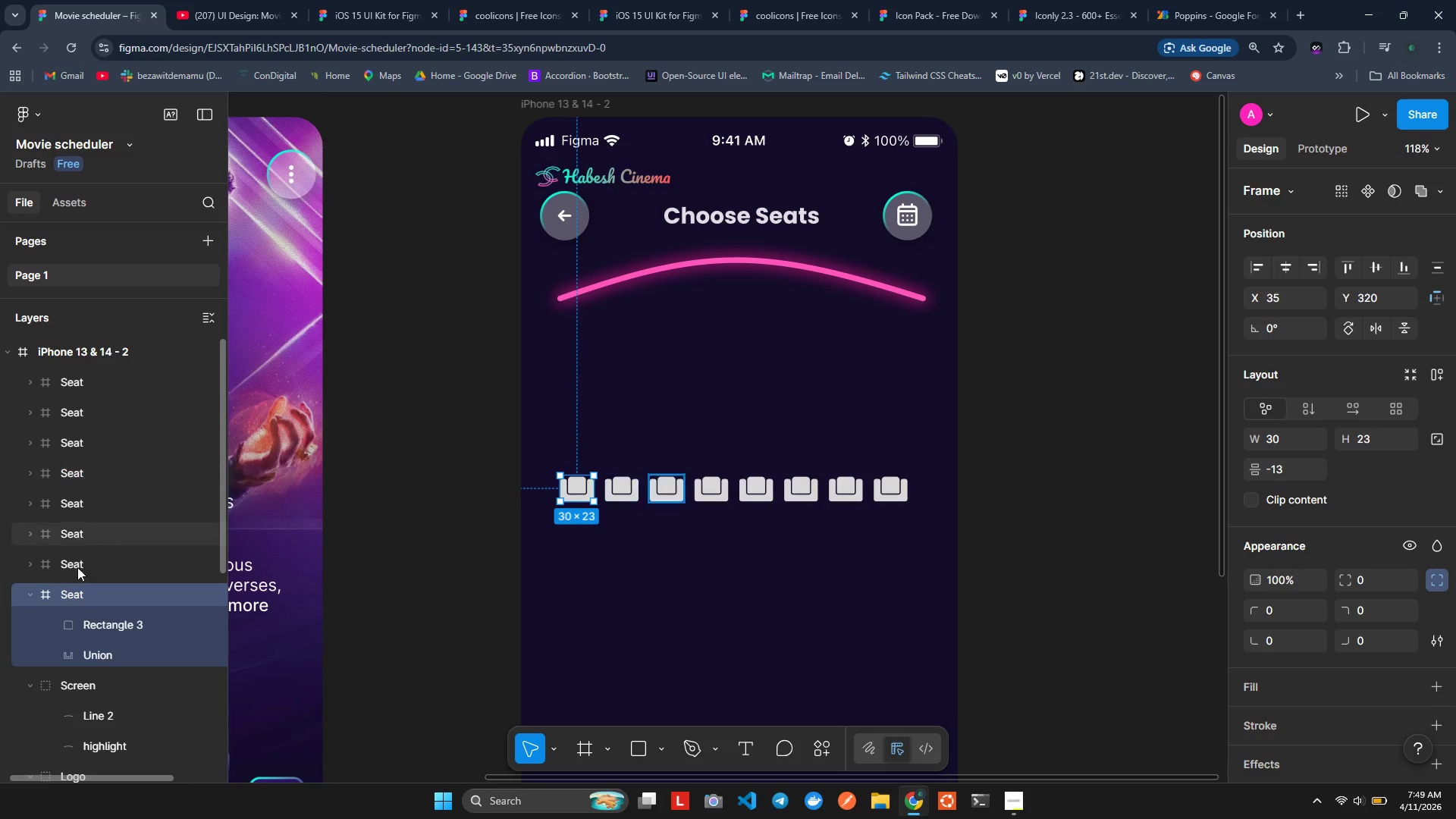 
left_click([74, 598])
 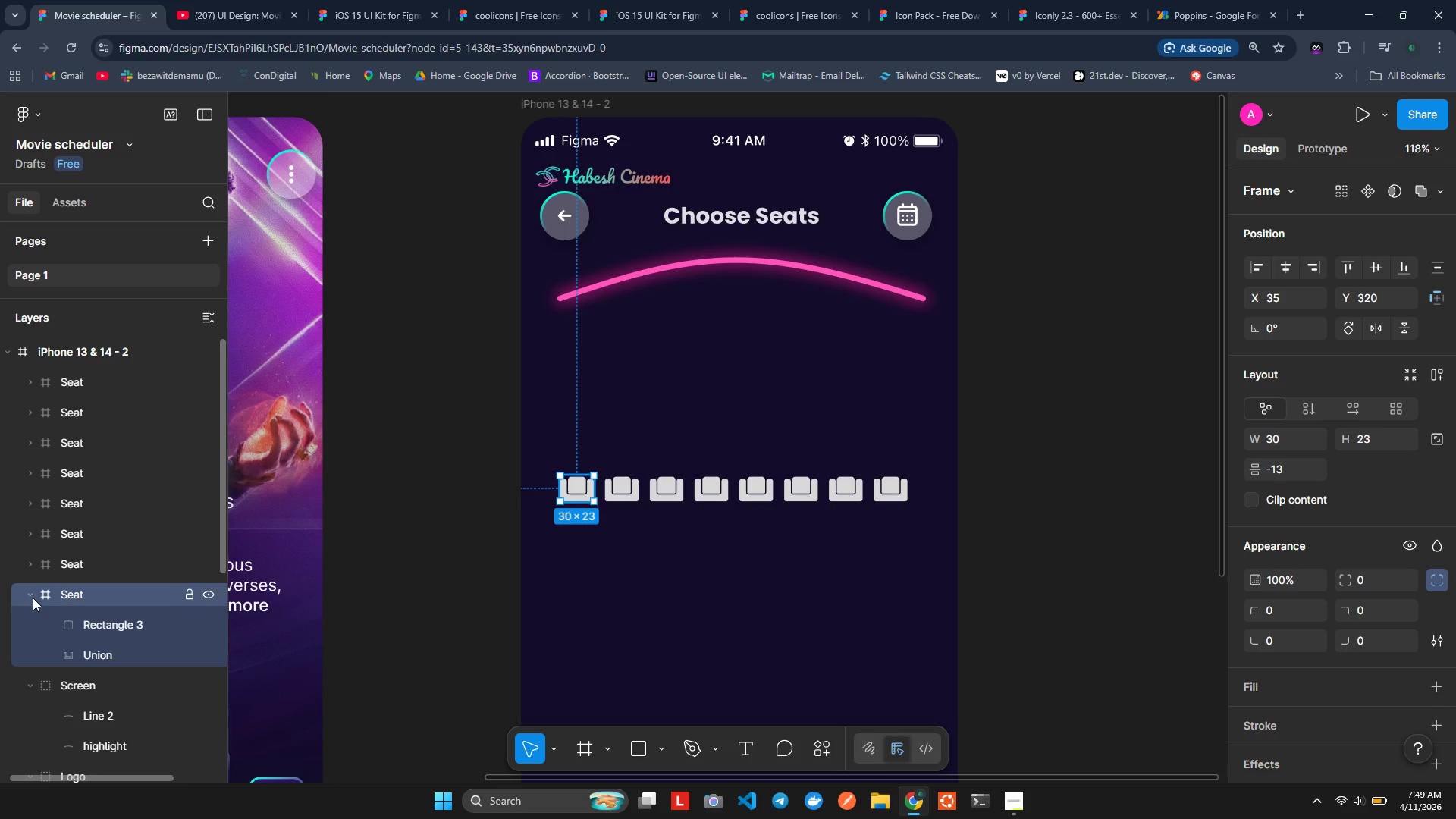 
left_click([33, 598])
 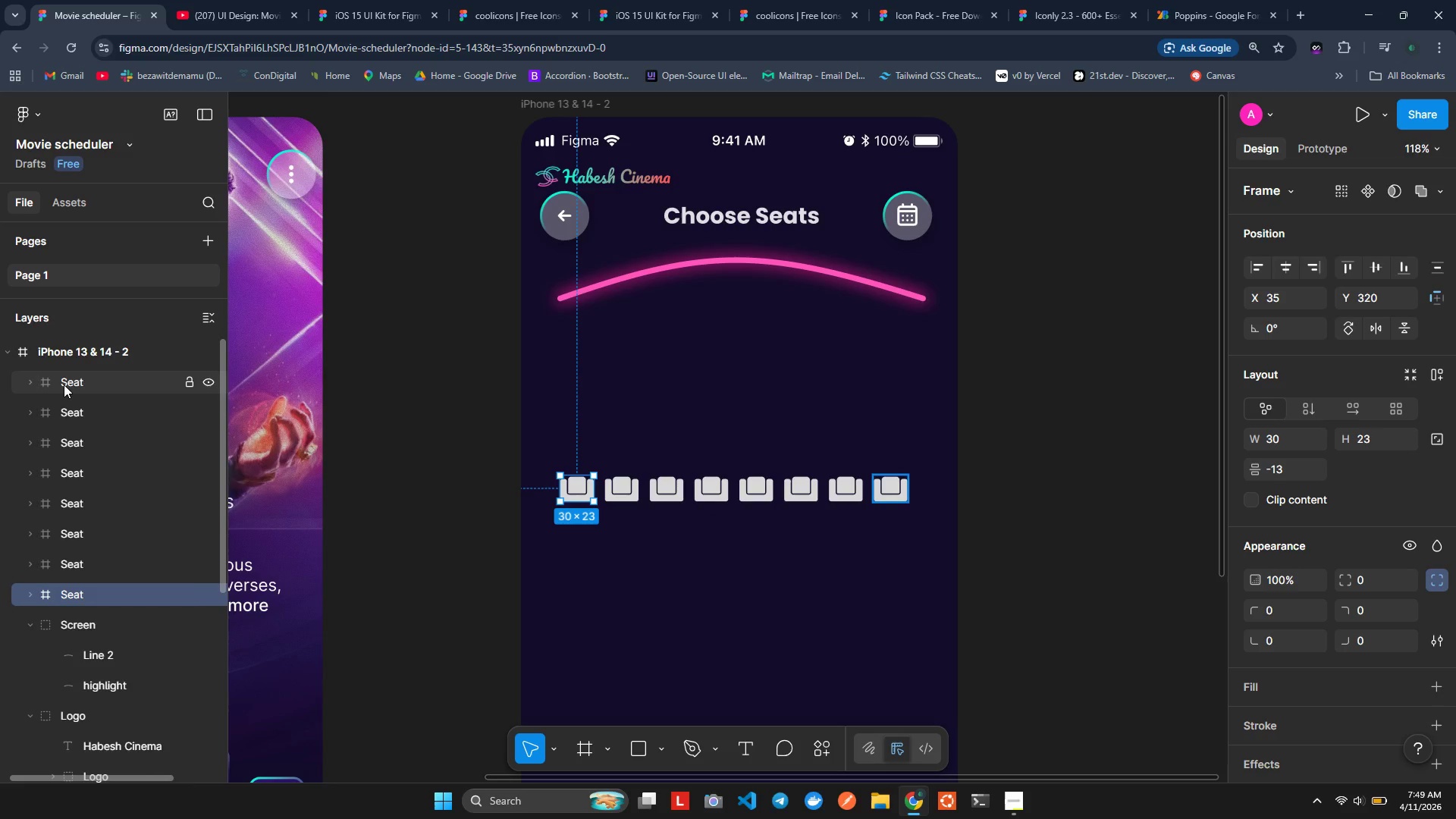 
hold_key(key=ShiftLeft, duration=0.55)
left_click([64, 384])
 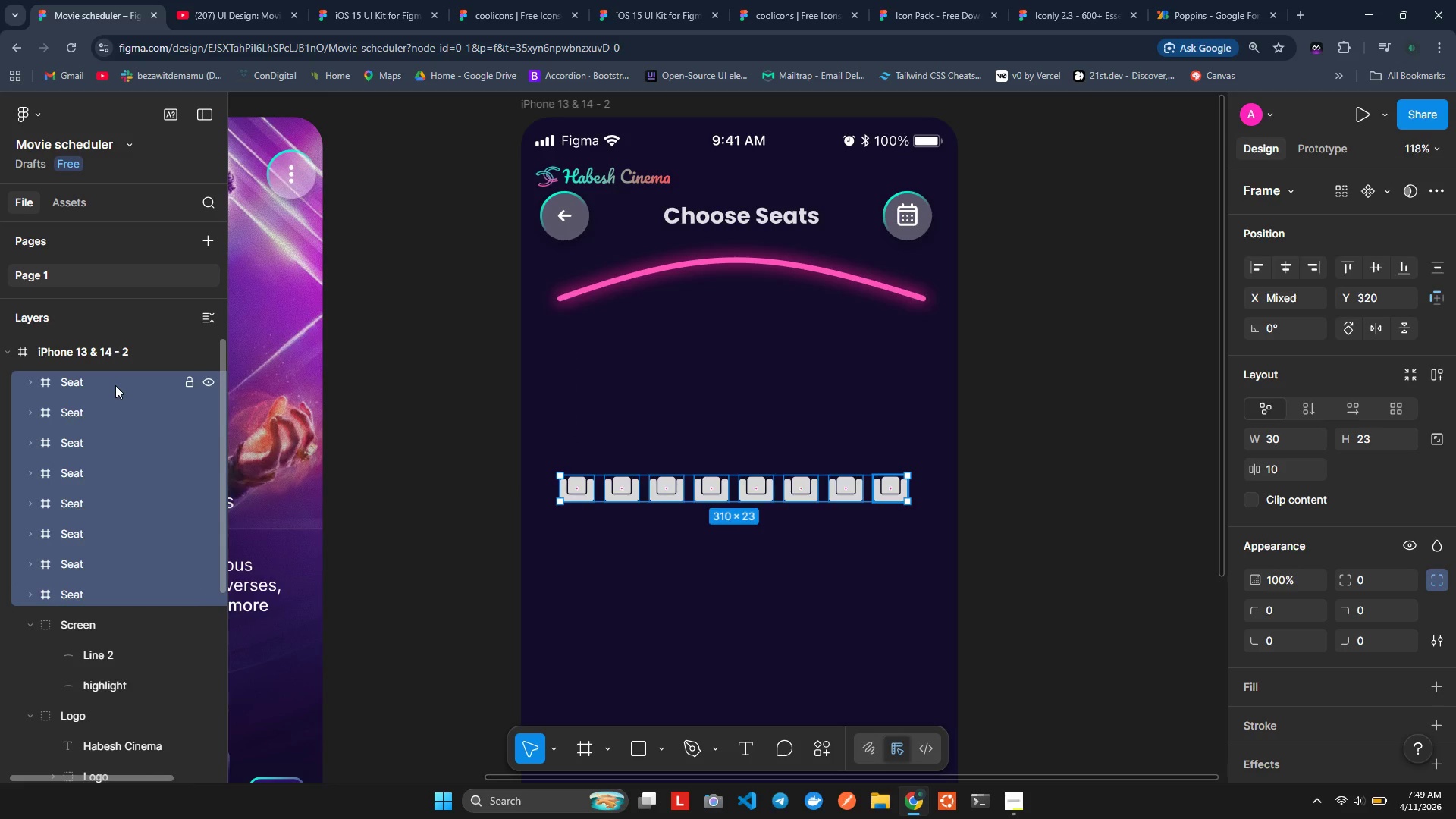 
hold_key(key=ControlLeft, duration=1.5)
 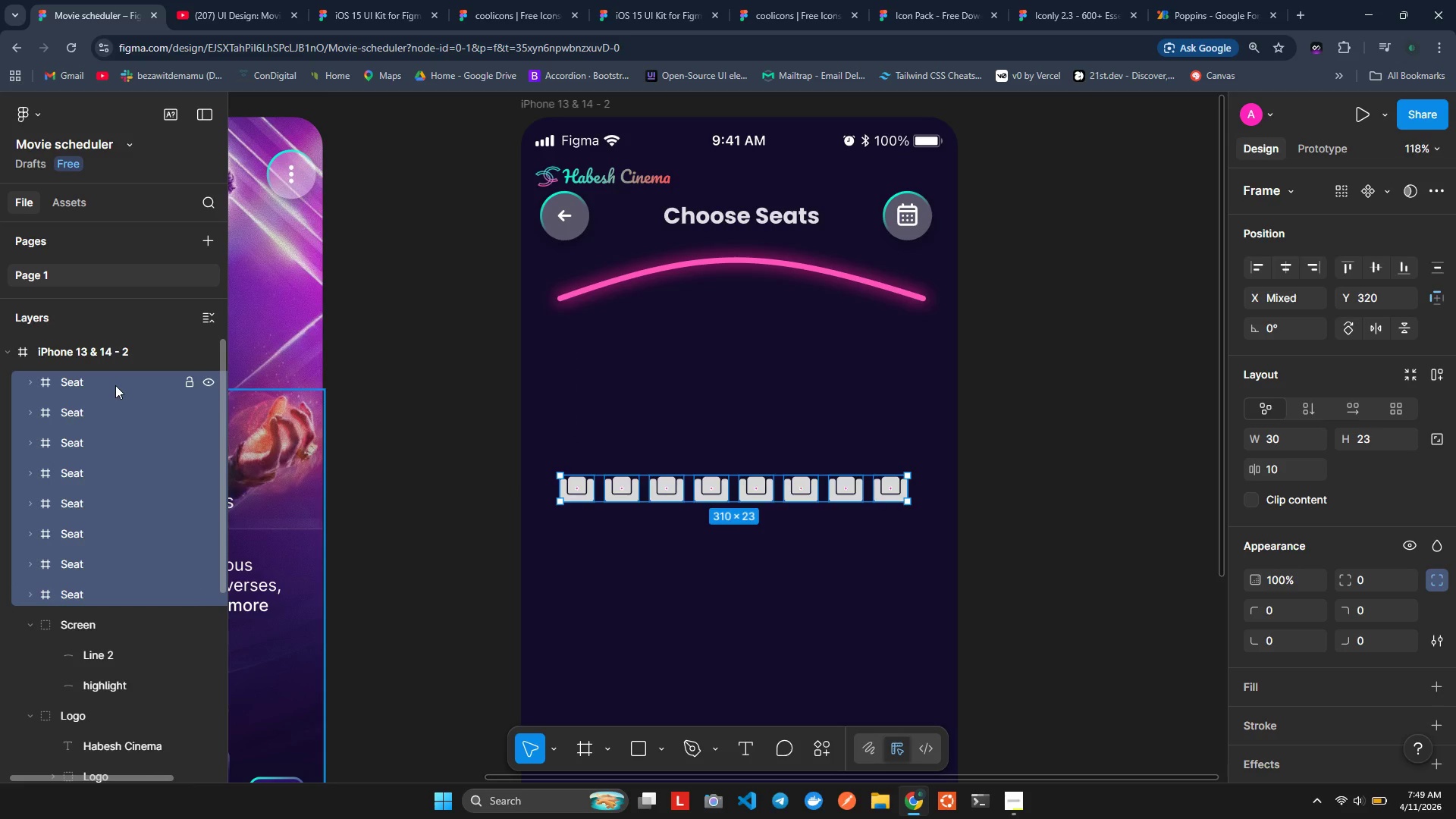 
hold_key(key=ControlLeft, duration=1.52)
 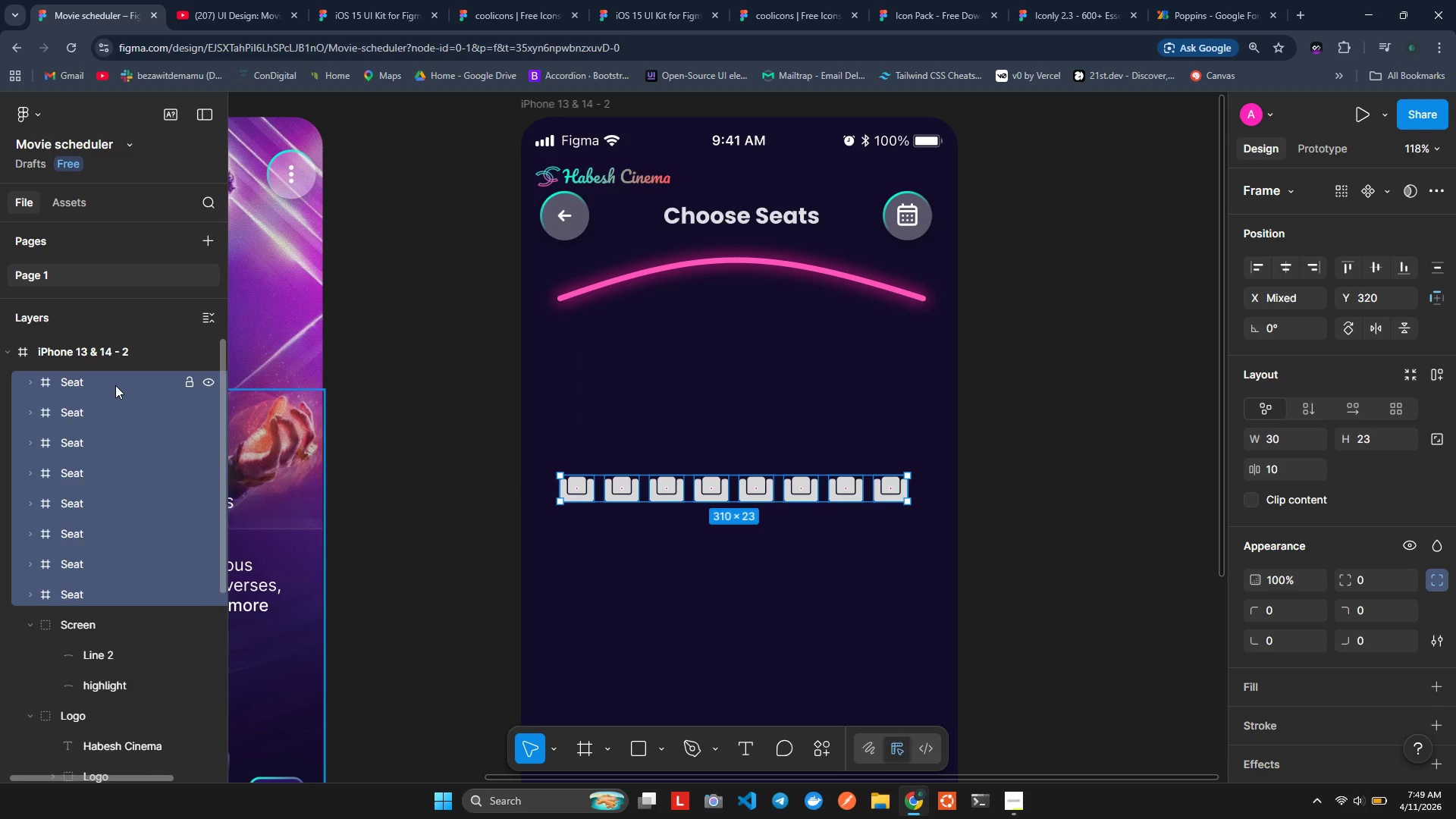 
key(Control+G)
 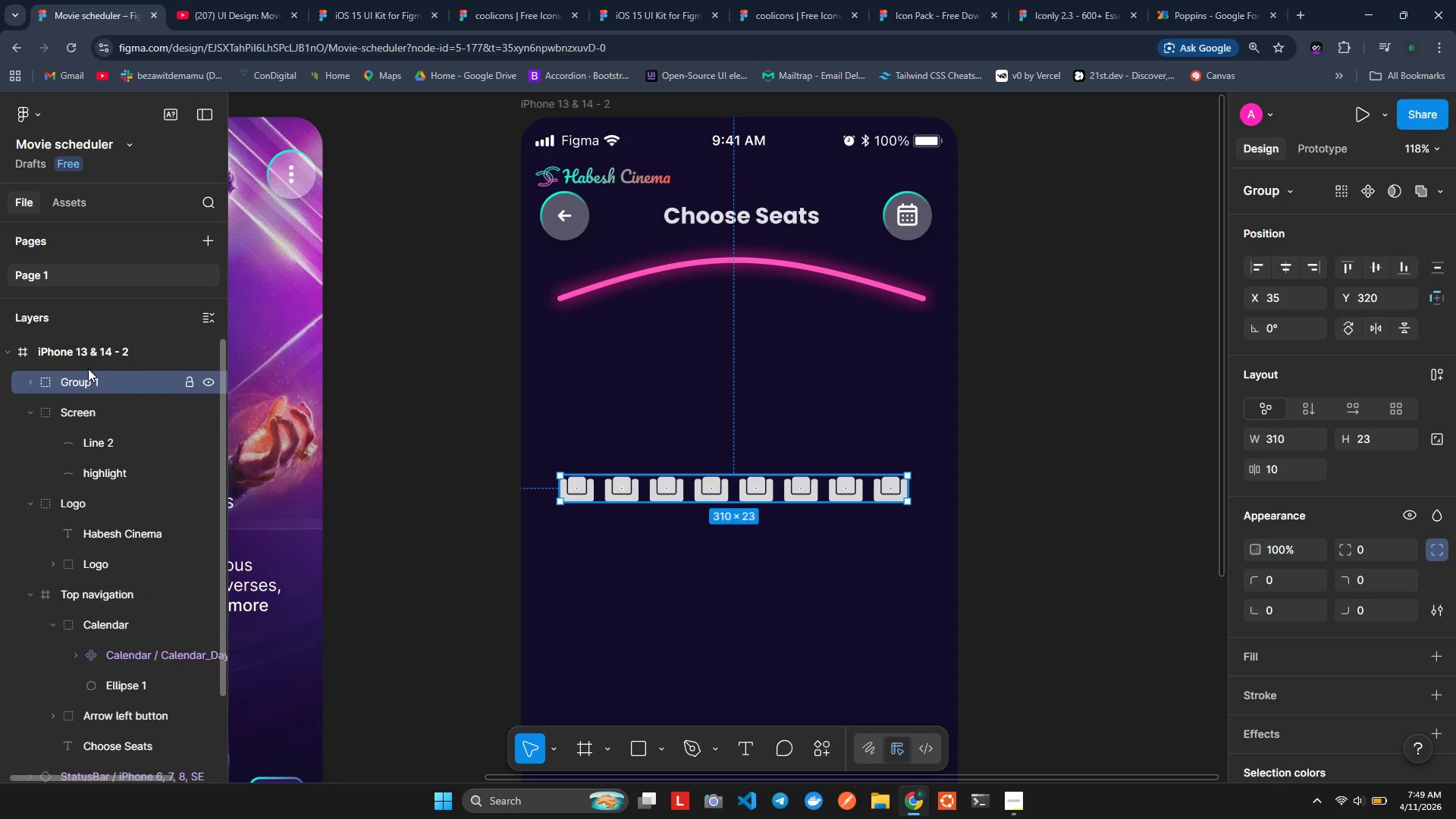 
double_click([93, 383])
 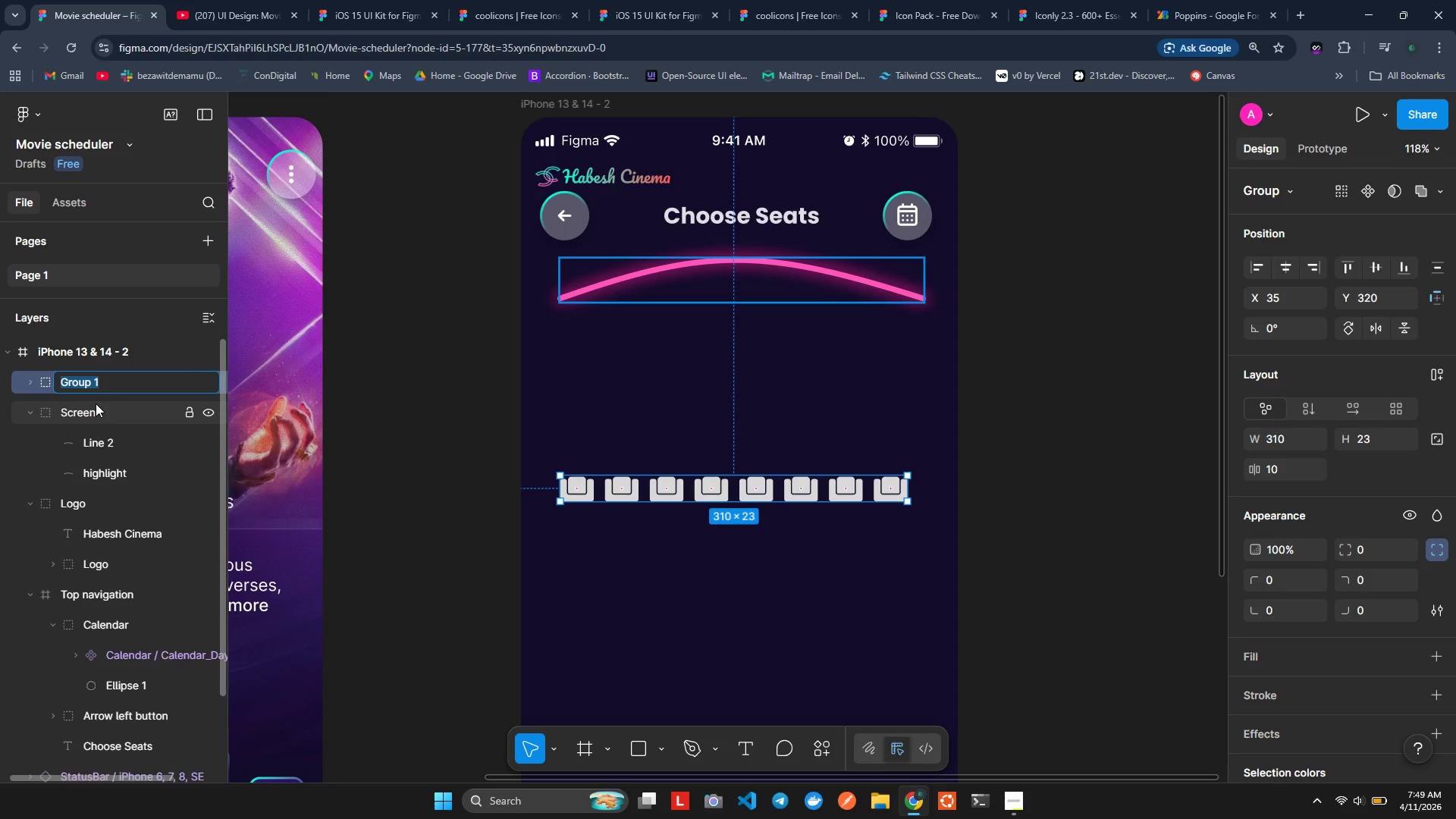 
type(Row 6)
 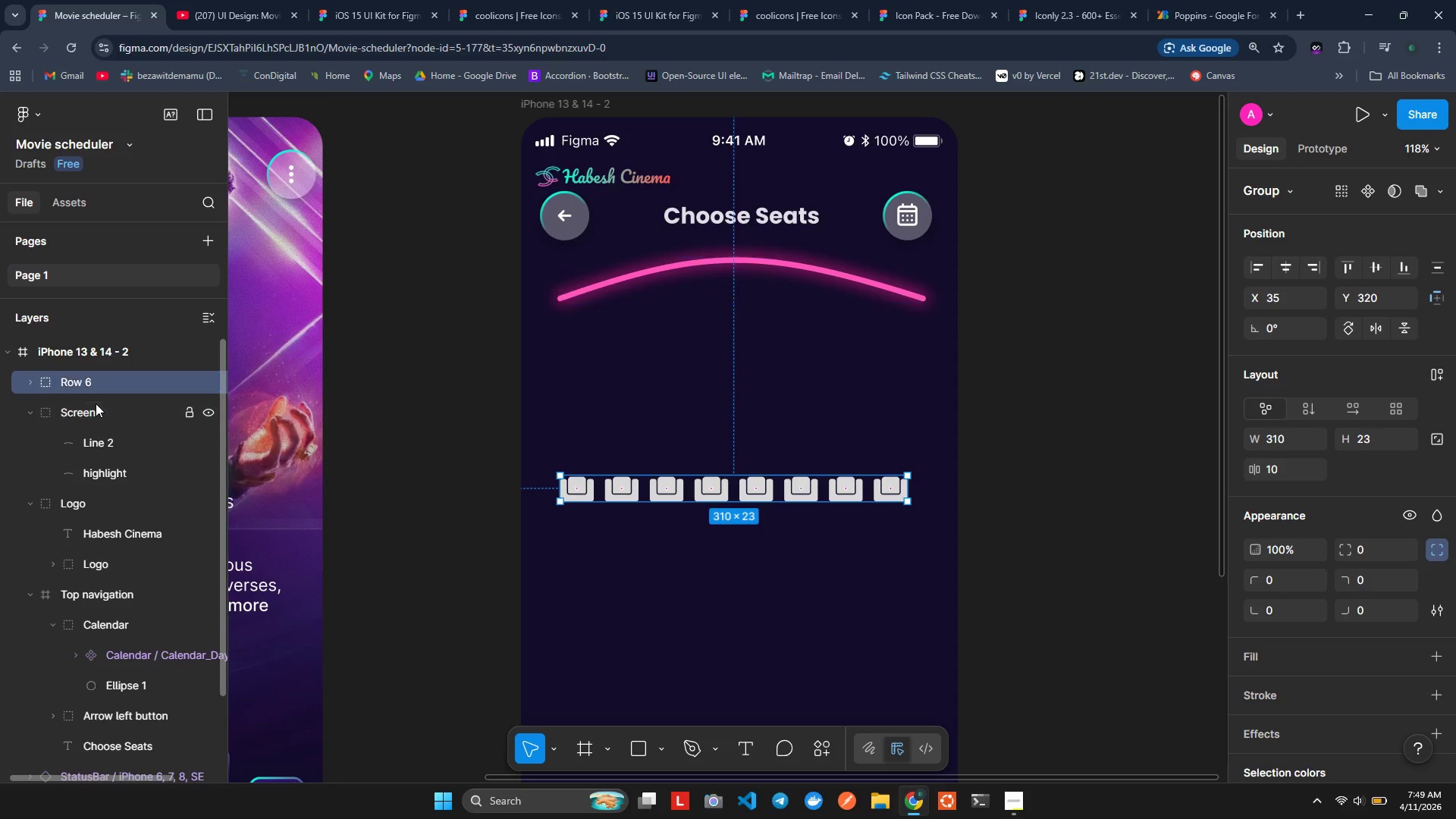 
key(Enter)
 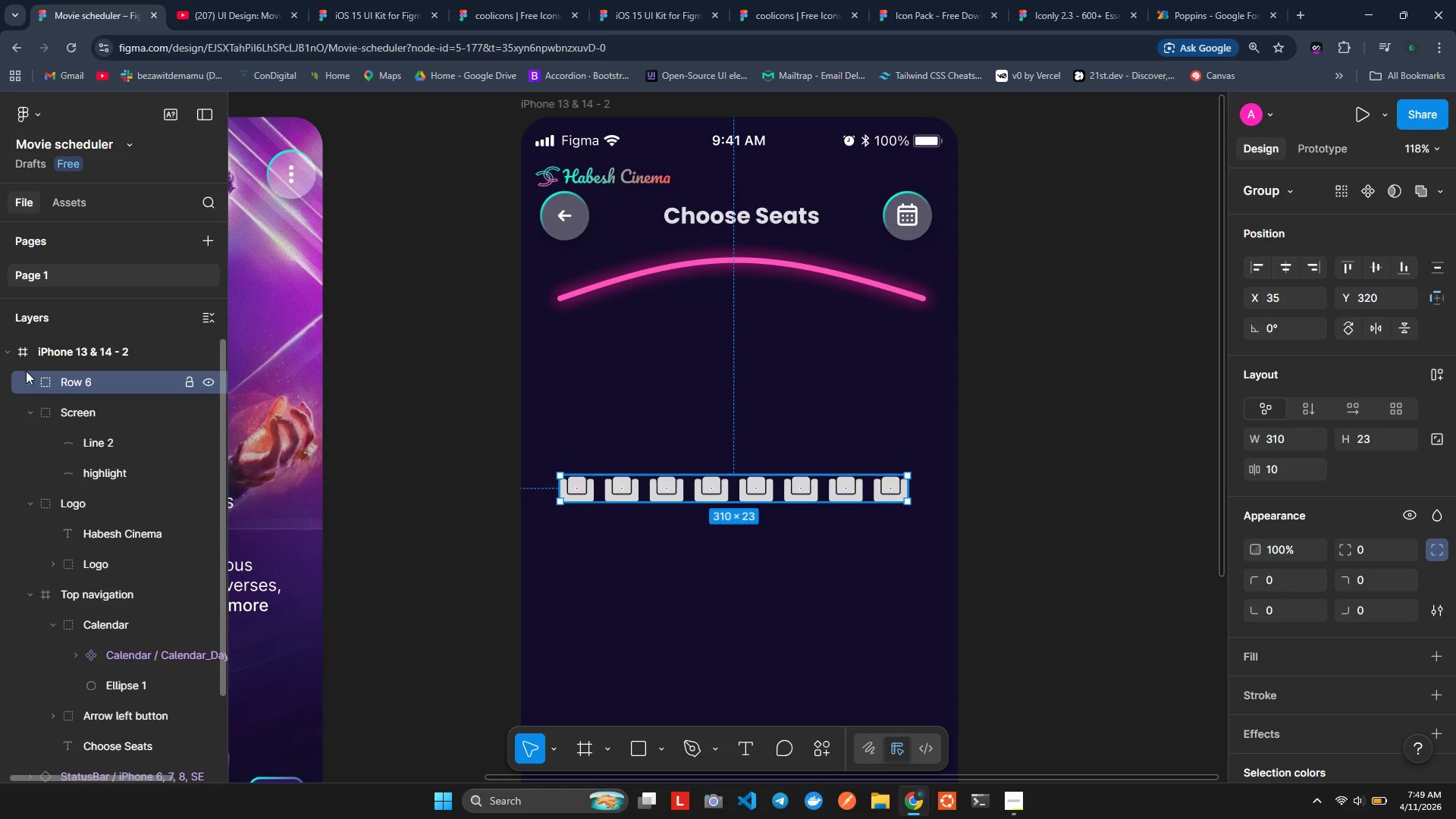 
left_click([30, 375])
 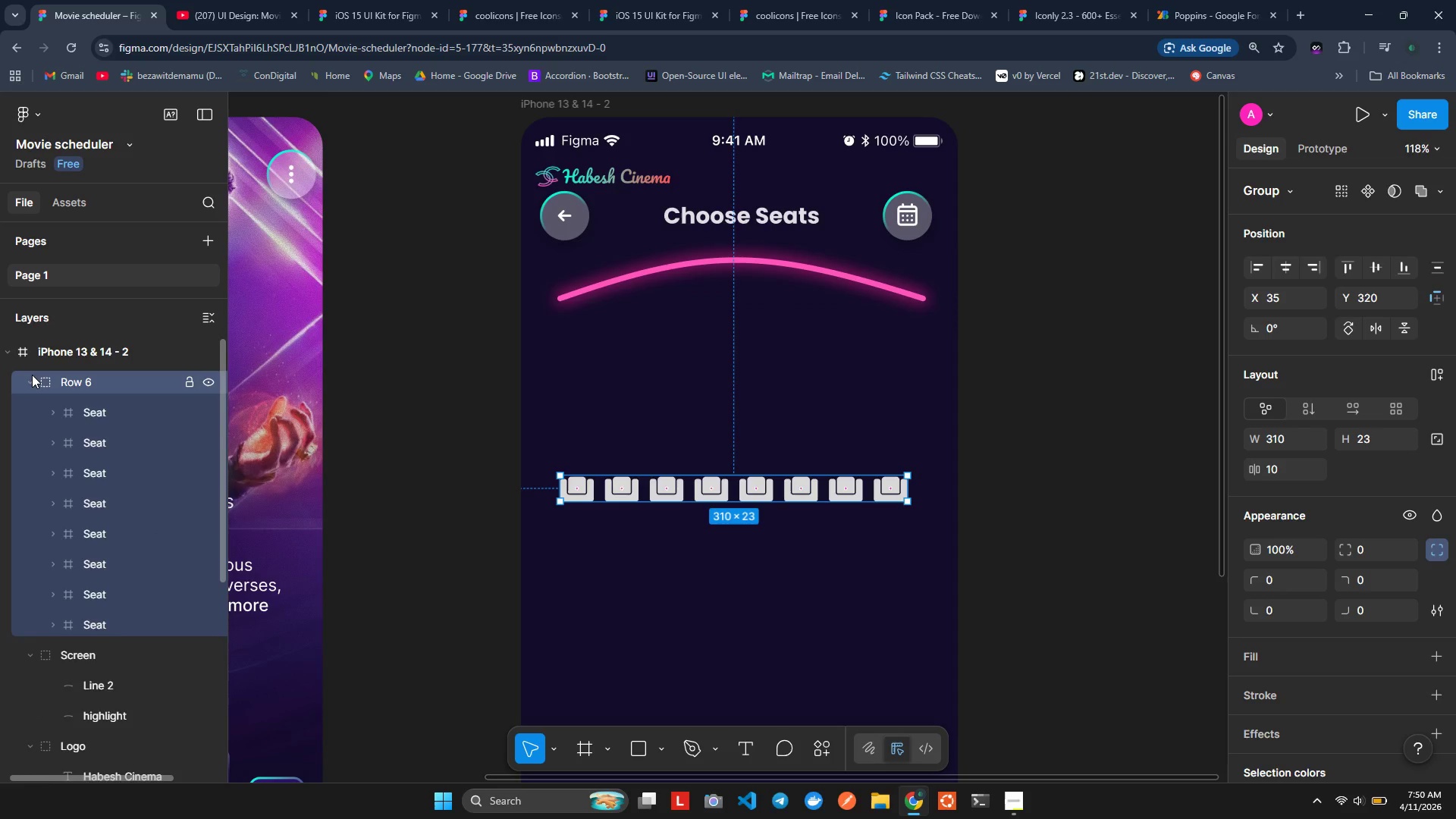 
left_click([32, 375])
 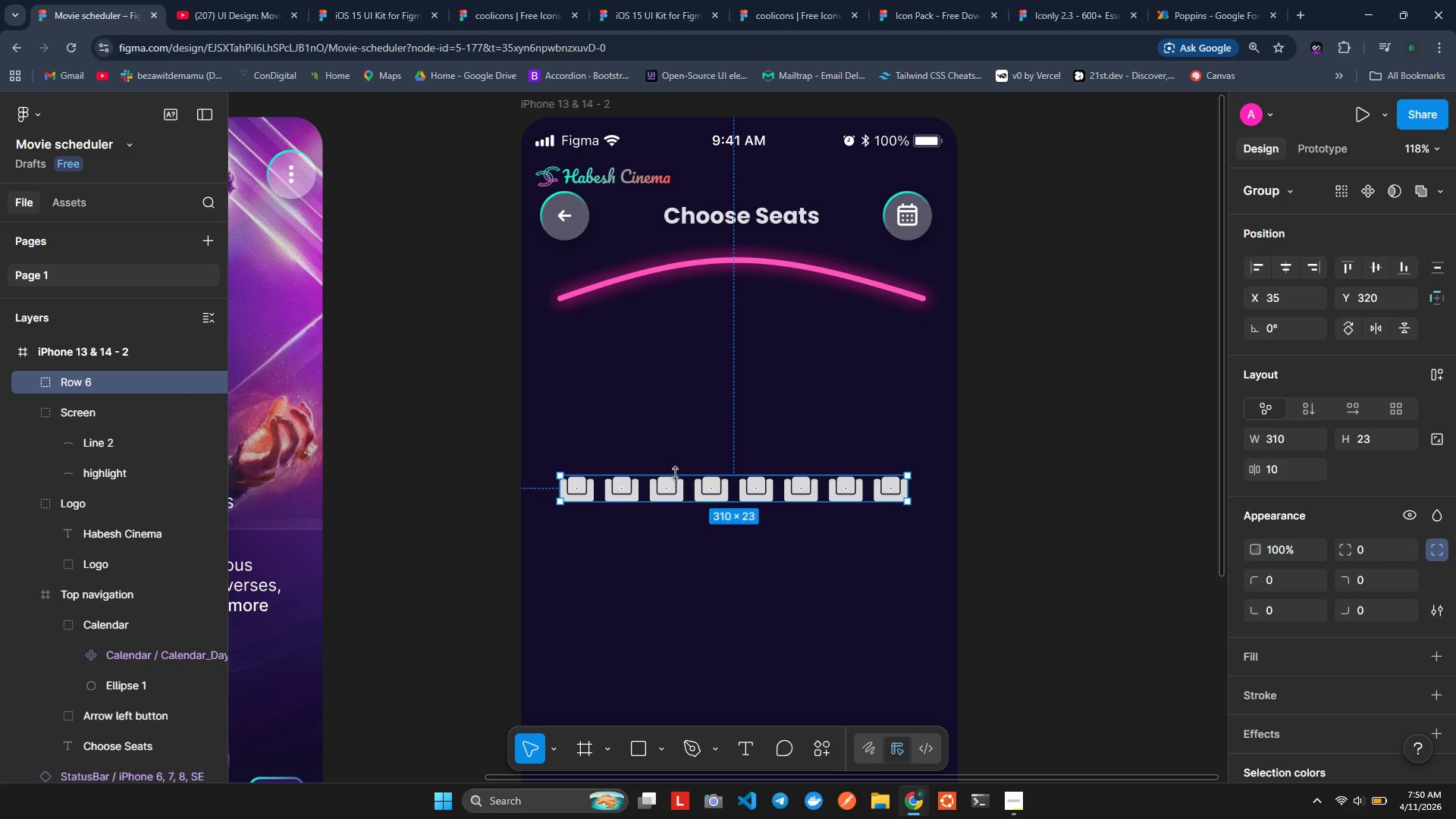 
wait(25.77)
 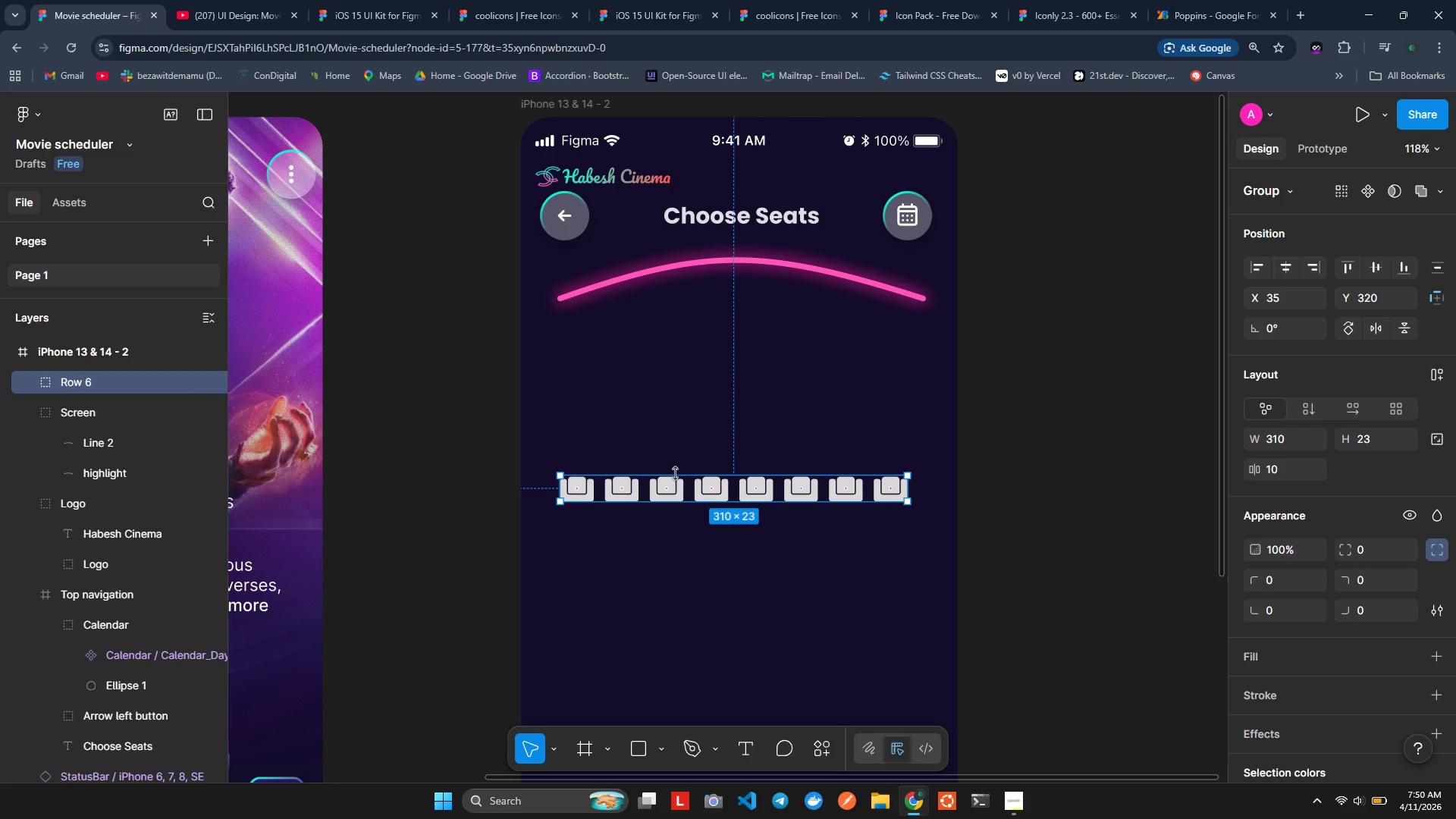 
hold_key(key=AltLeft, duration=1.5)
left_click_drag(start_coordinate=[726, 489], to_coordinate=[728, 433])
 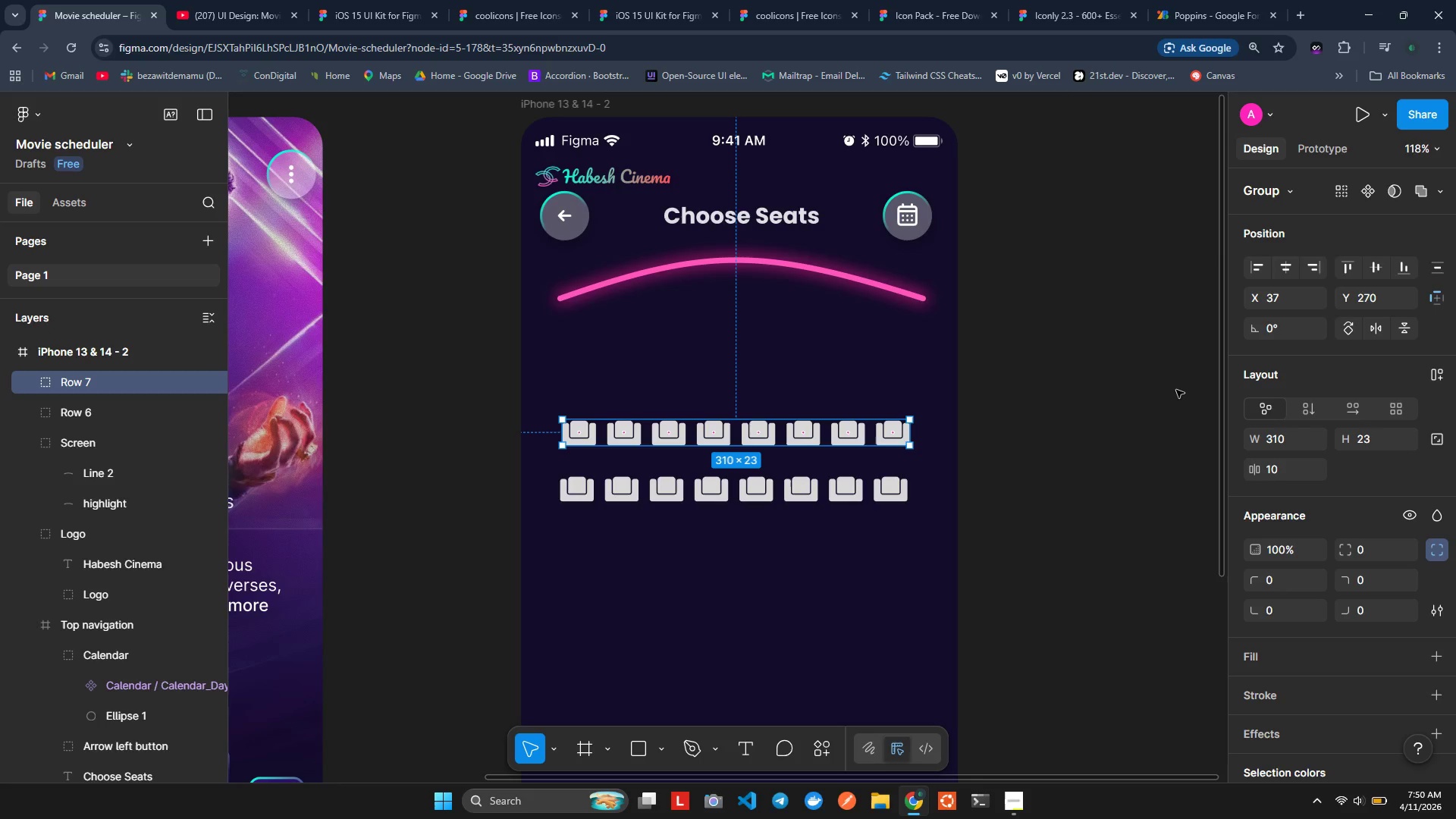 
hold_key(key=AltLeft, duration=1.52)
 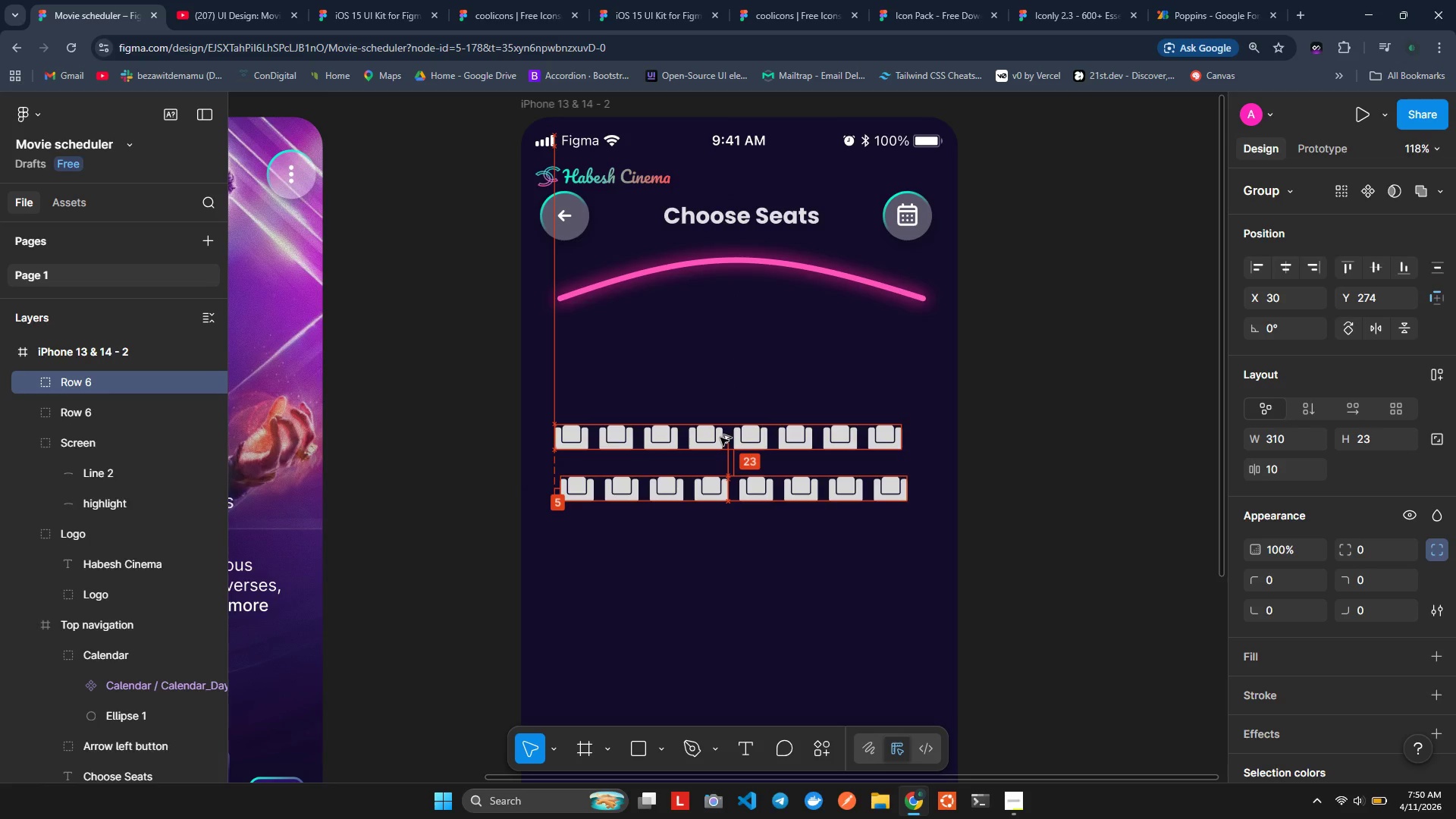 
hold_key(key=AltLeft, duration=1.51)
 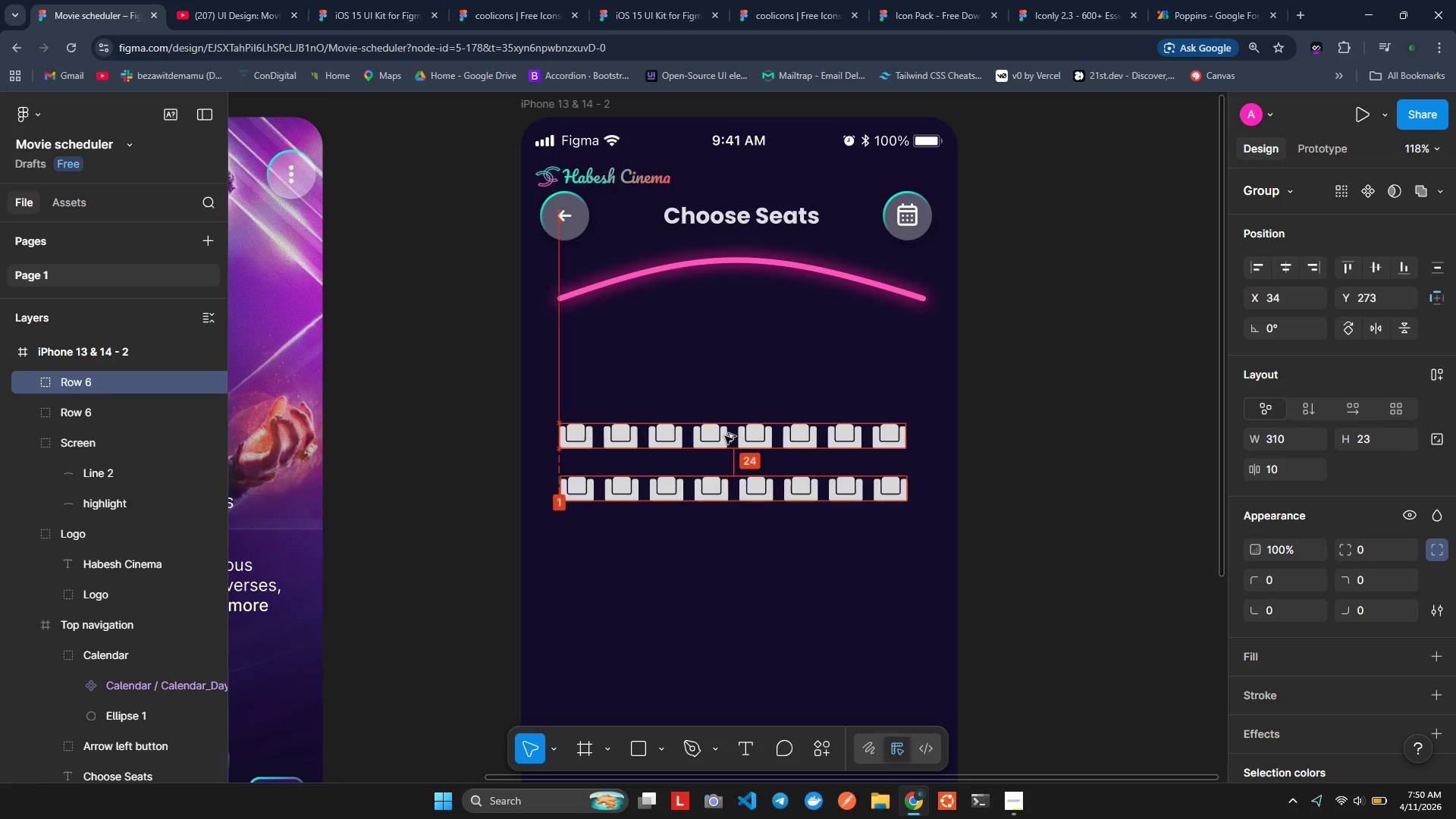 
hold_key(key=AltLeft, duration=1.52)
 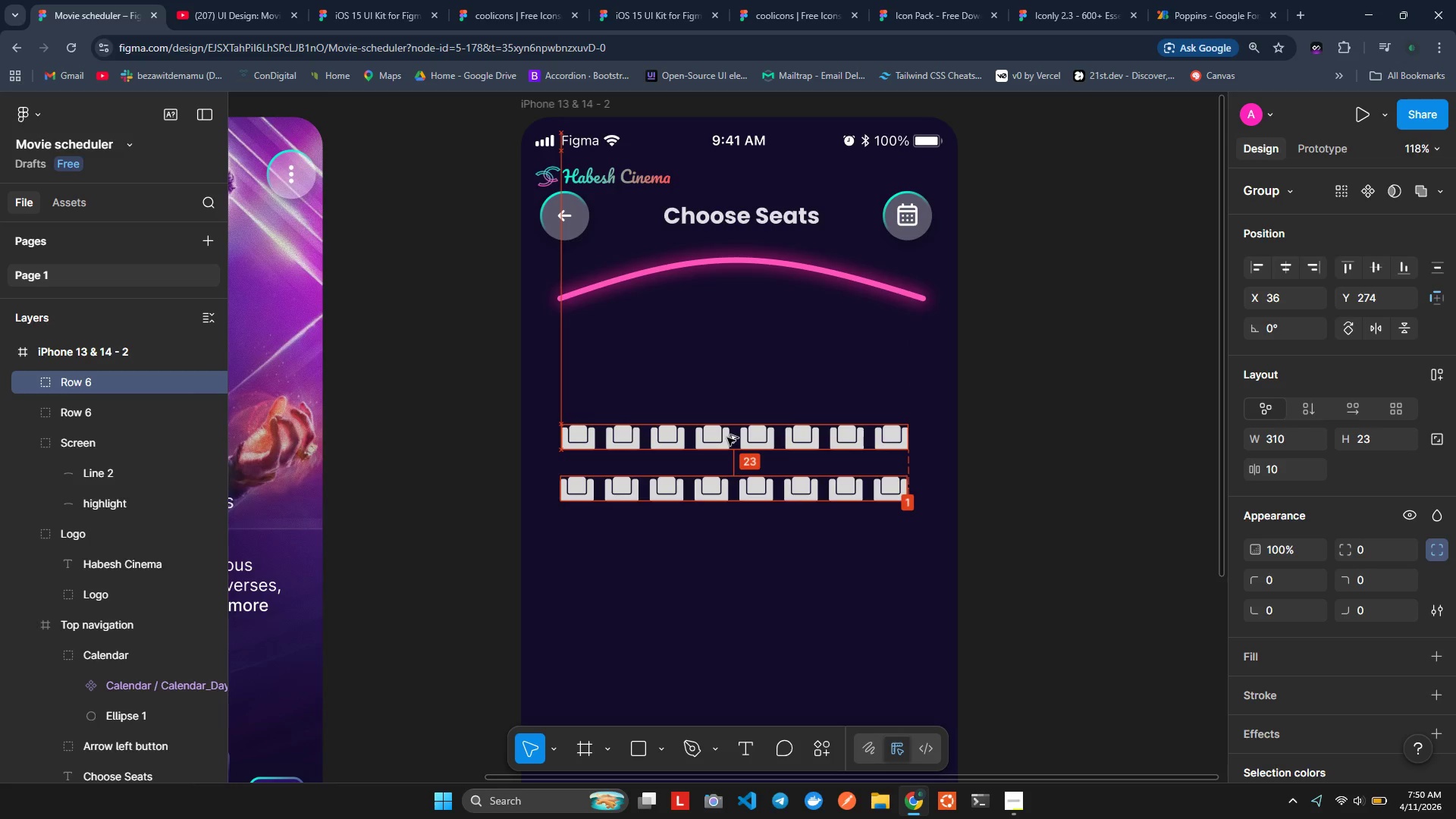 
hold_key(key=AltLeft, duration=1.51)
 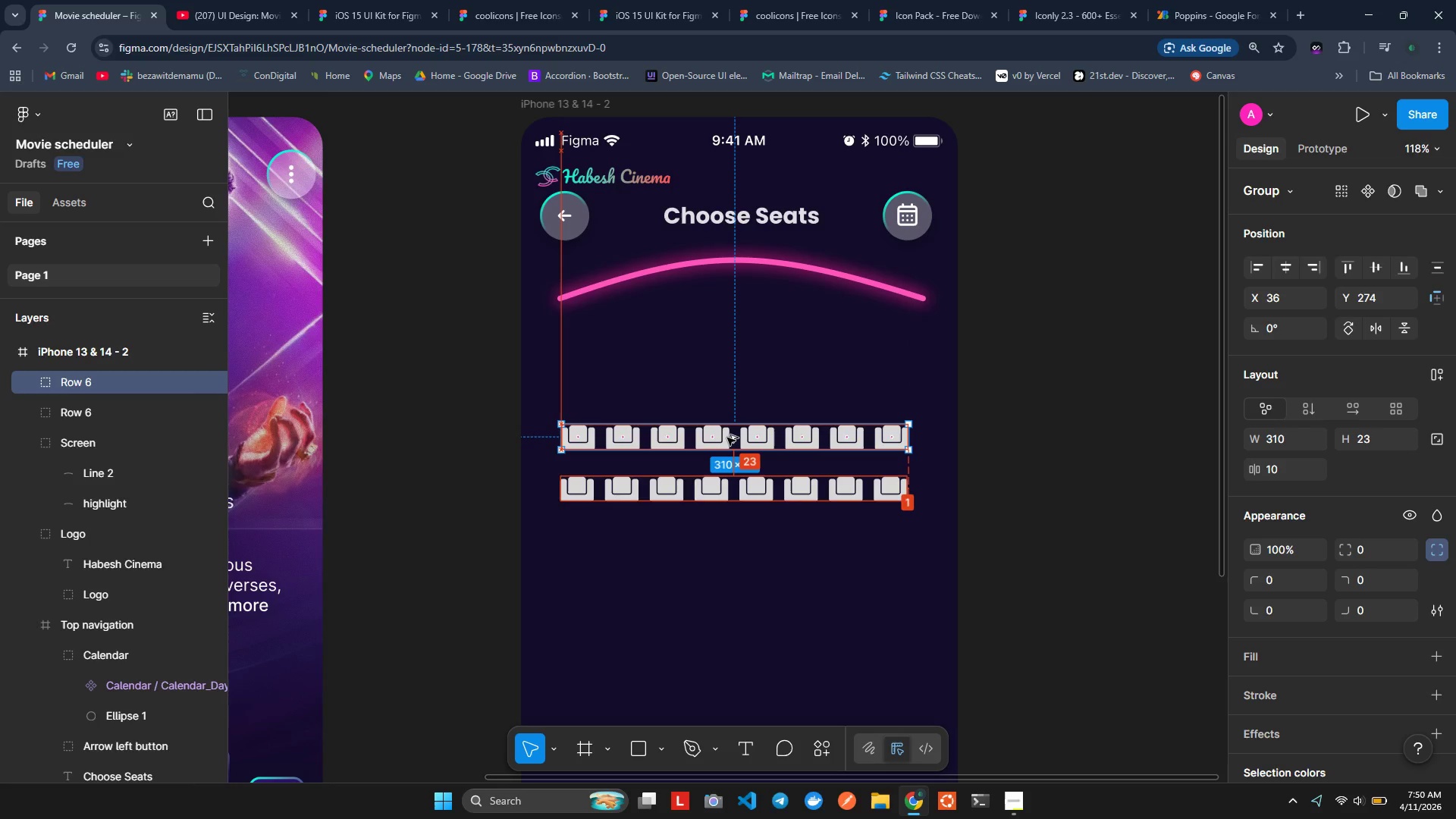 
hold_key(key=AltLeft, duration=1.5)
 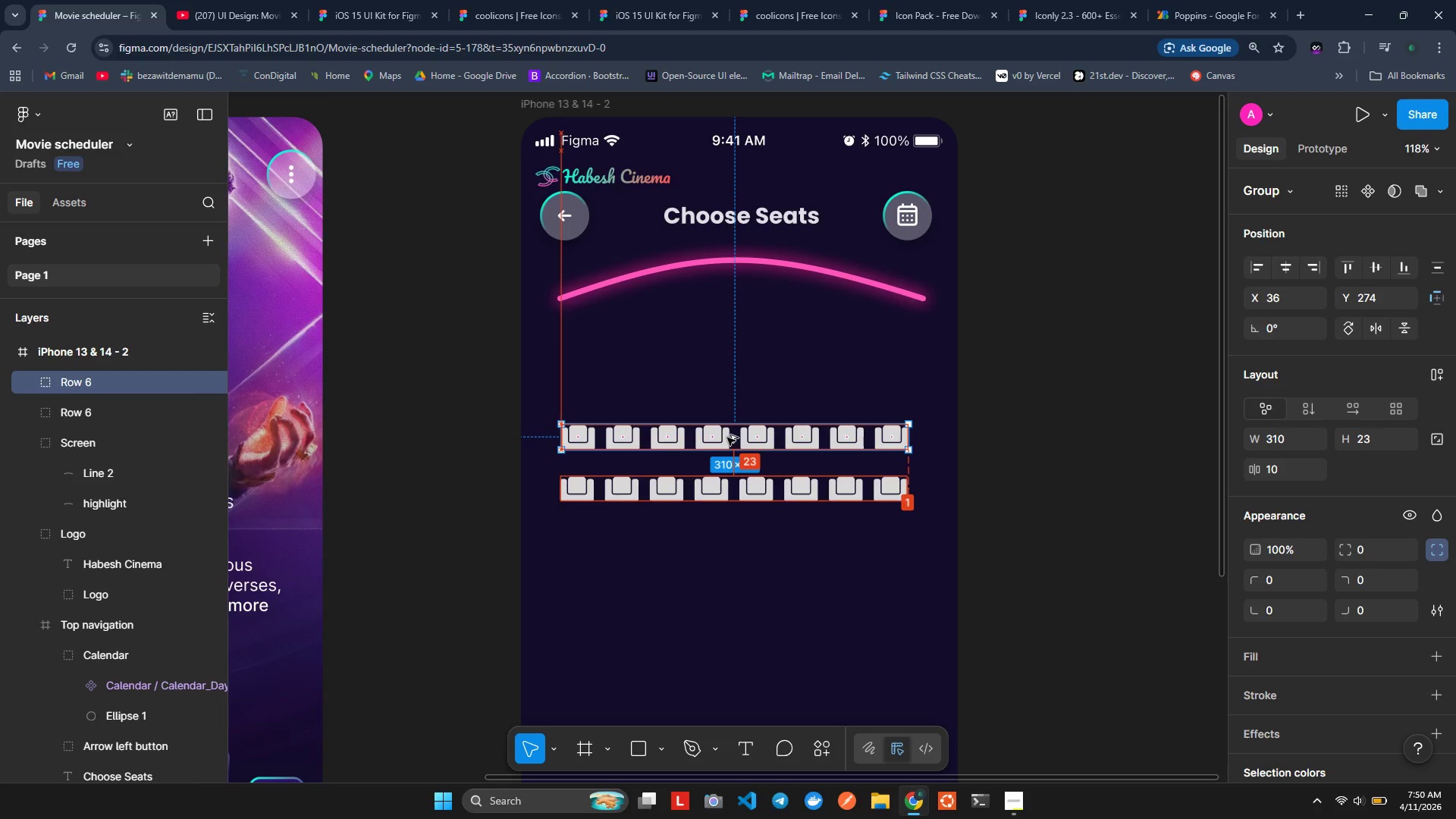 
hold_key(key=AltLeft, duration=1.52)
 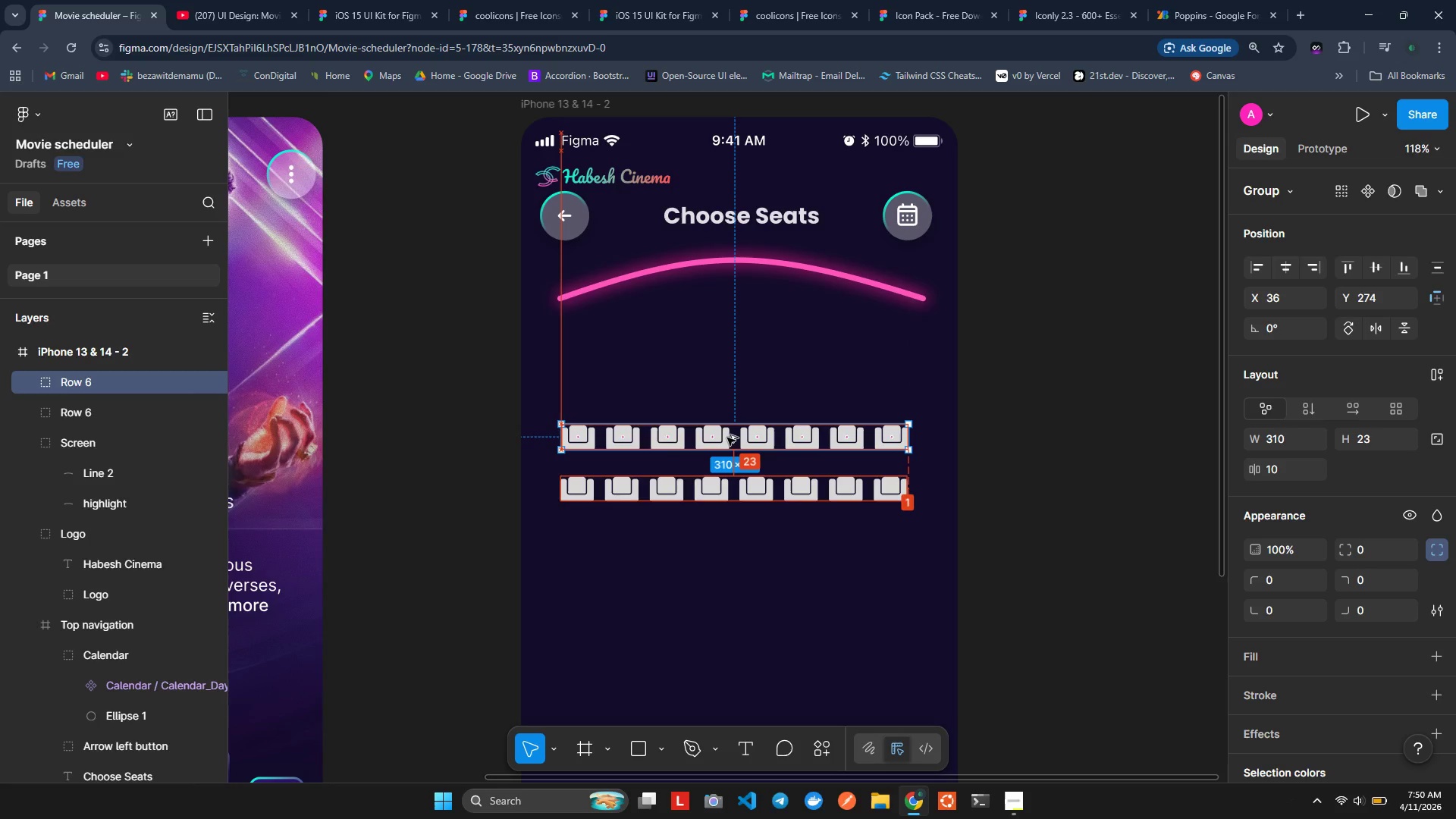 
hold_key(key=AltLeft, duration=1.52)
 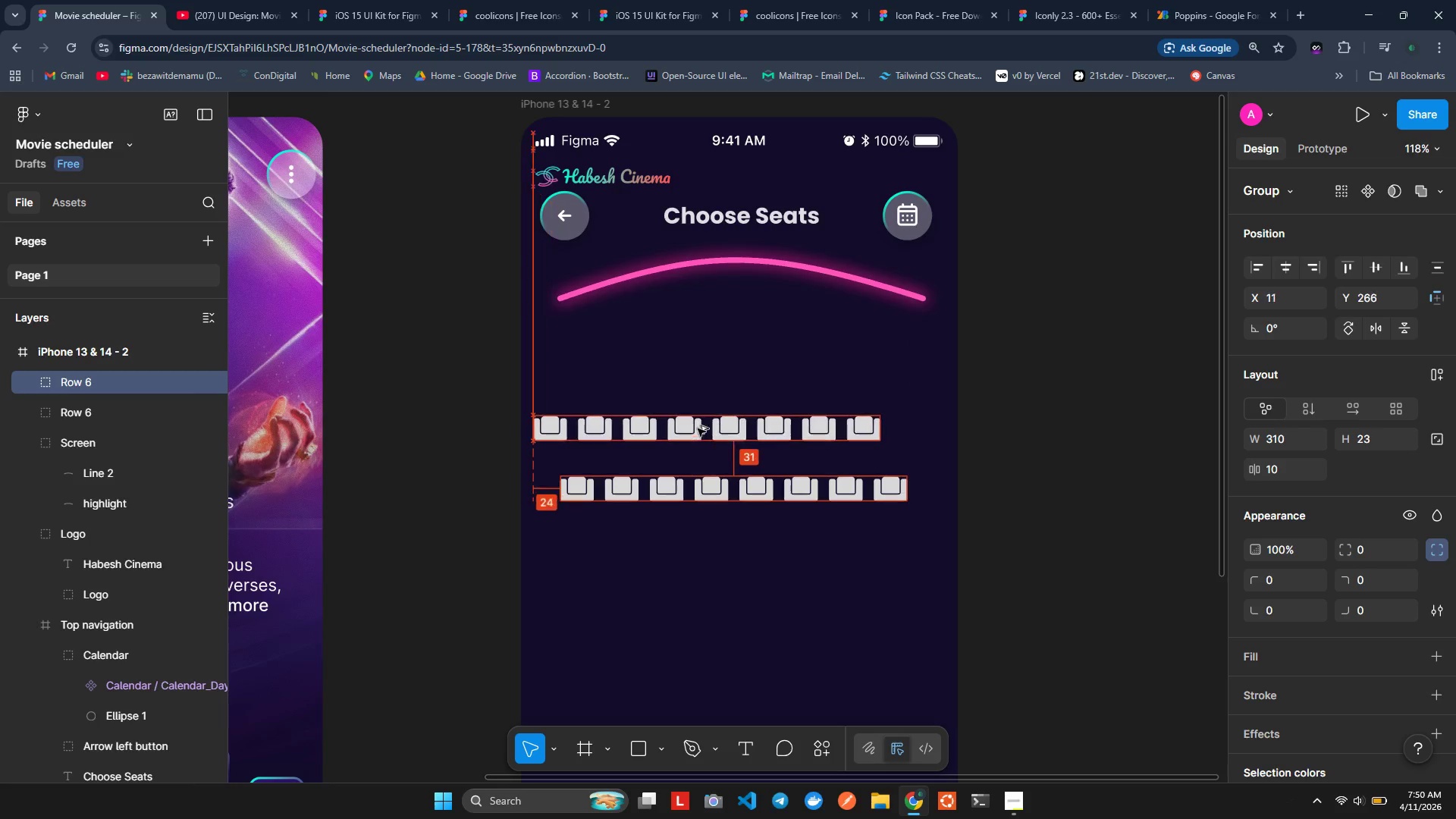 
hold_key(key=AltLeft, duration=1.51)
 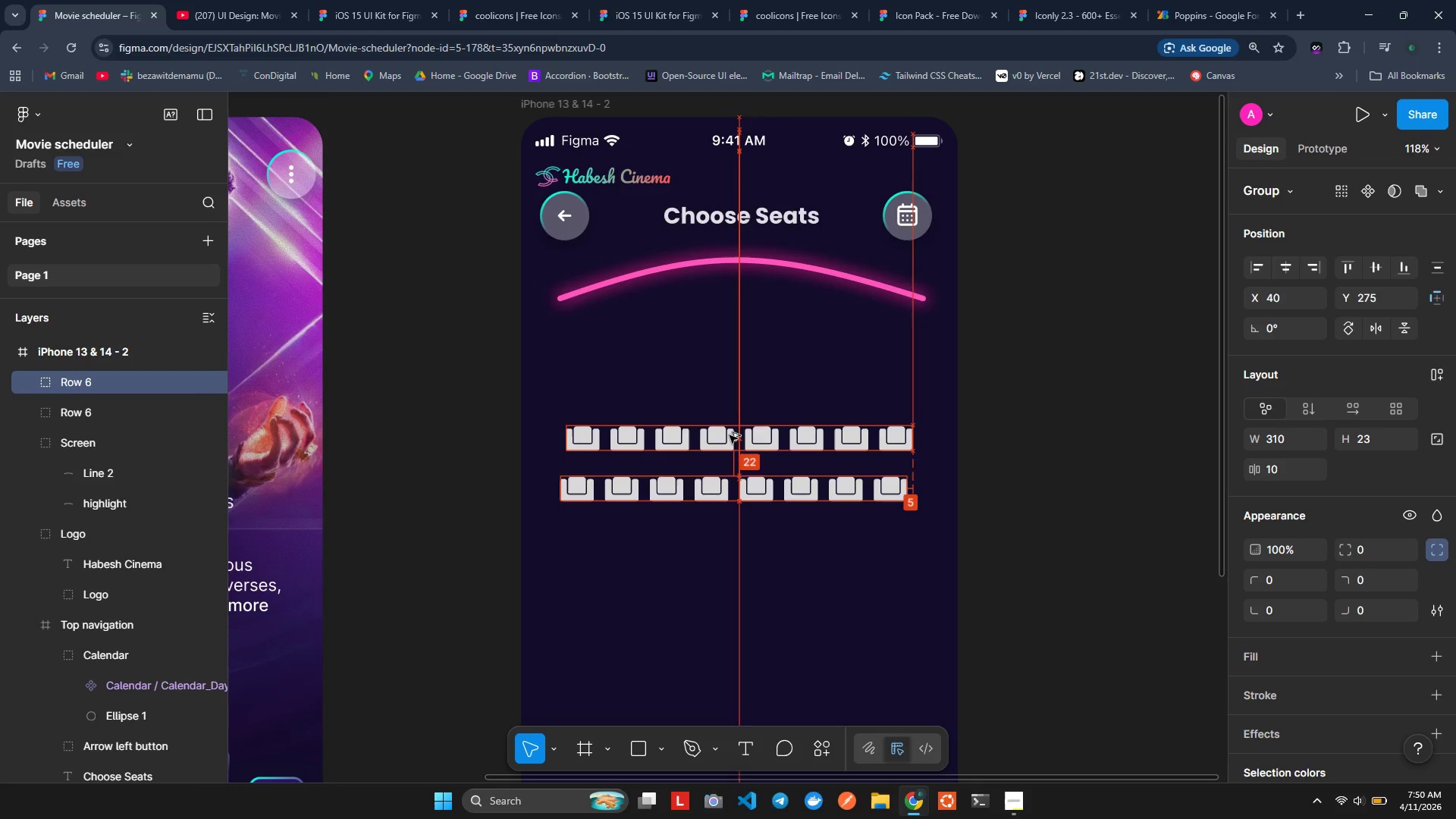 
hold_key(key=AltLeft, duration=1.52)
 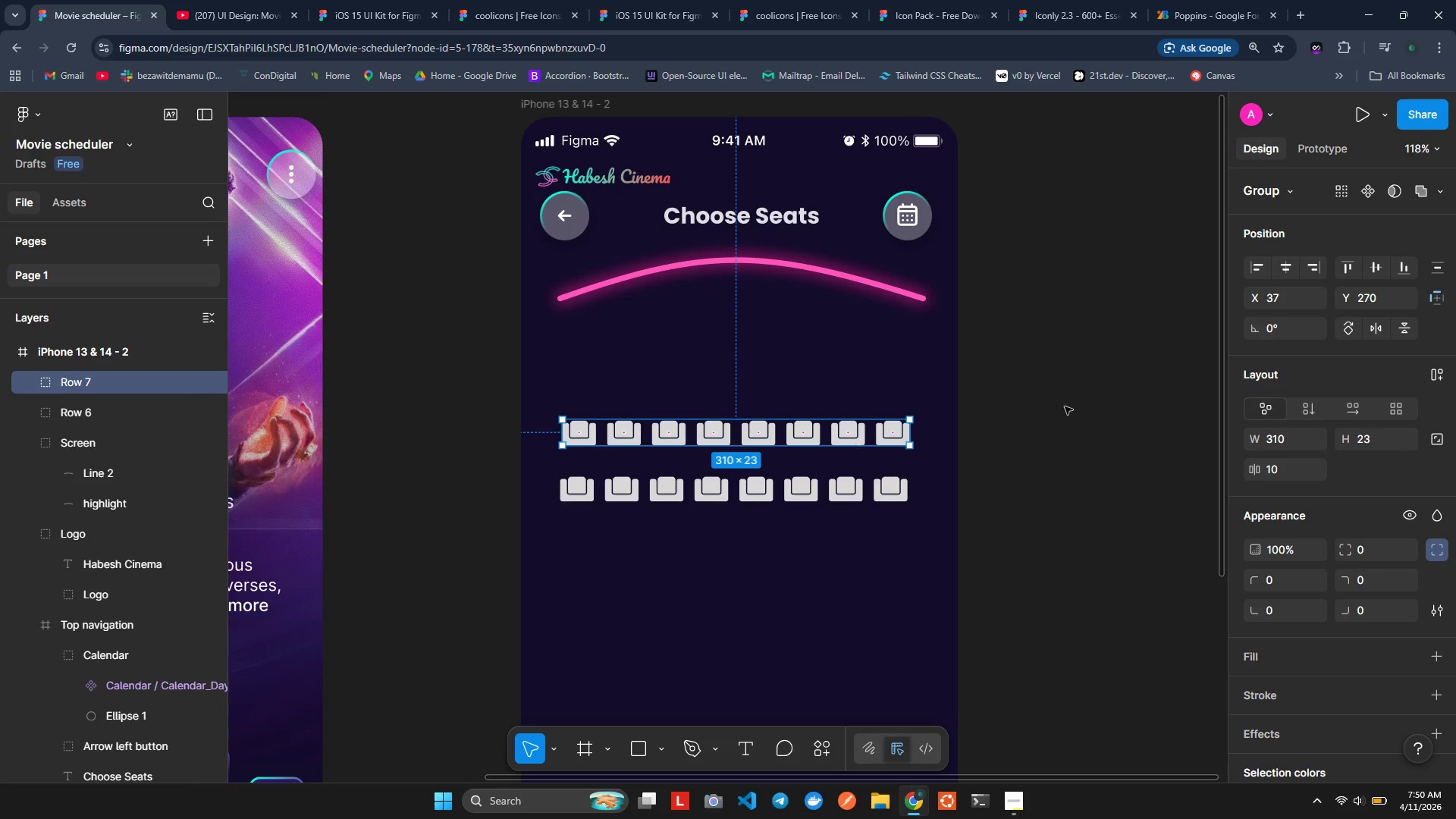 
key(Alt+AltLeft)
 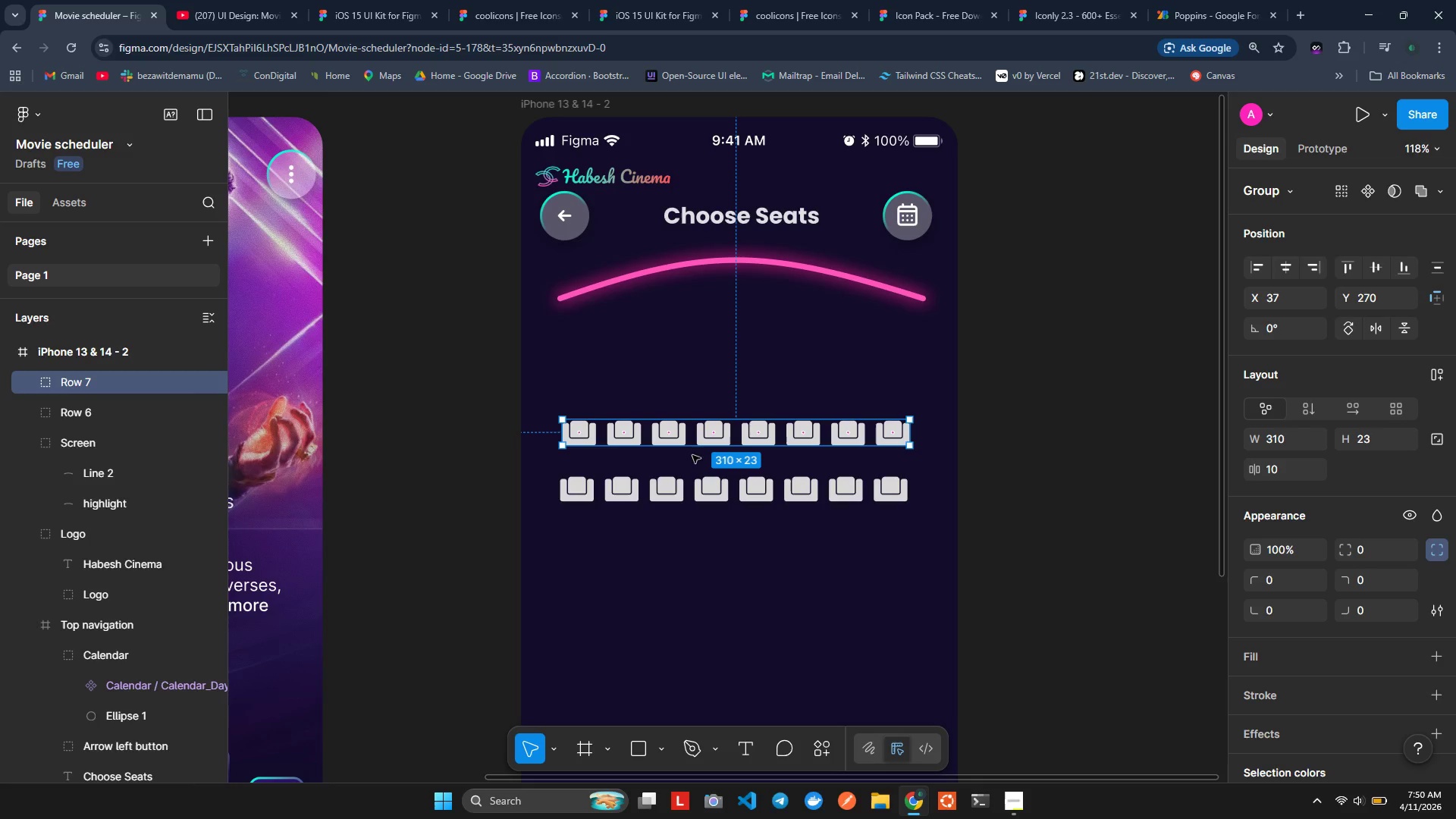 
left_click_drag(start_coordinate=[707, 438], to_coordinate=[705, 428])
 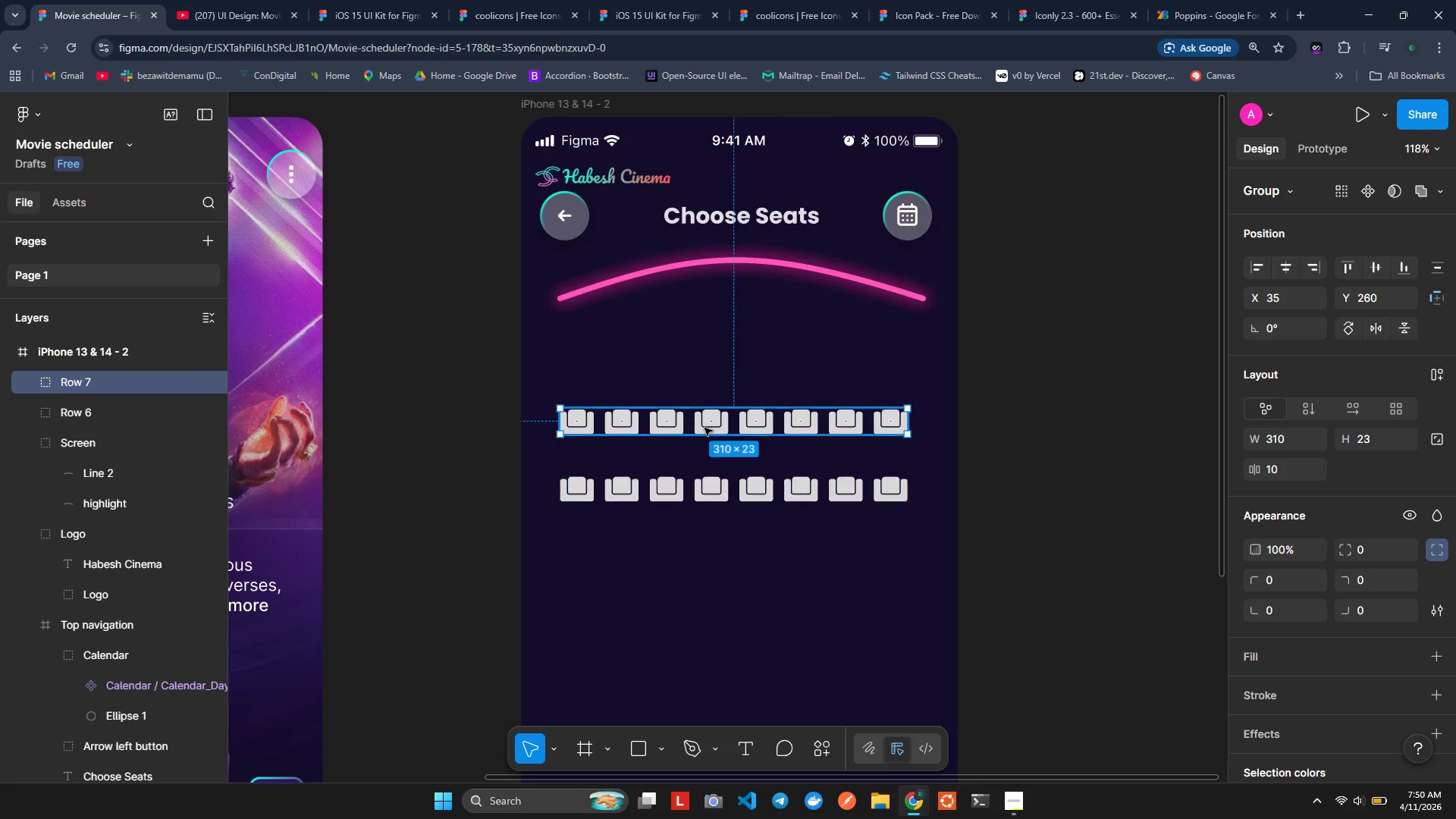 
key(Control+ControlLeft)
 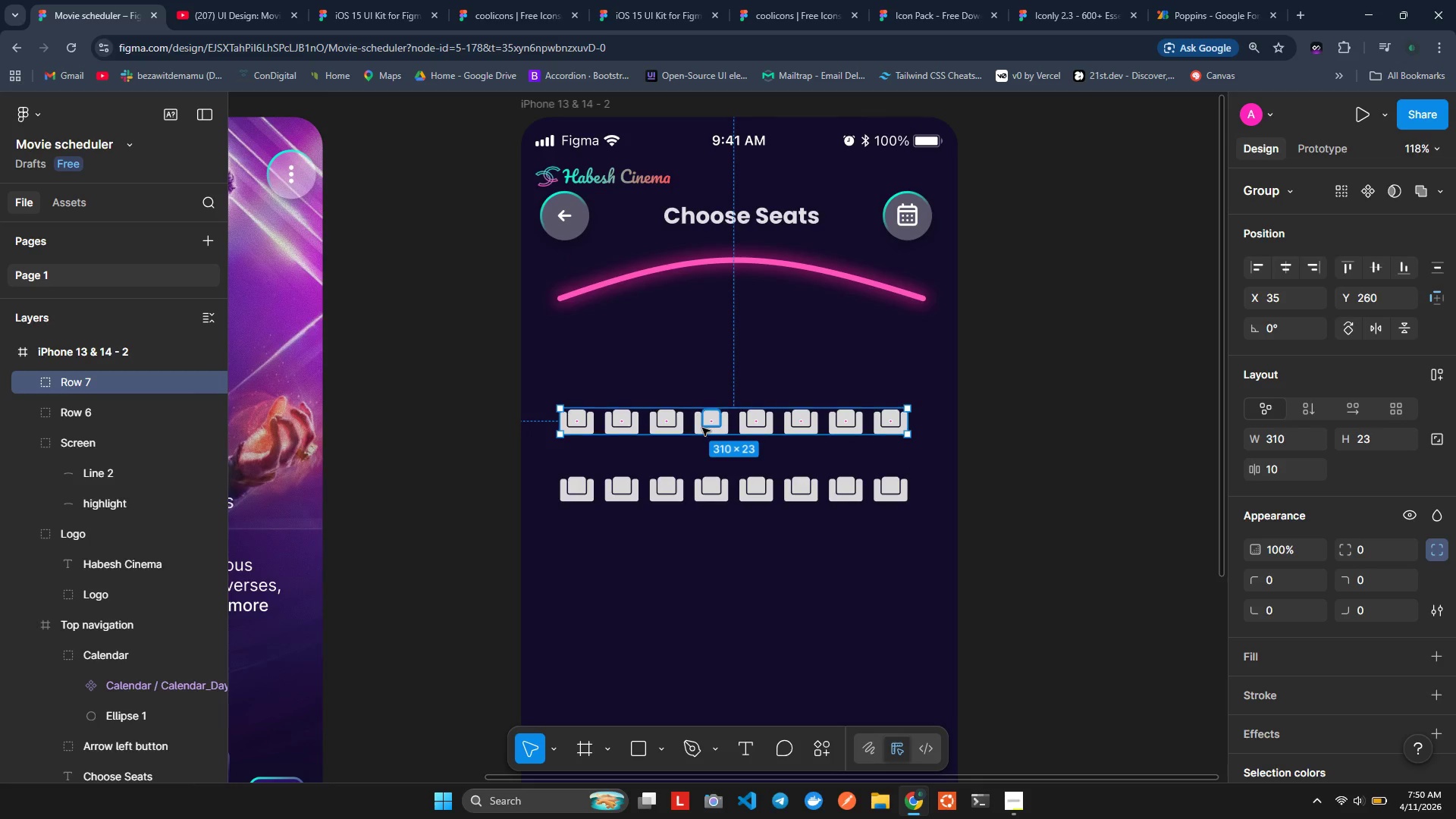 
key(Control+Z)
 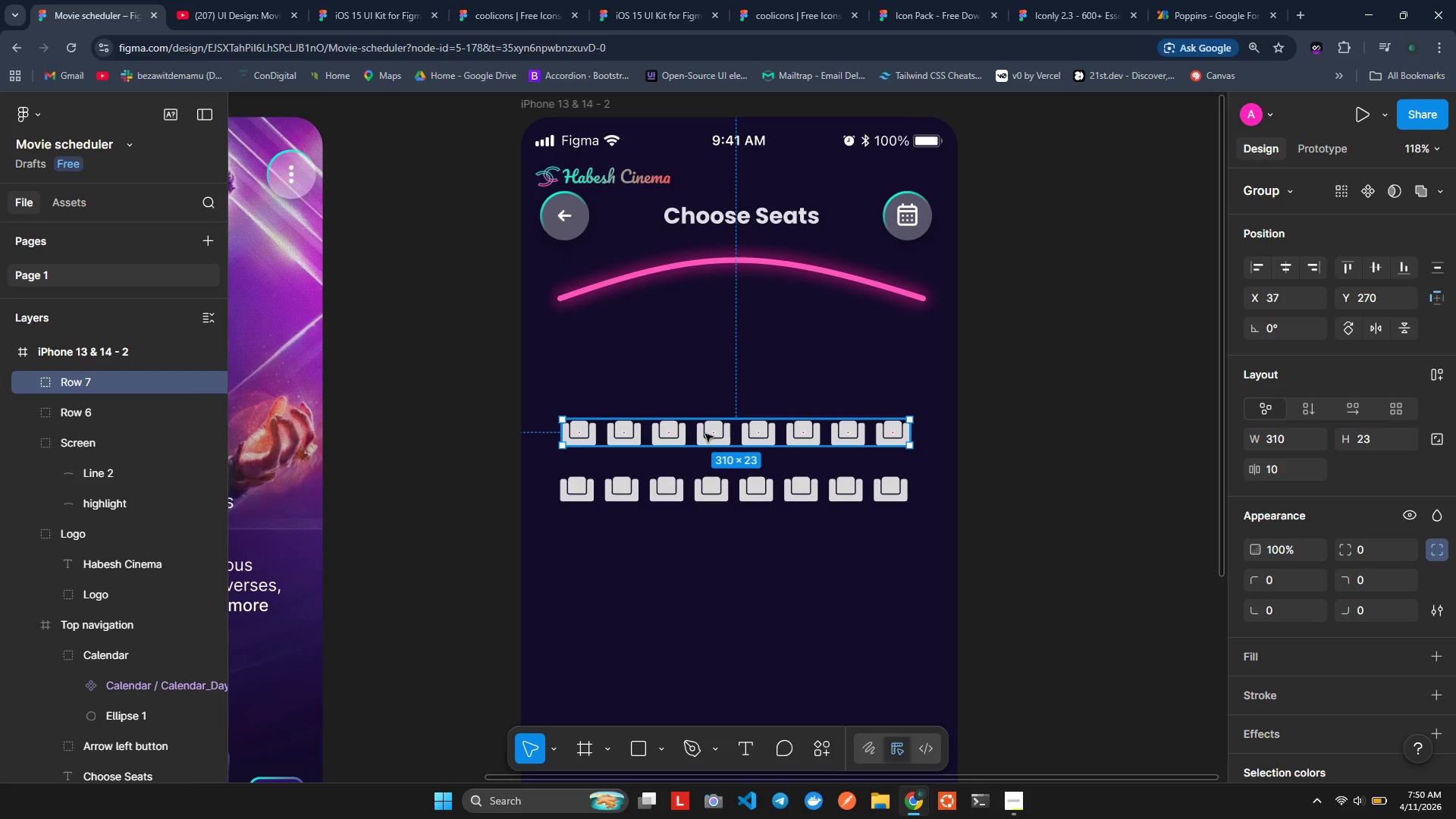 
key(Control+ControlLeft)
 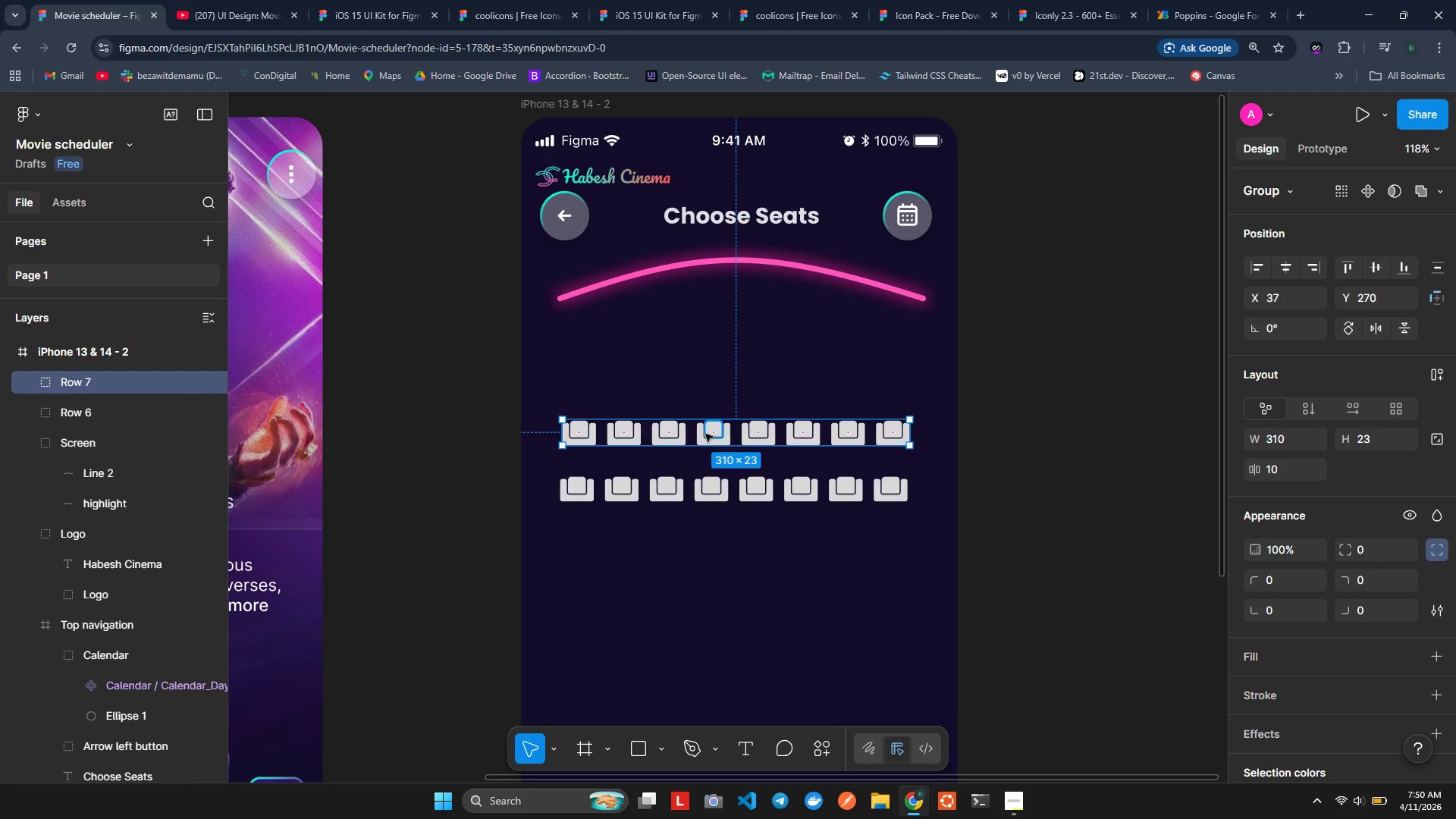 
key(Control+Z)
 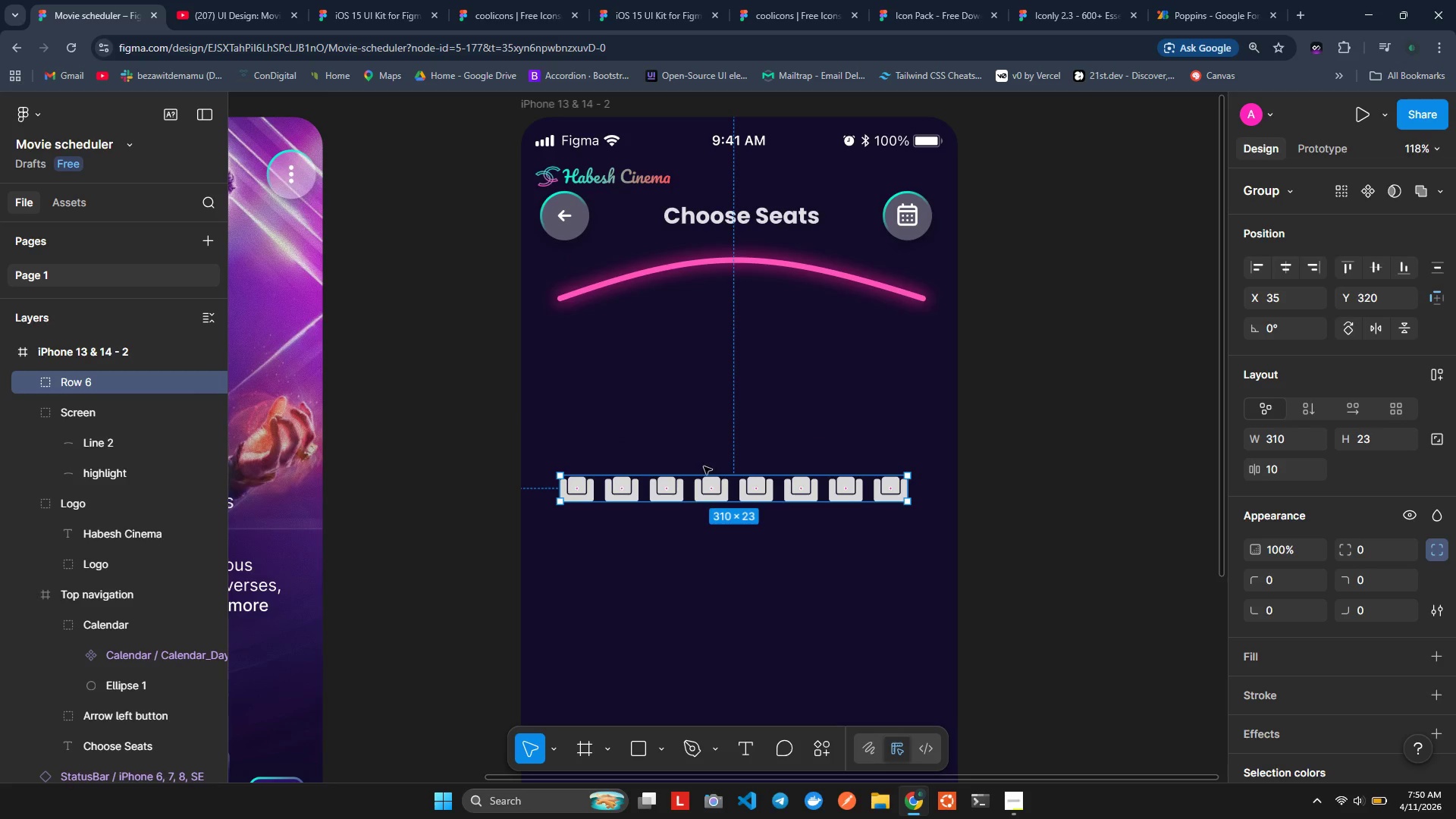 
hold_key(key=AltLeft, duration=1.5)
left_click_drag(start_coordinate=[708, 482], to_coordinate=[708, 432])
 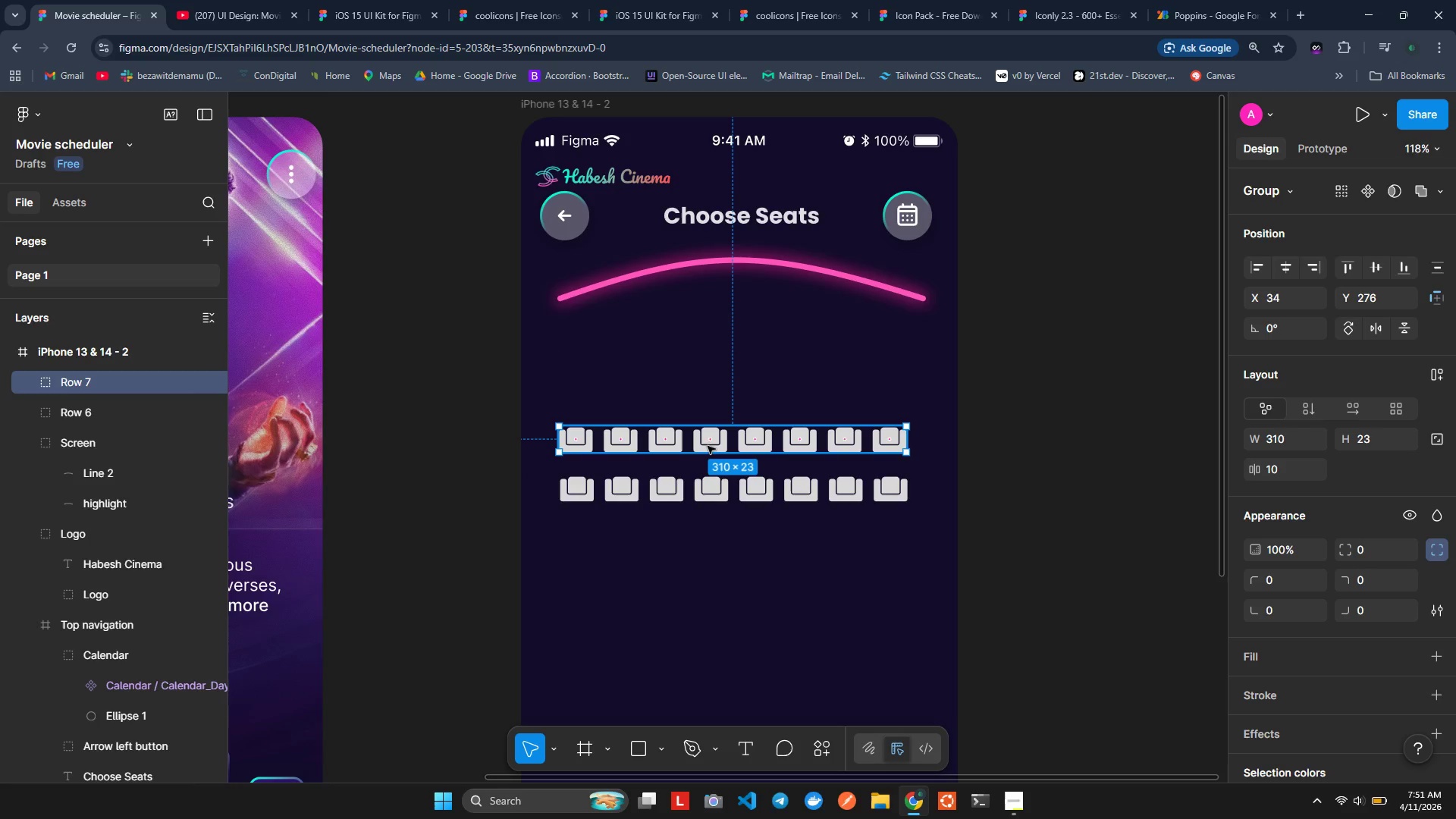 
hold_key(key=AltLeft, duration=1.52)
 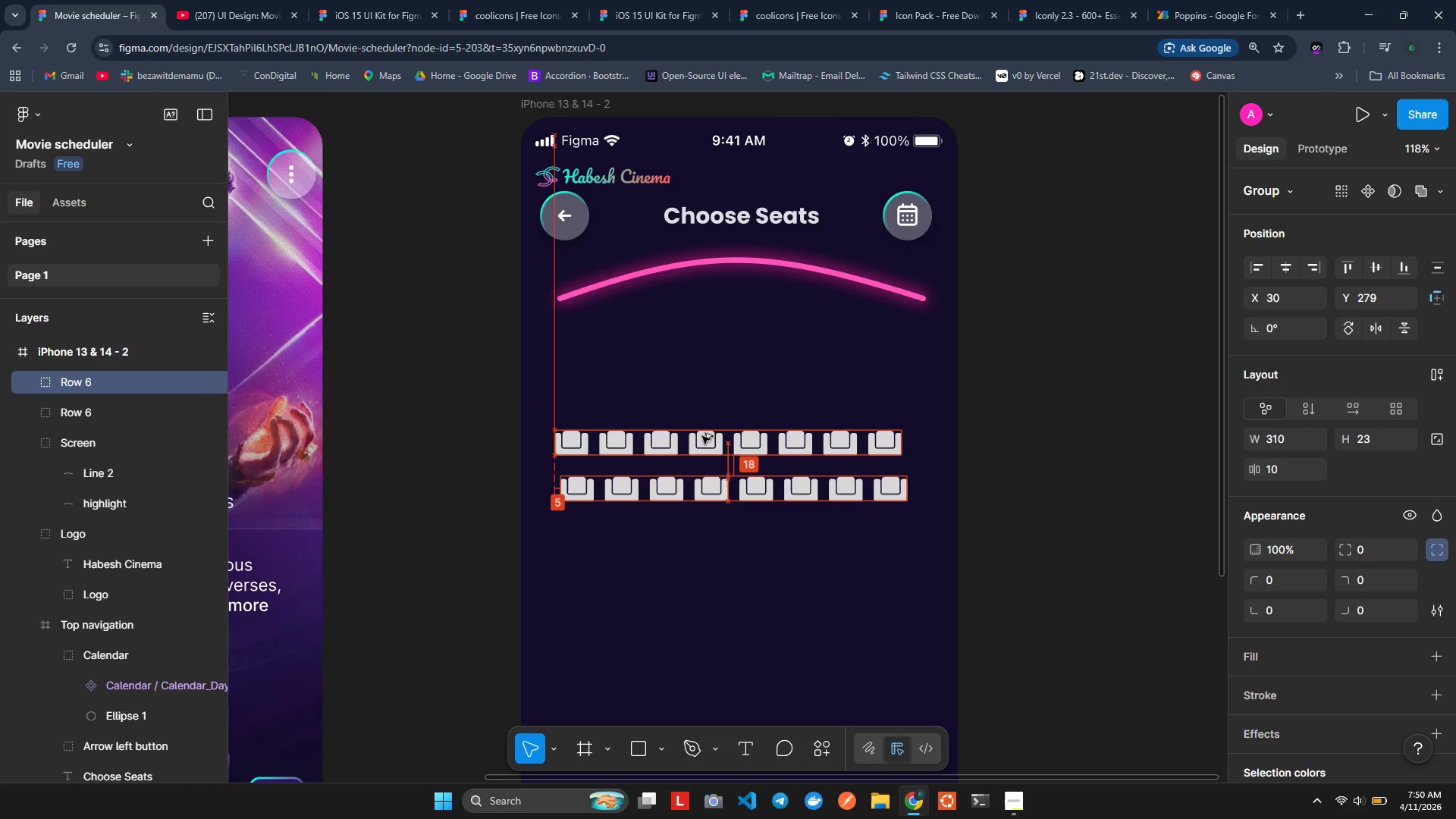 
hold_key(key=AltLeft, duration=1.52)
 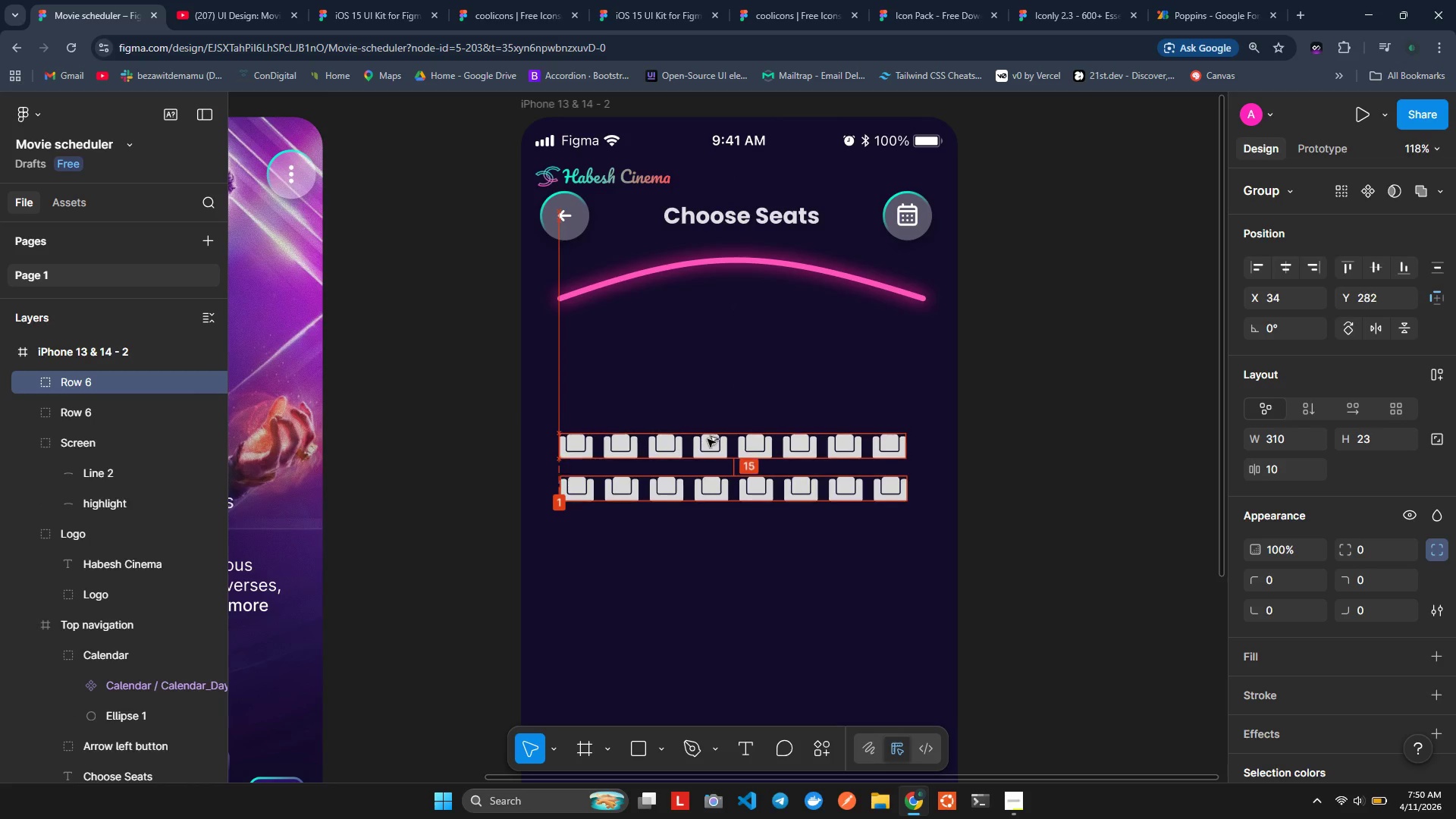 
hold_key(key=AltLeft, duration=1.51)
 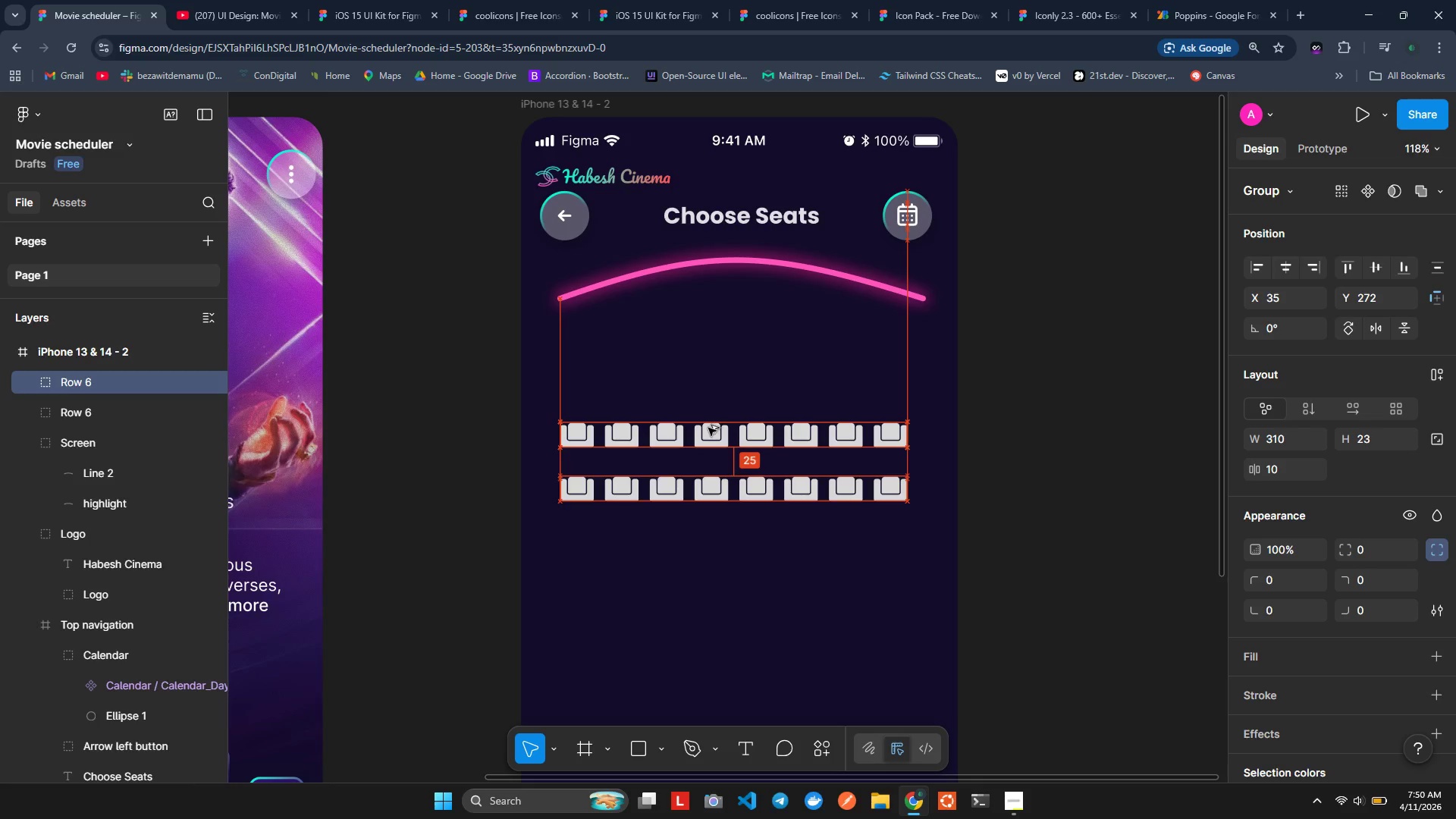 
hold_key(key=AltLeft, duration=1.53)
 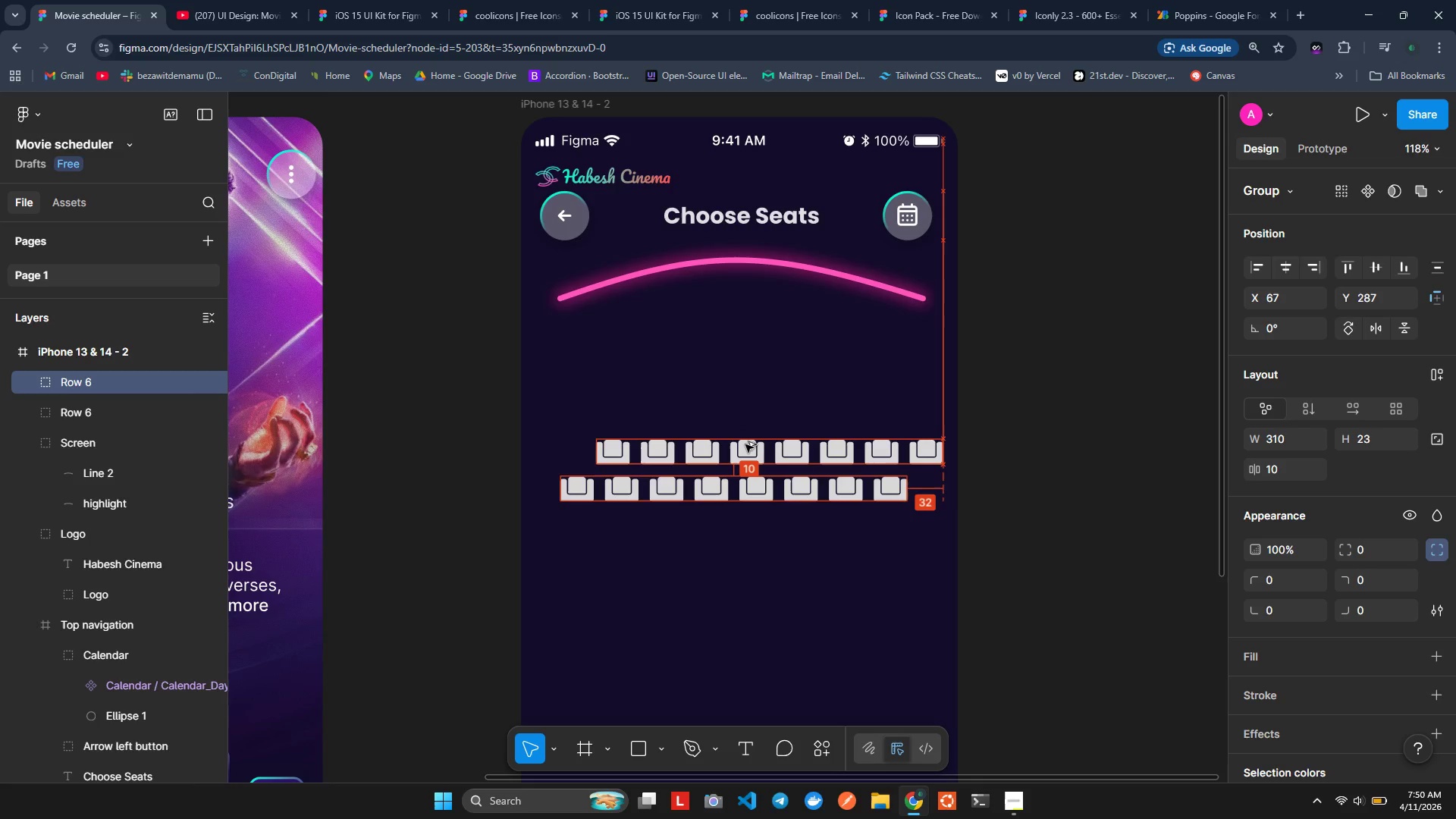 
hold_key(key=AltLeft, duration=1.5)
 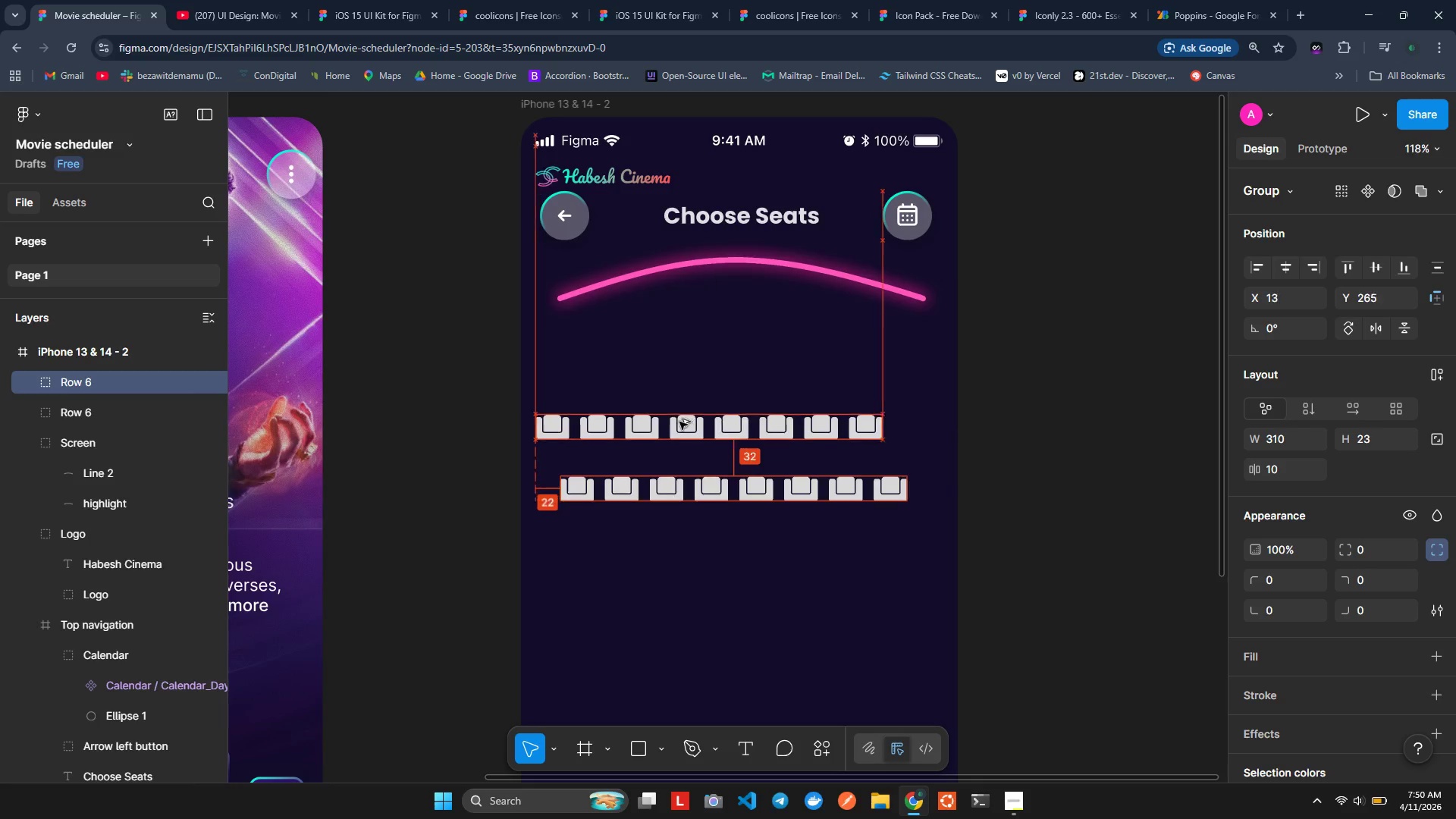 
hold_key(key=AltLeft, duration=1.5)
 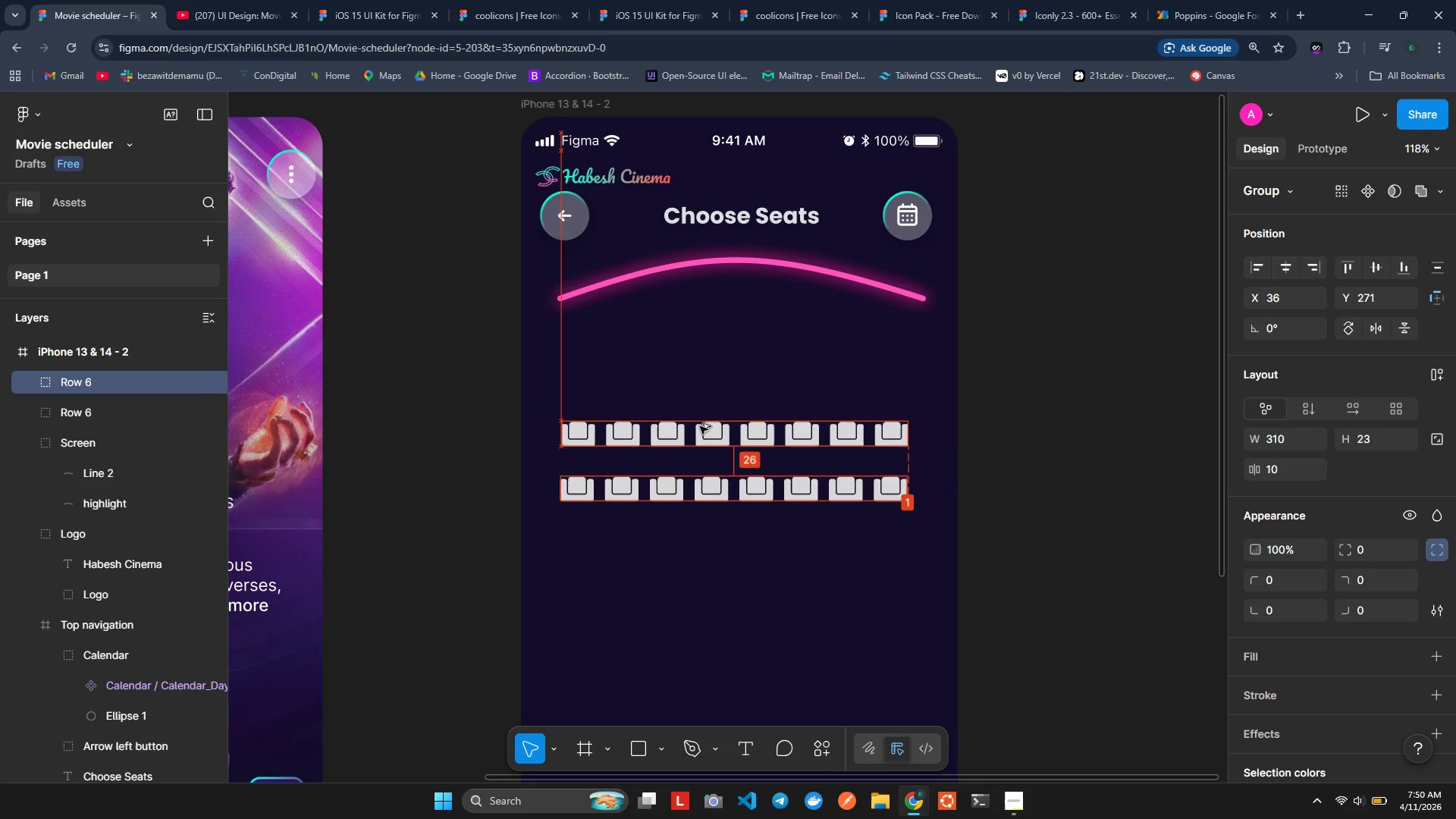 
hold_key(key=AltLeft, duration=1.52)
 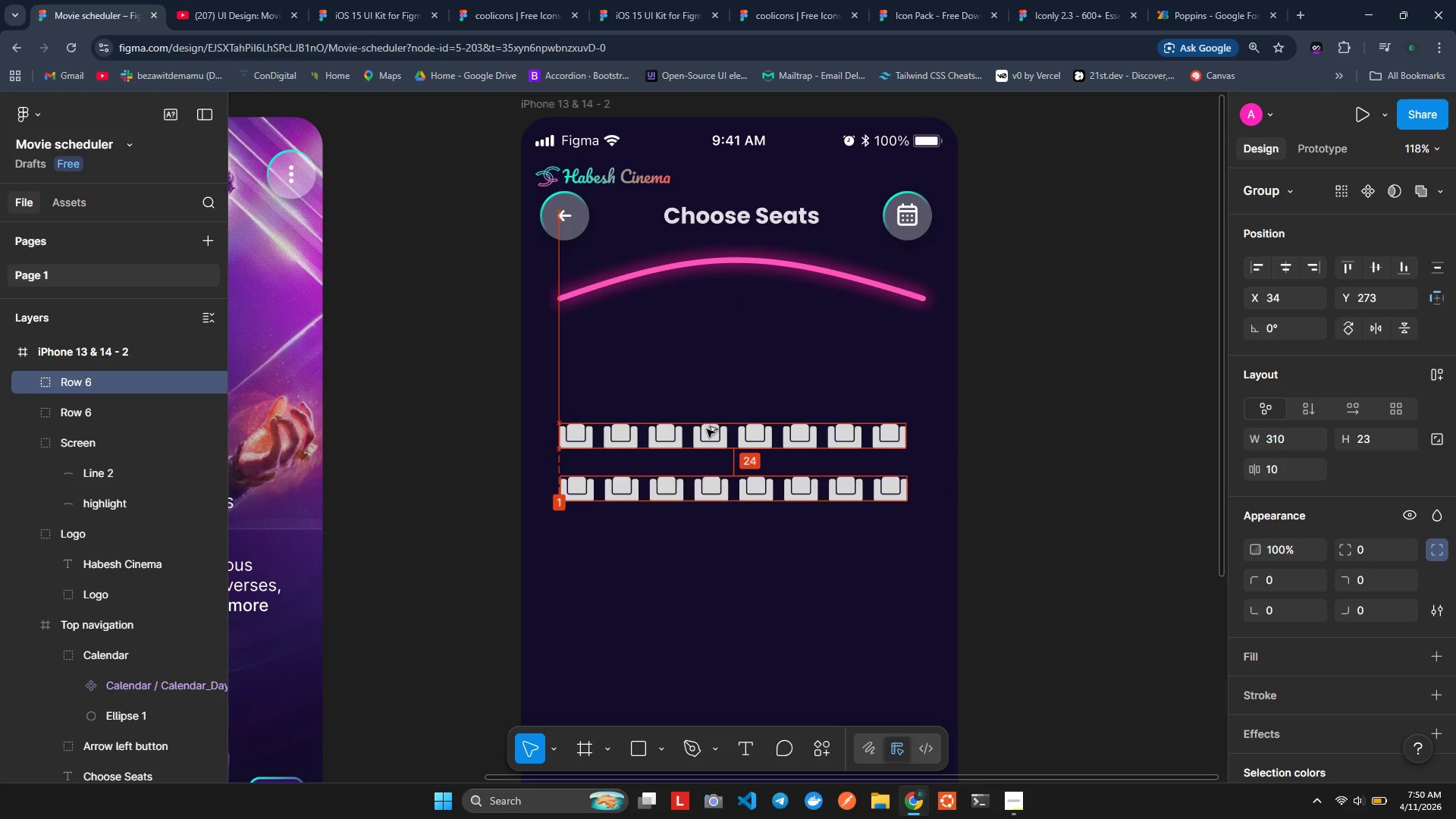 
hold_key(key=AltLeft, duration=1.52)
 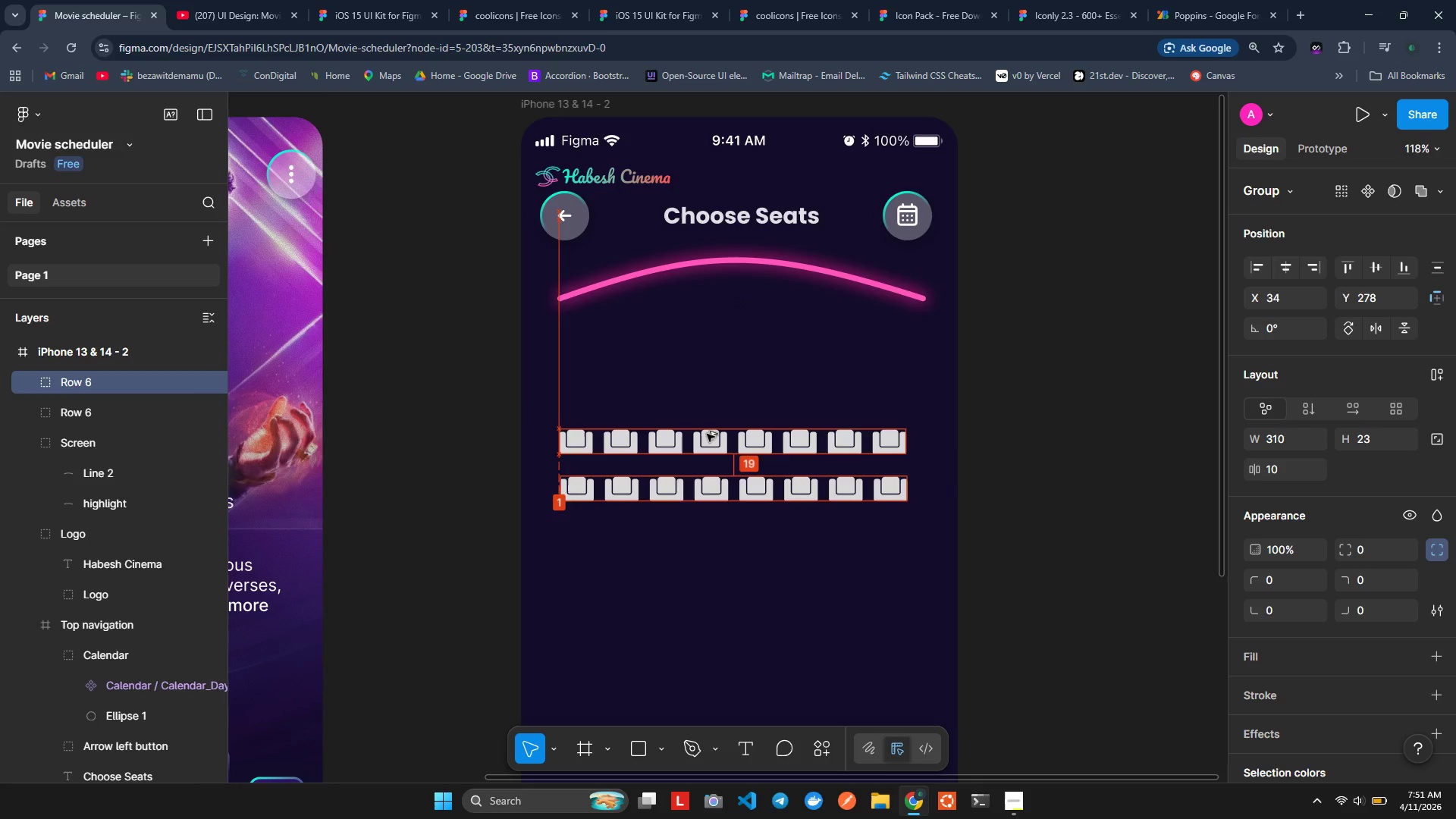 
hold_key(key=AltLeft, duration=1.51)
 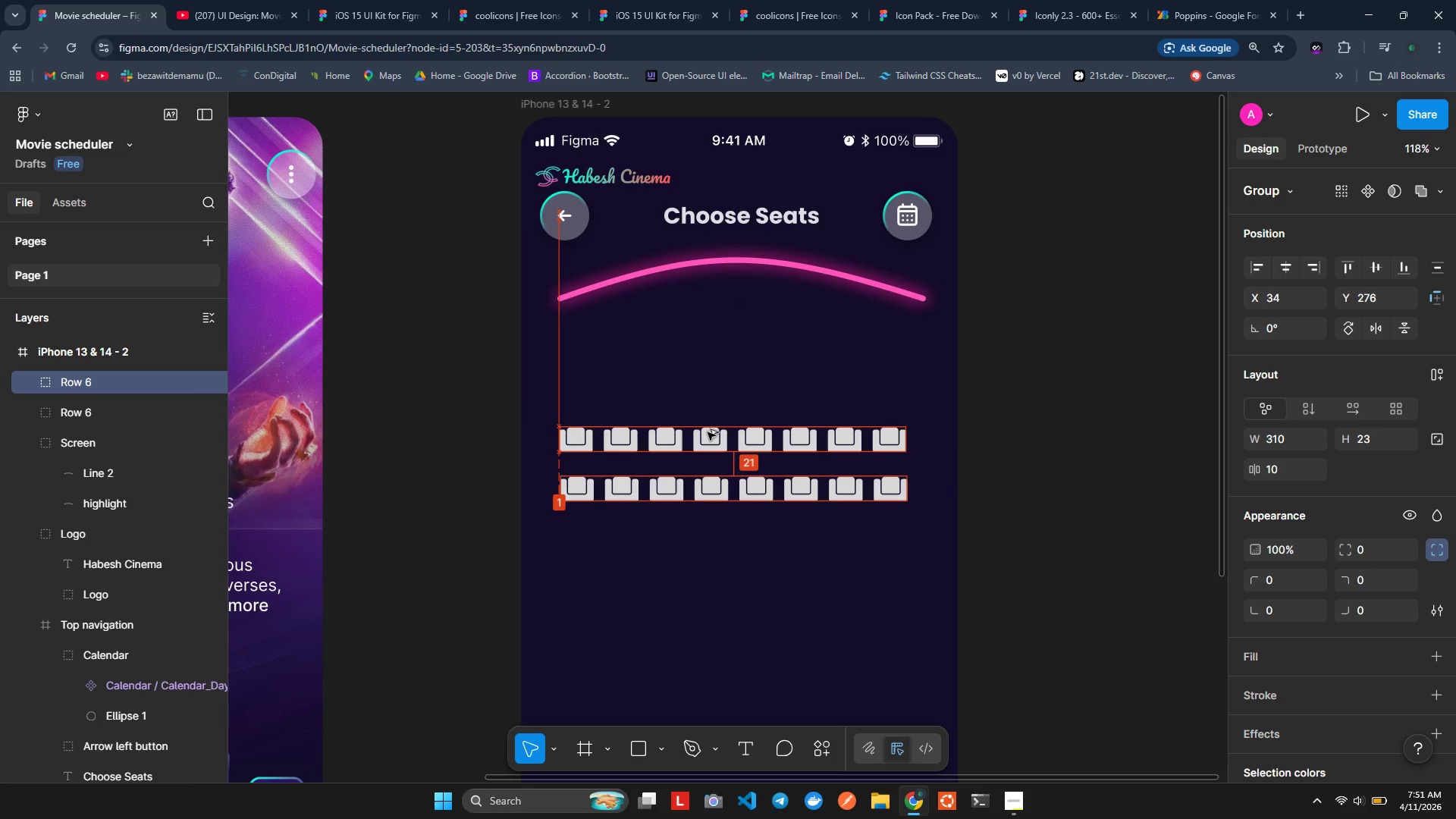 
hold_key(key=AltLeft, duration=1.52)
 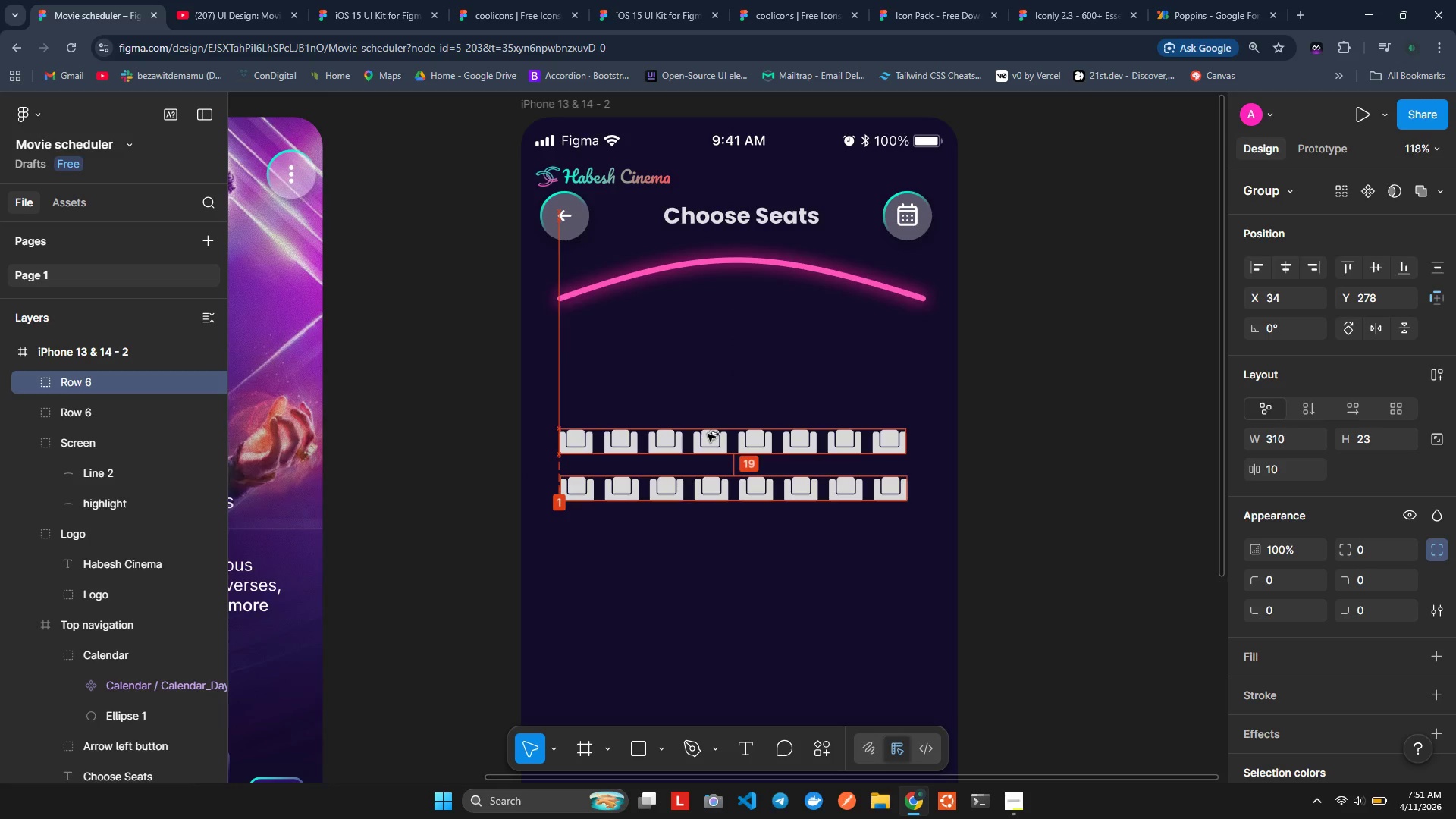 
hold_key(key=AltLeft, duration=1.52)
 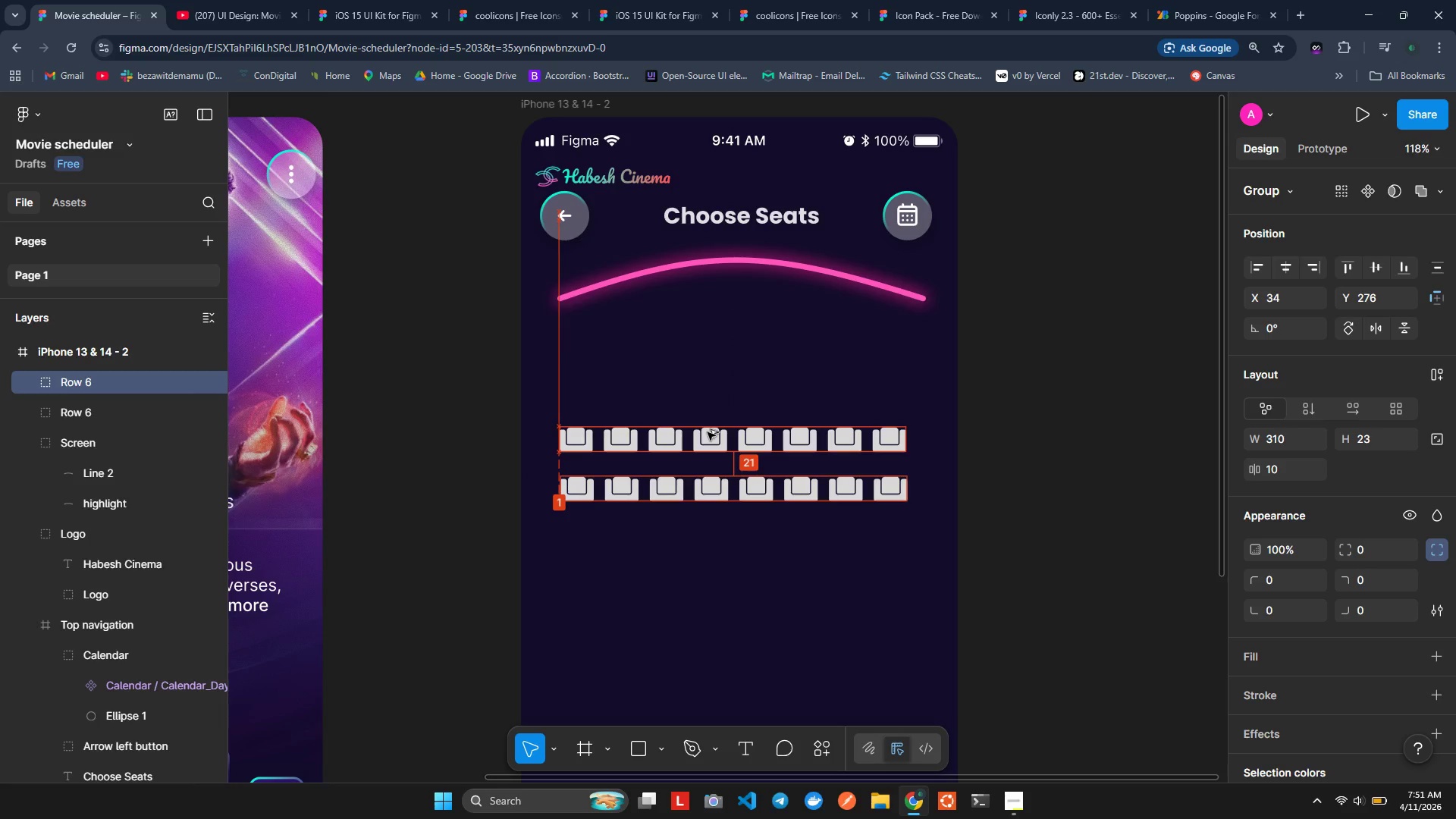 
hold_key(key=AltLeft, duration=1.53)
 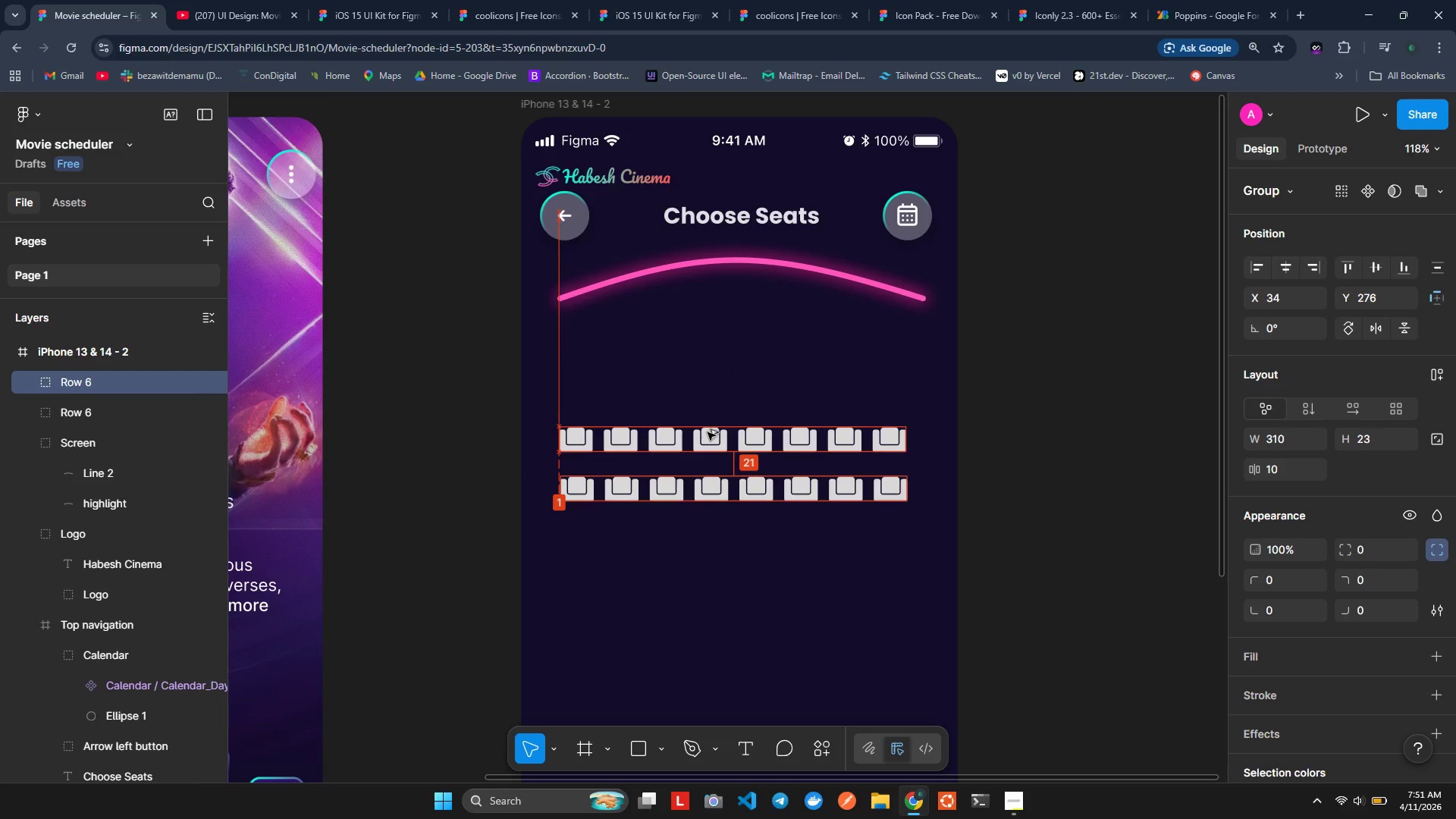 
hold_key(key=AltLeft, duration=1.05)
 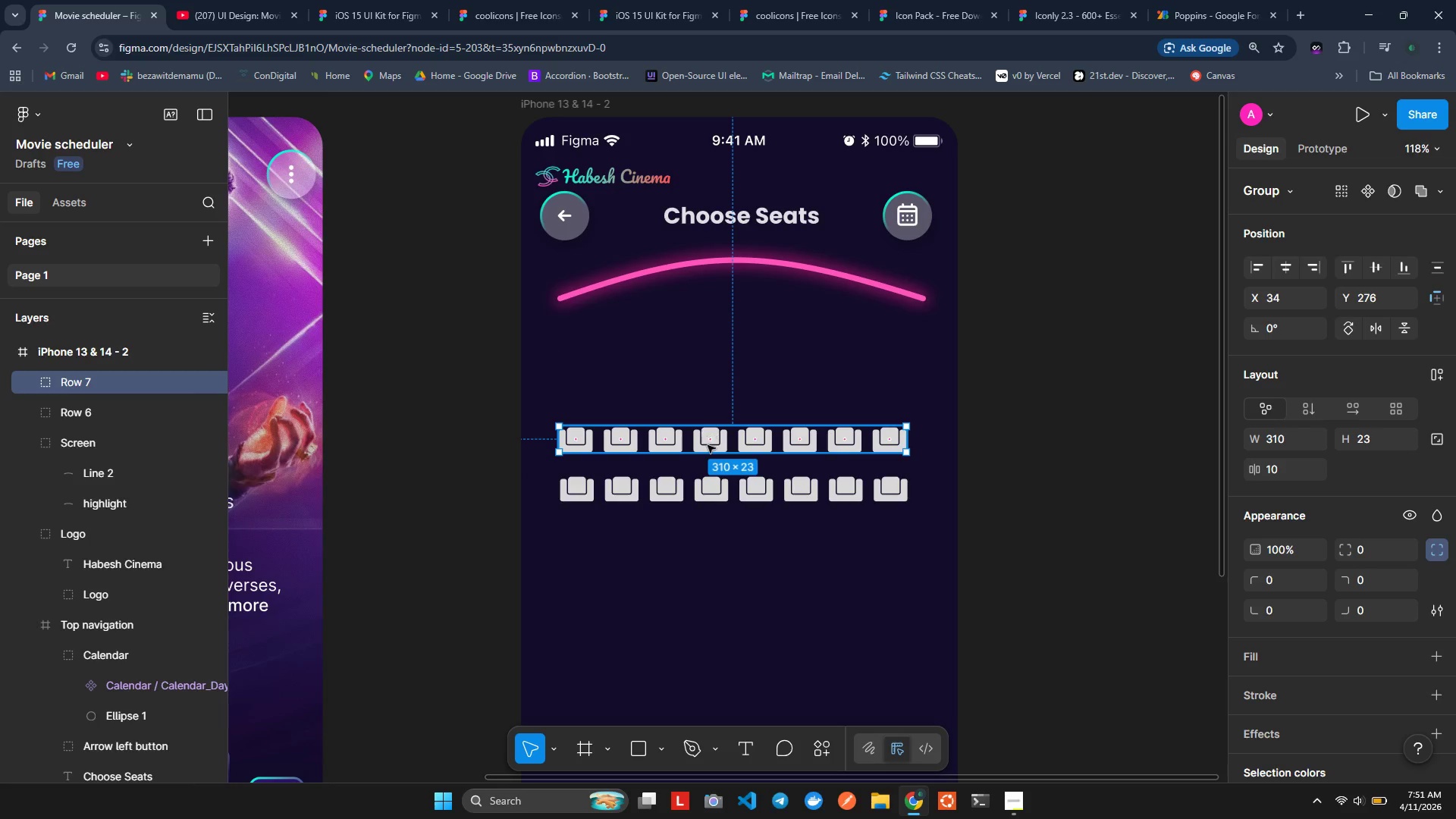 
key(ArrowDown)
 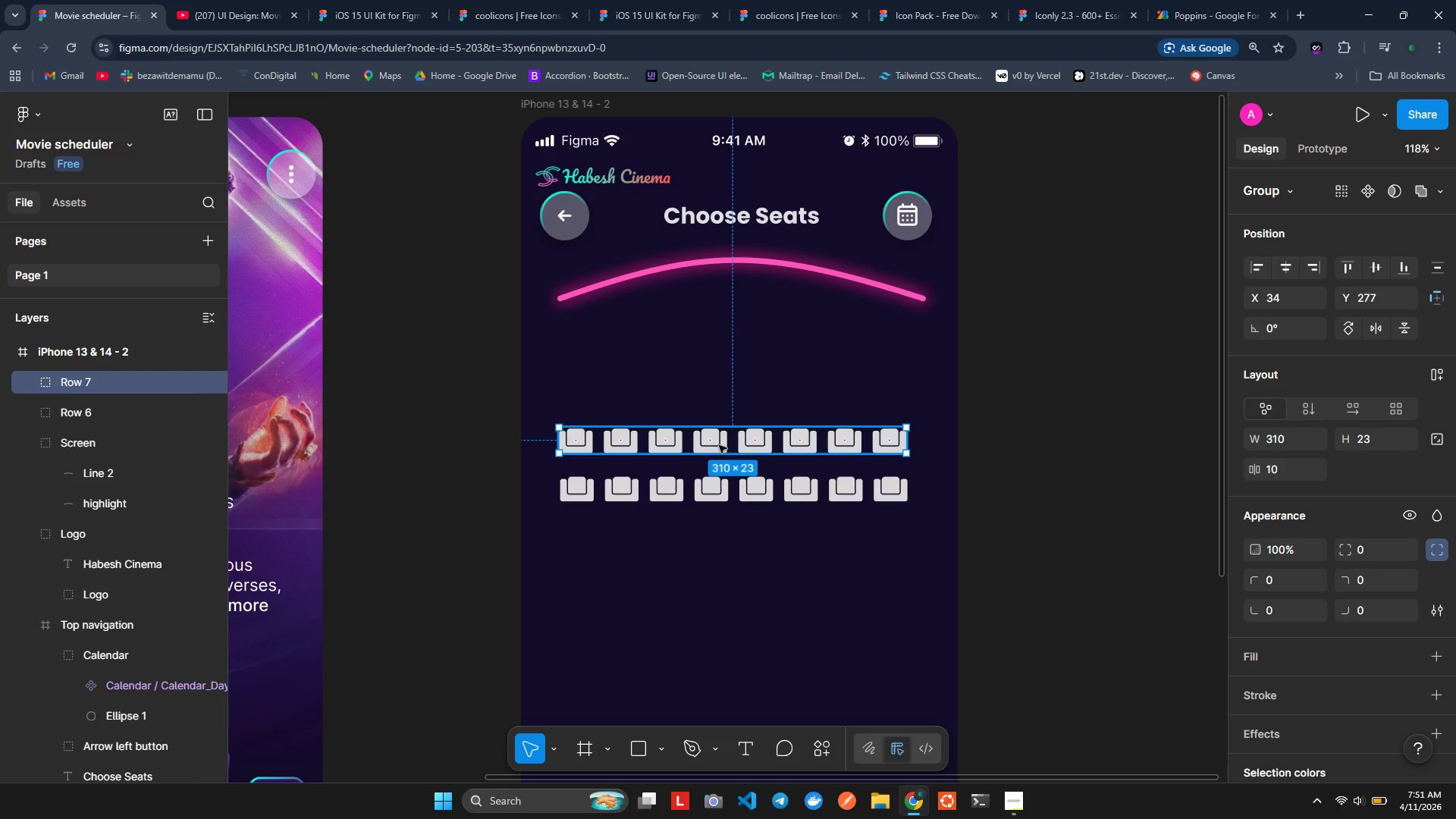 
wait(11.19)
 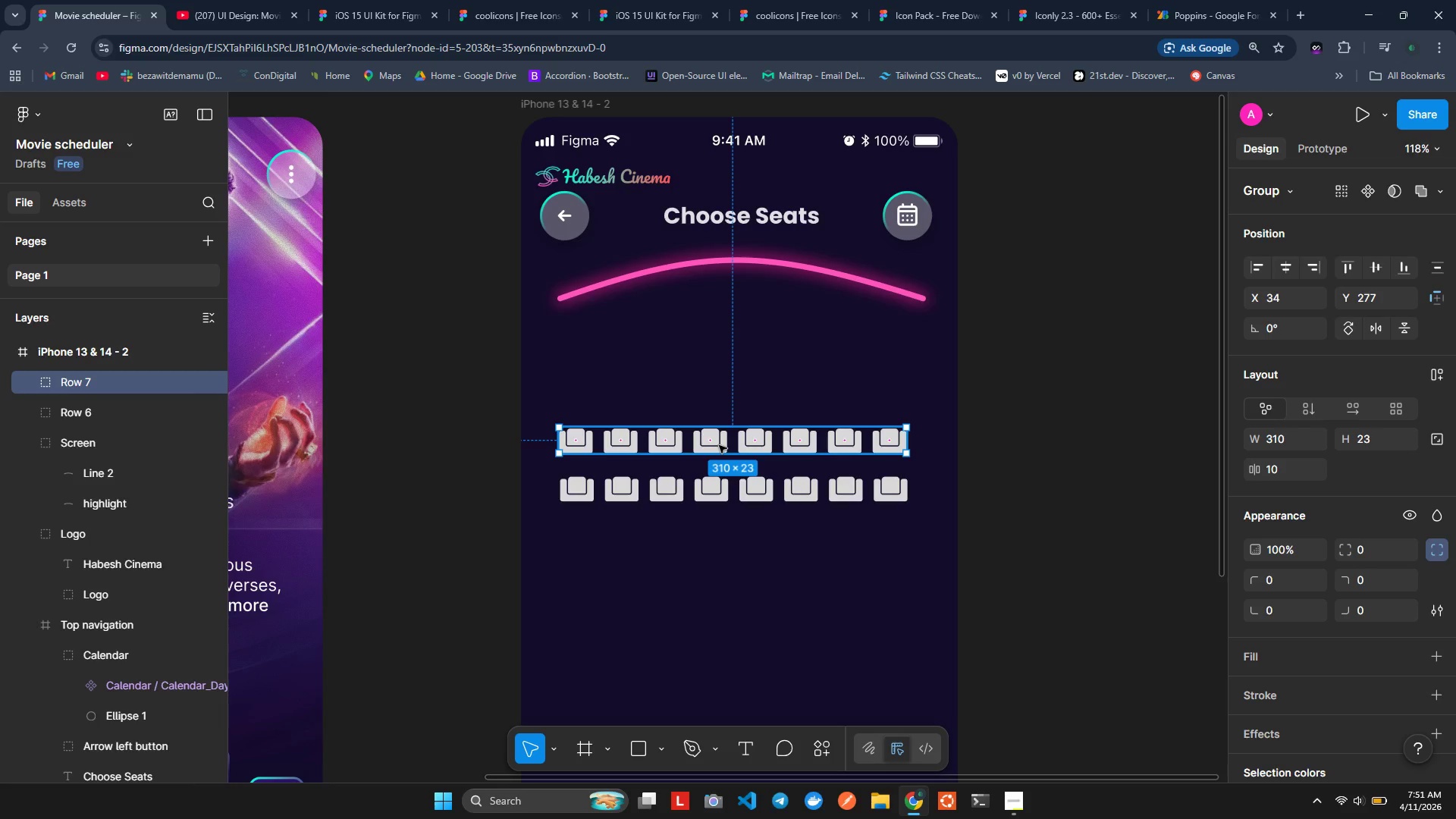 
hold_key(key=ControlLeft, duration=1.19)
left_click([693, 486])
 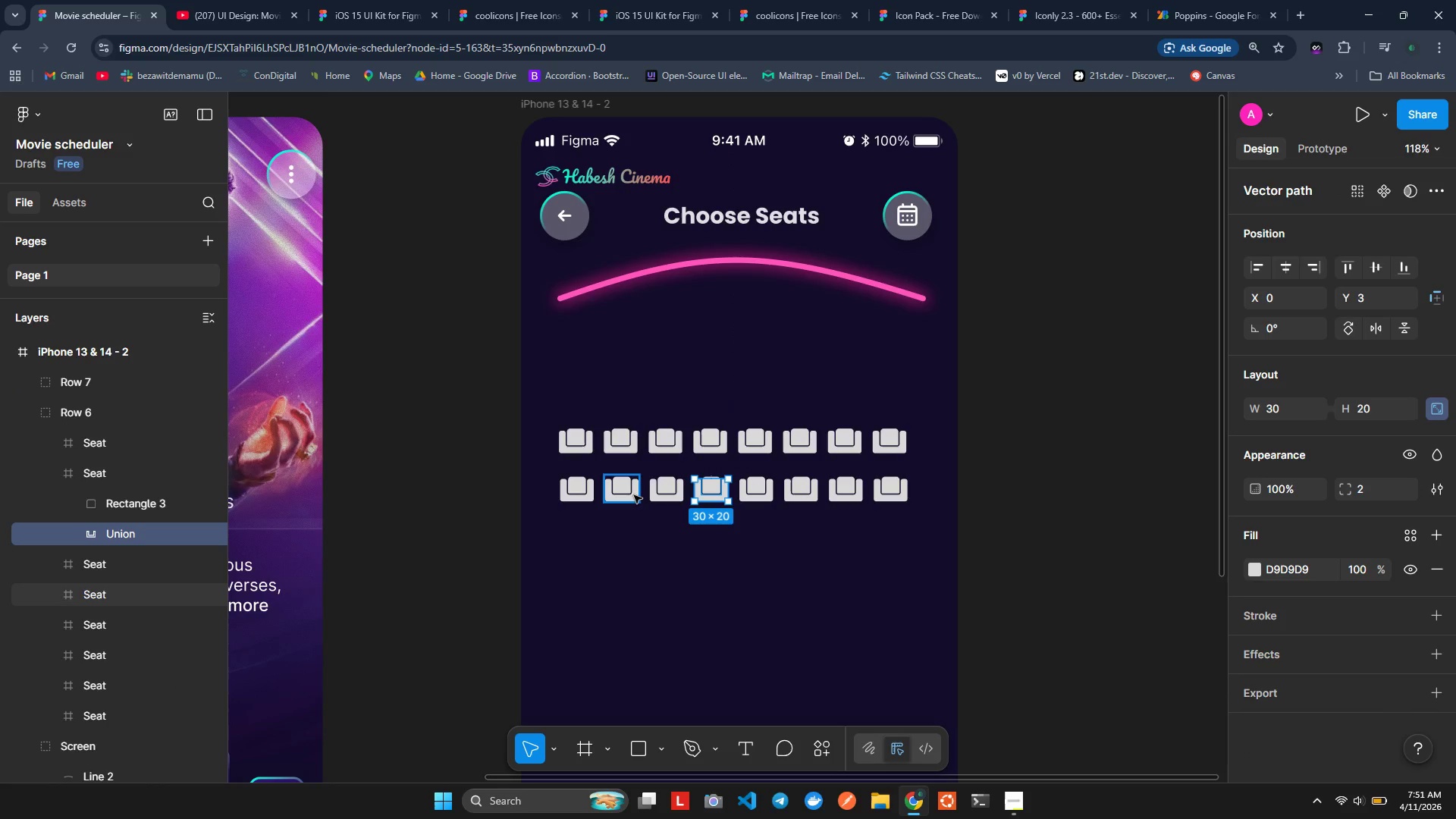 
left_click([634, 495])
 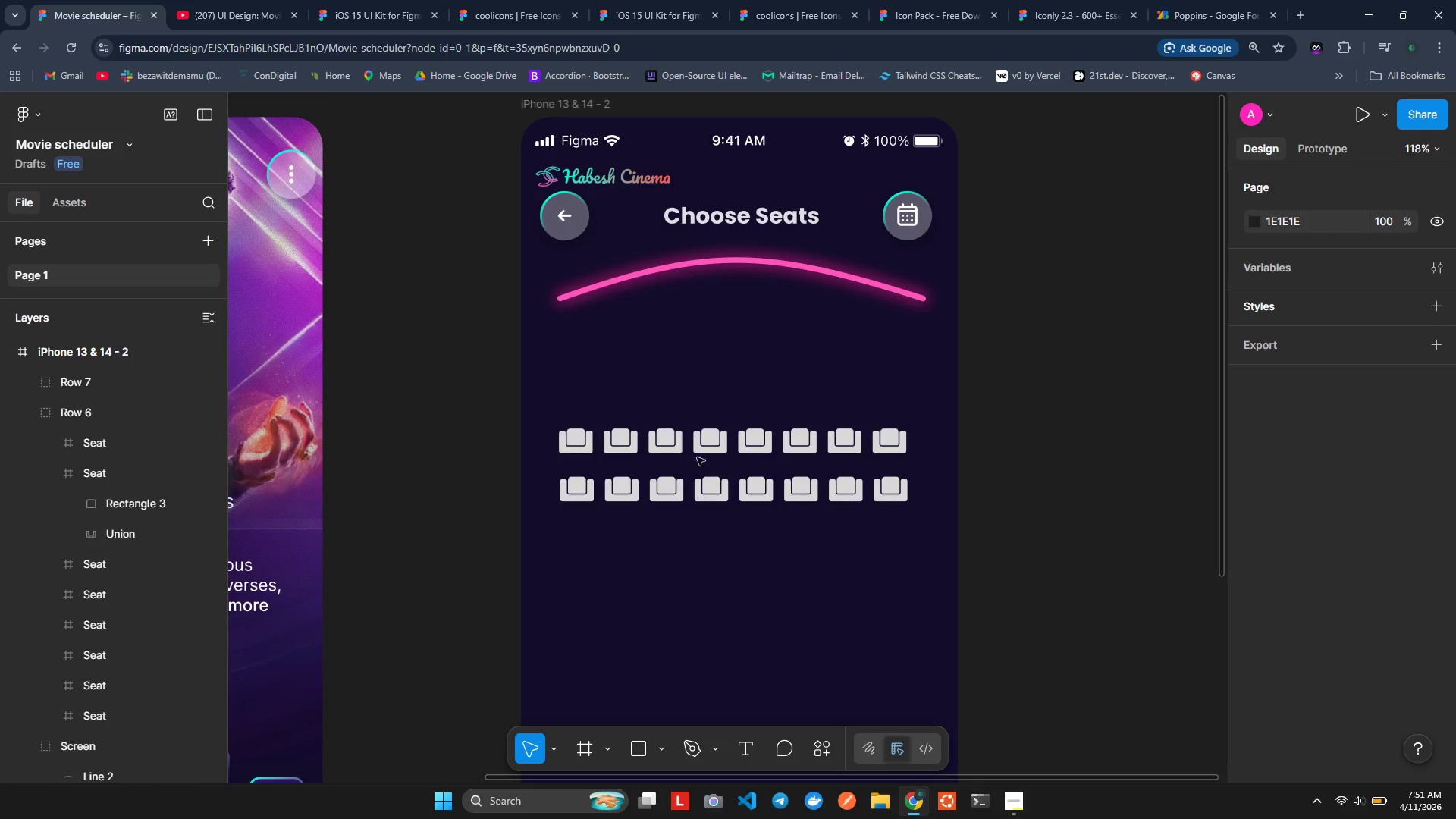 
left_click_drag(start_coordinate=[701, 447], to_coordinate=[698, 457])
 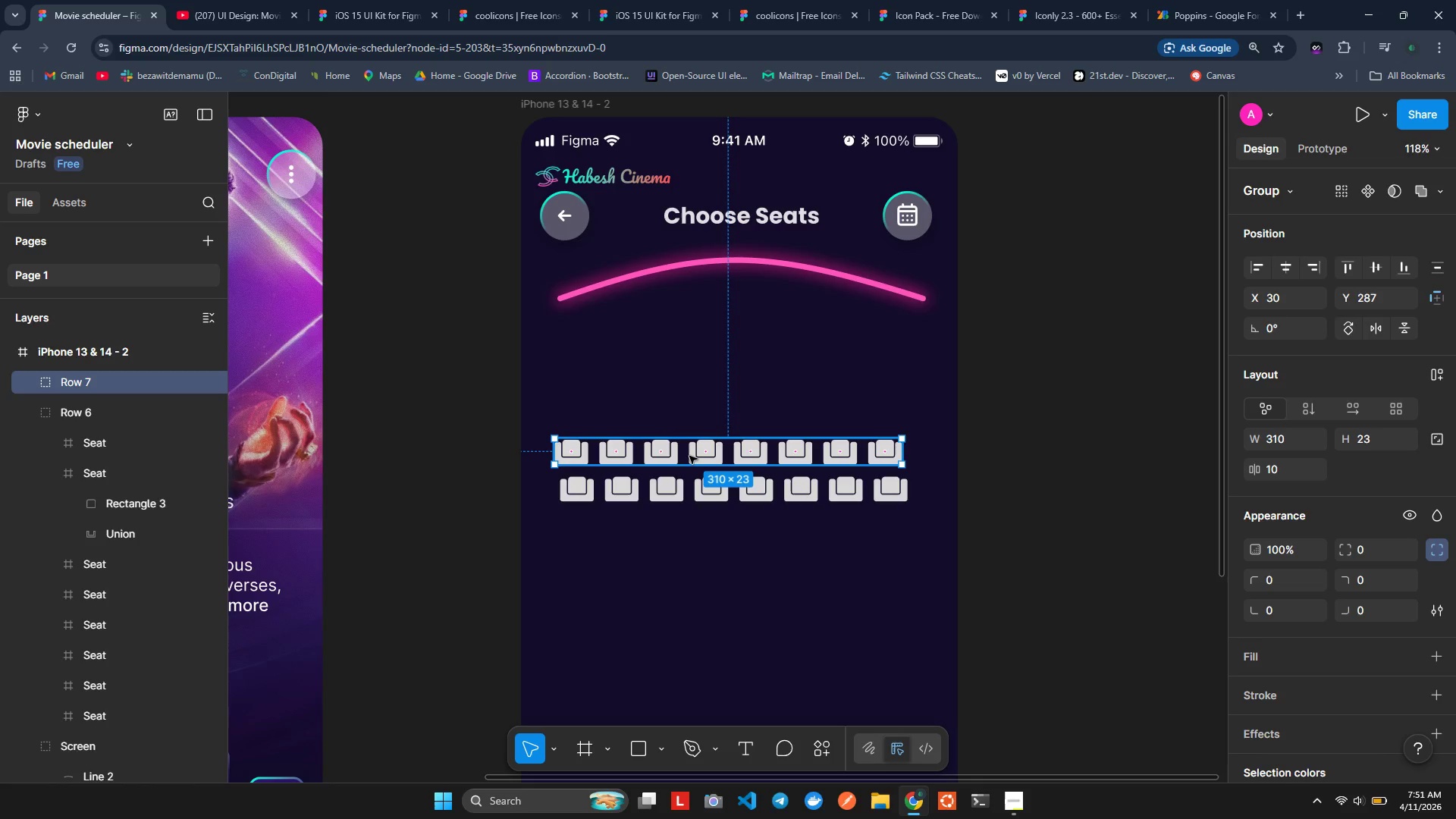 
key(Control+ControlLeft)
 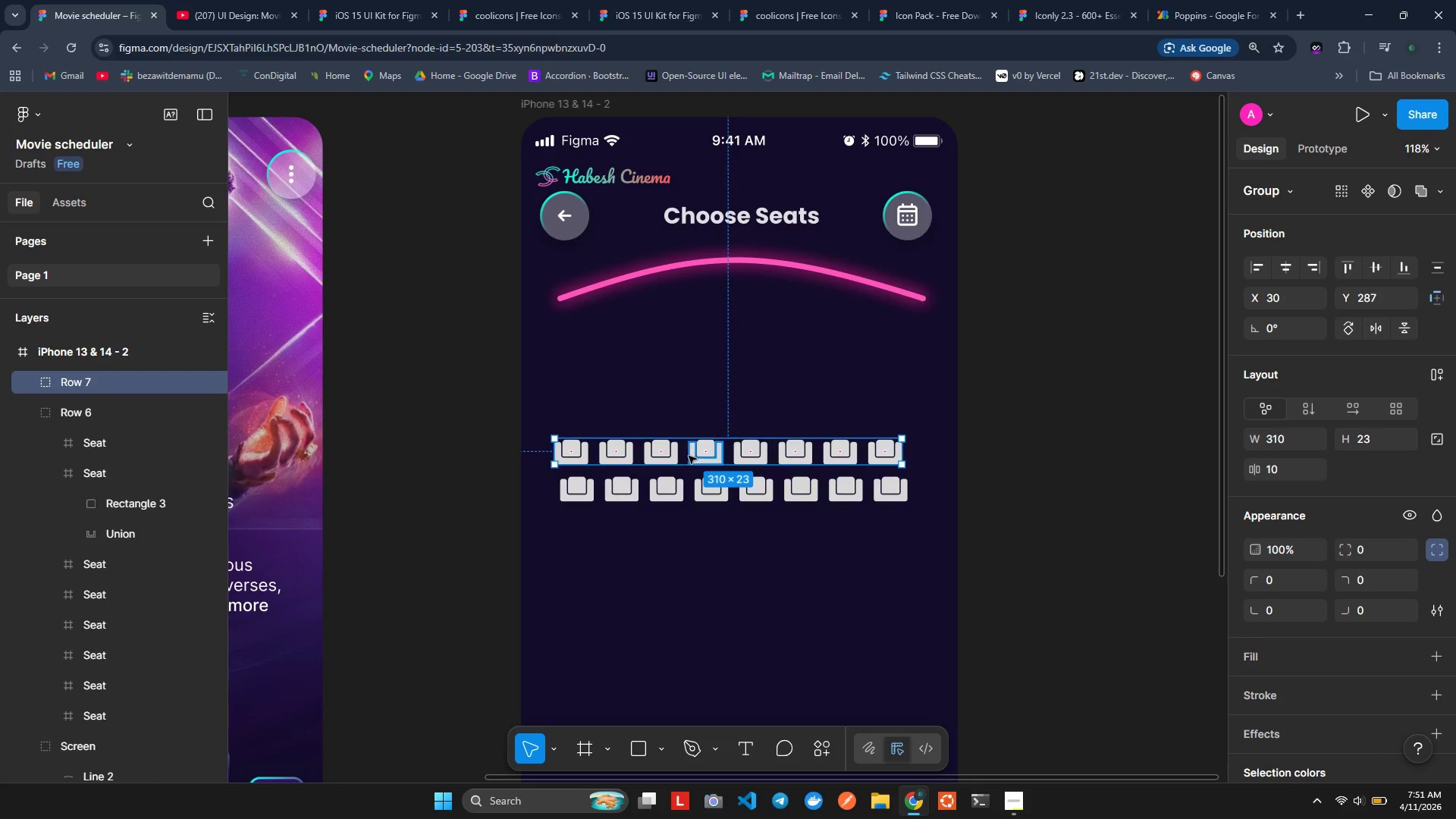 
key(Control+Z)
 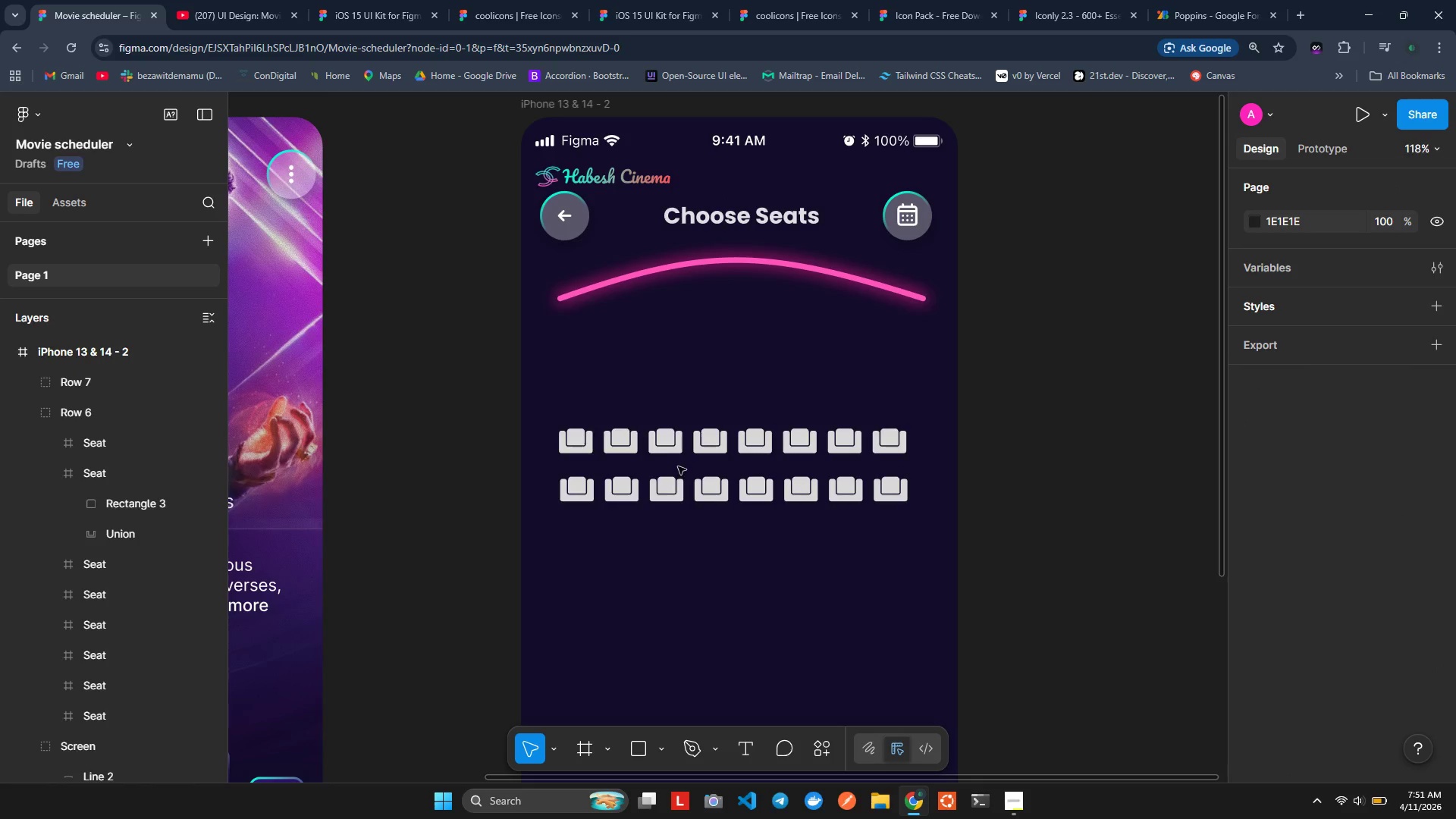 
left_click([682, 453])
 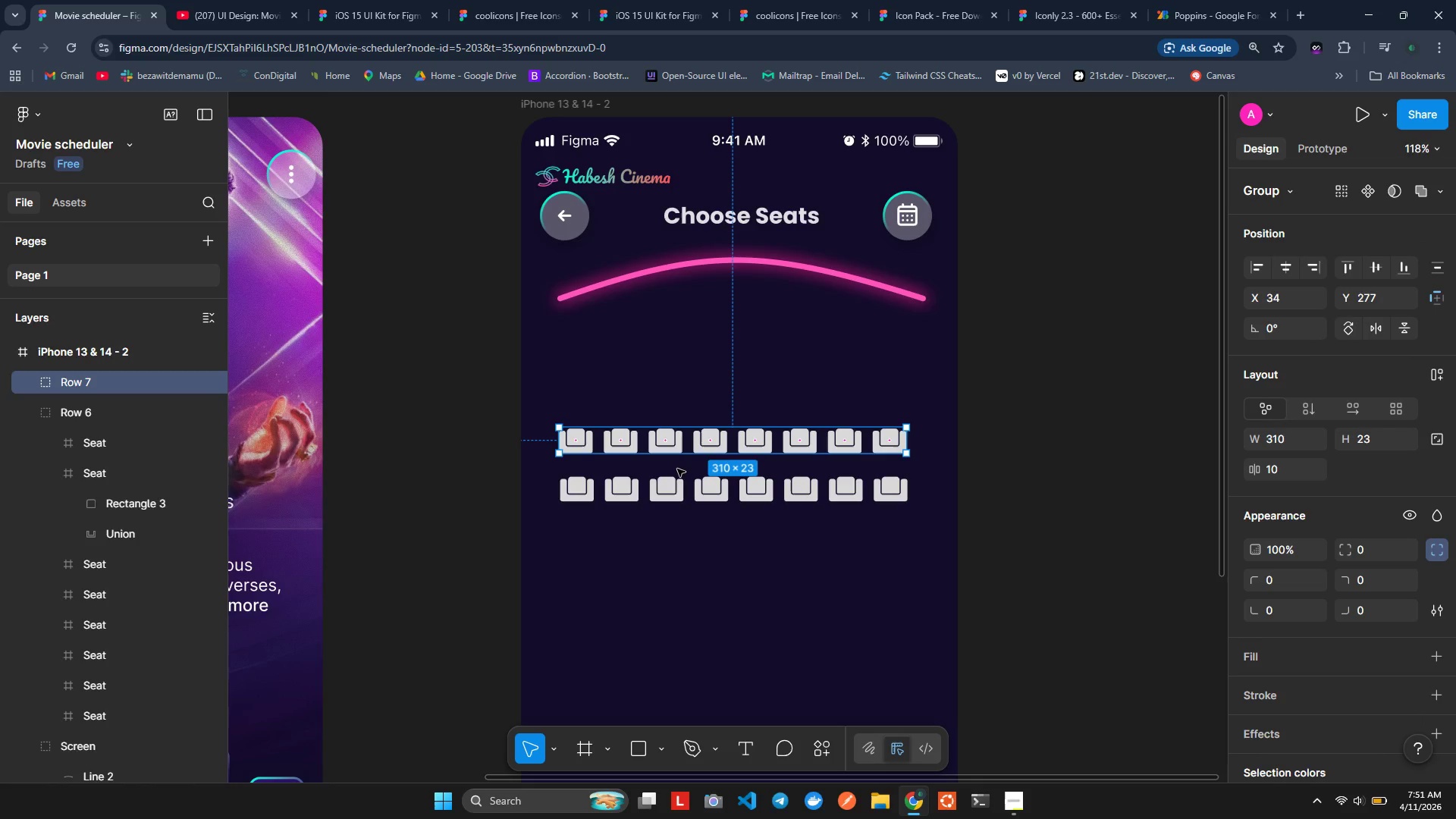 
hold_key(key=ShiftLeft, duration=1.5)
 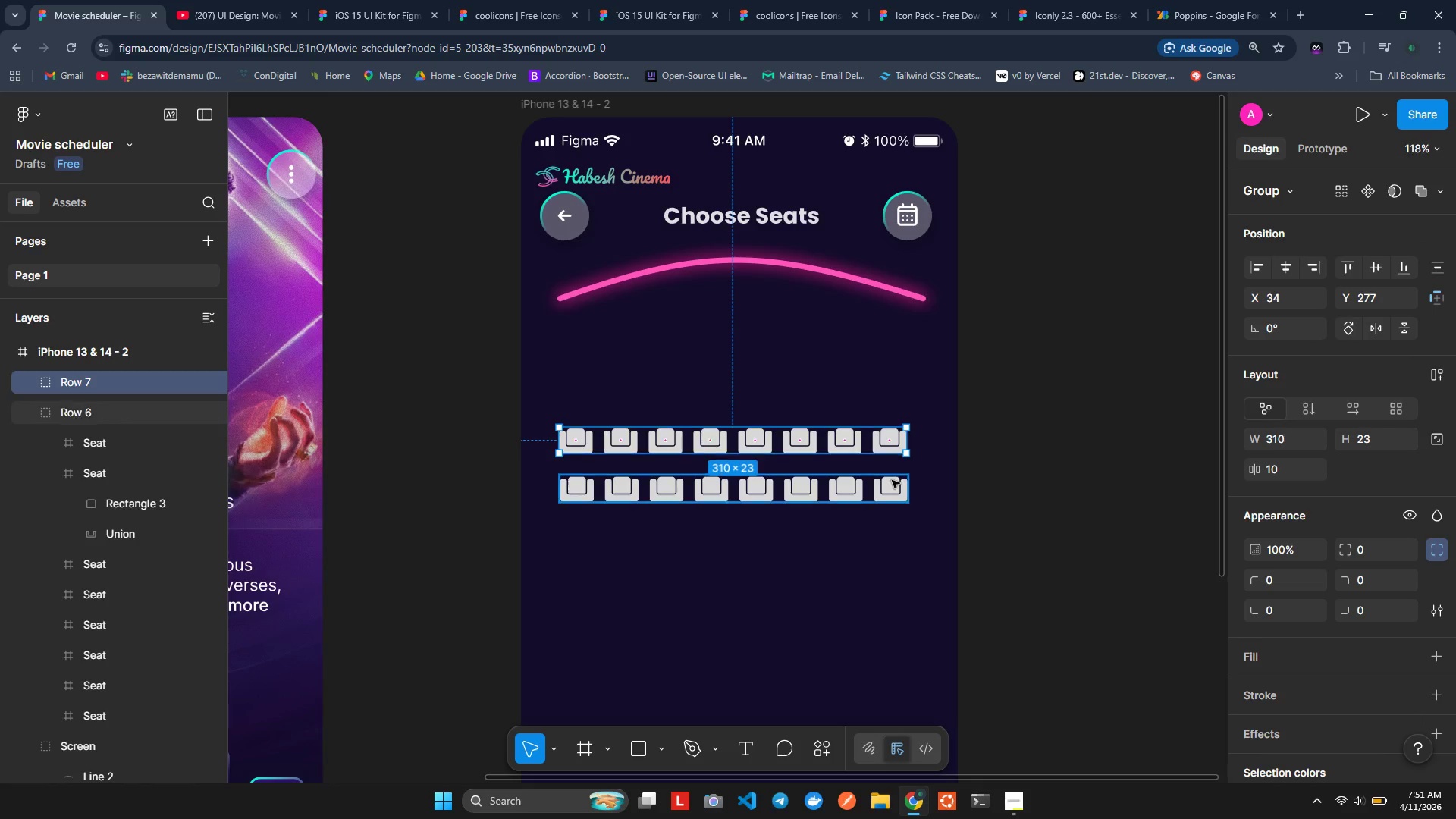 
key(Shift+ShiftLeft)
 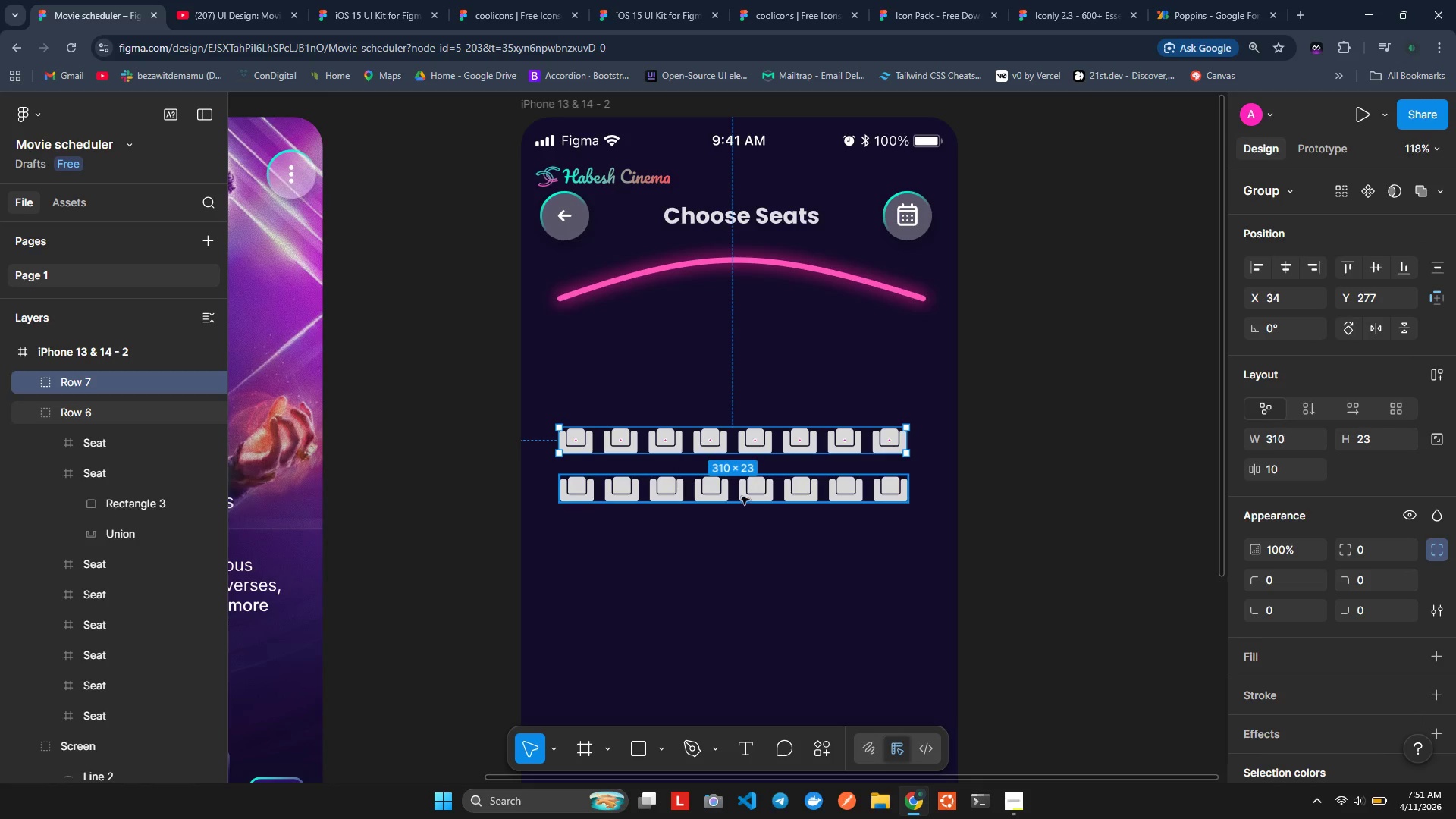 
hold_key(key=ShiftLeft, duration=0.83)
left_click([730, 497])
 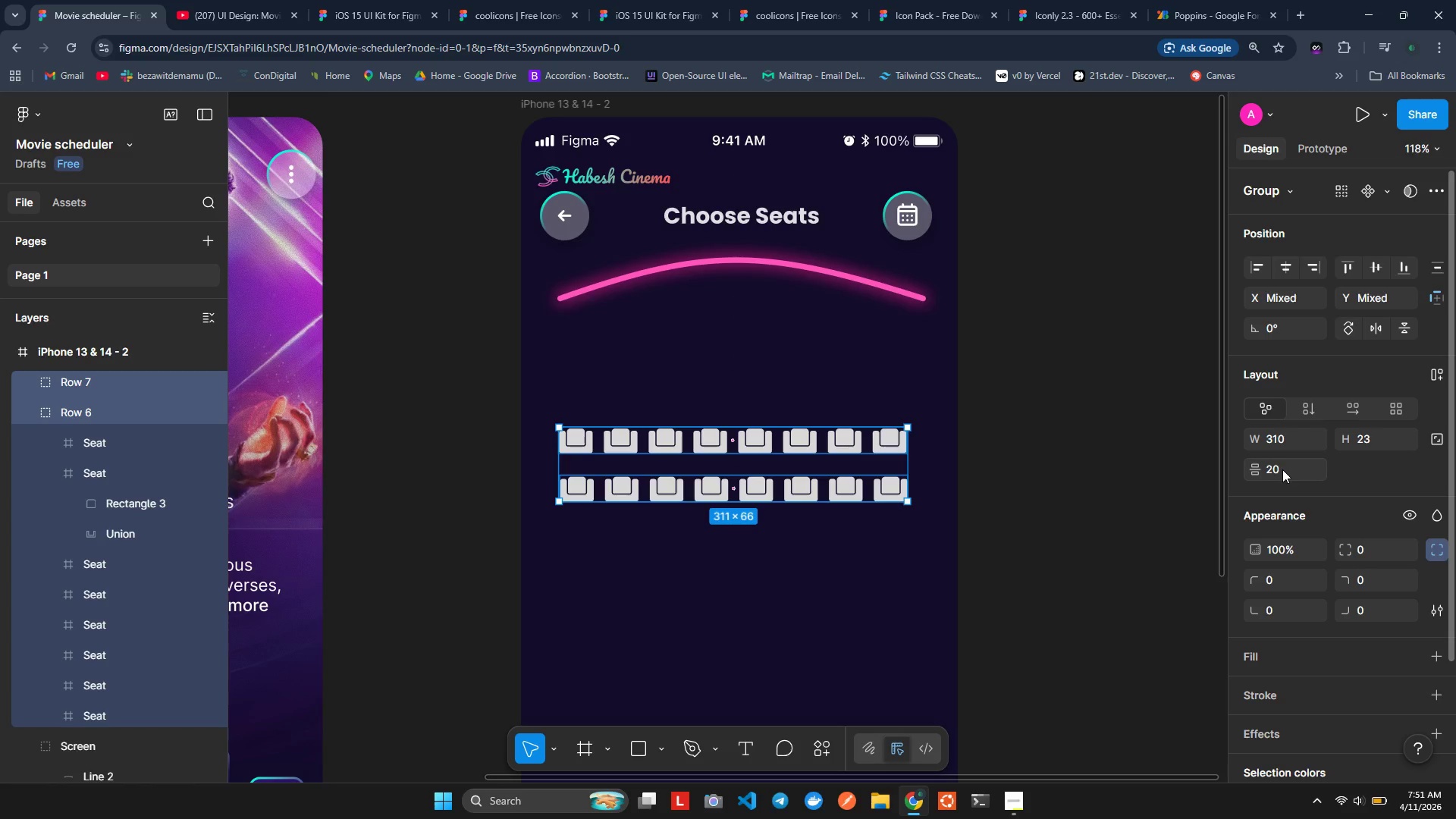 
left_click([733, 582])
 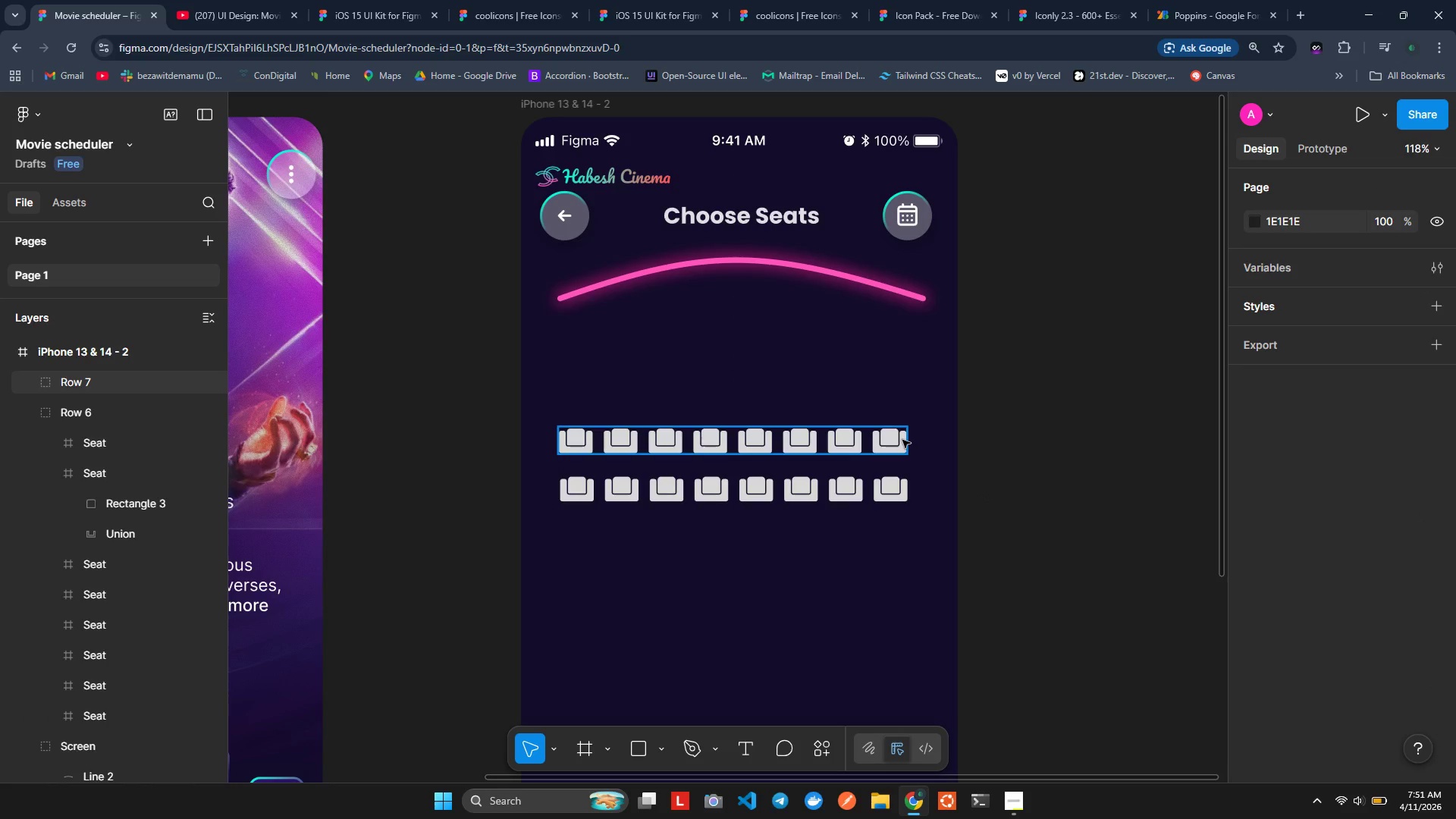 
wait(9.52)
 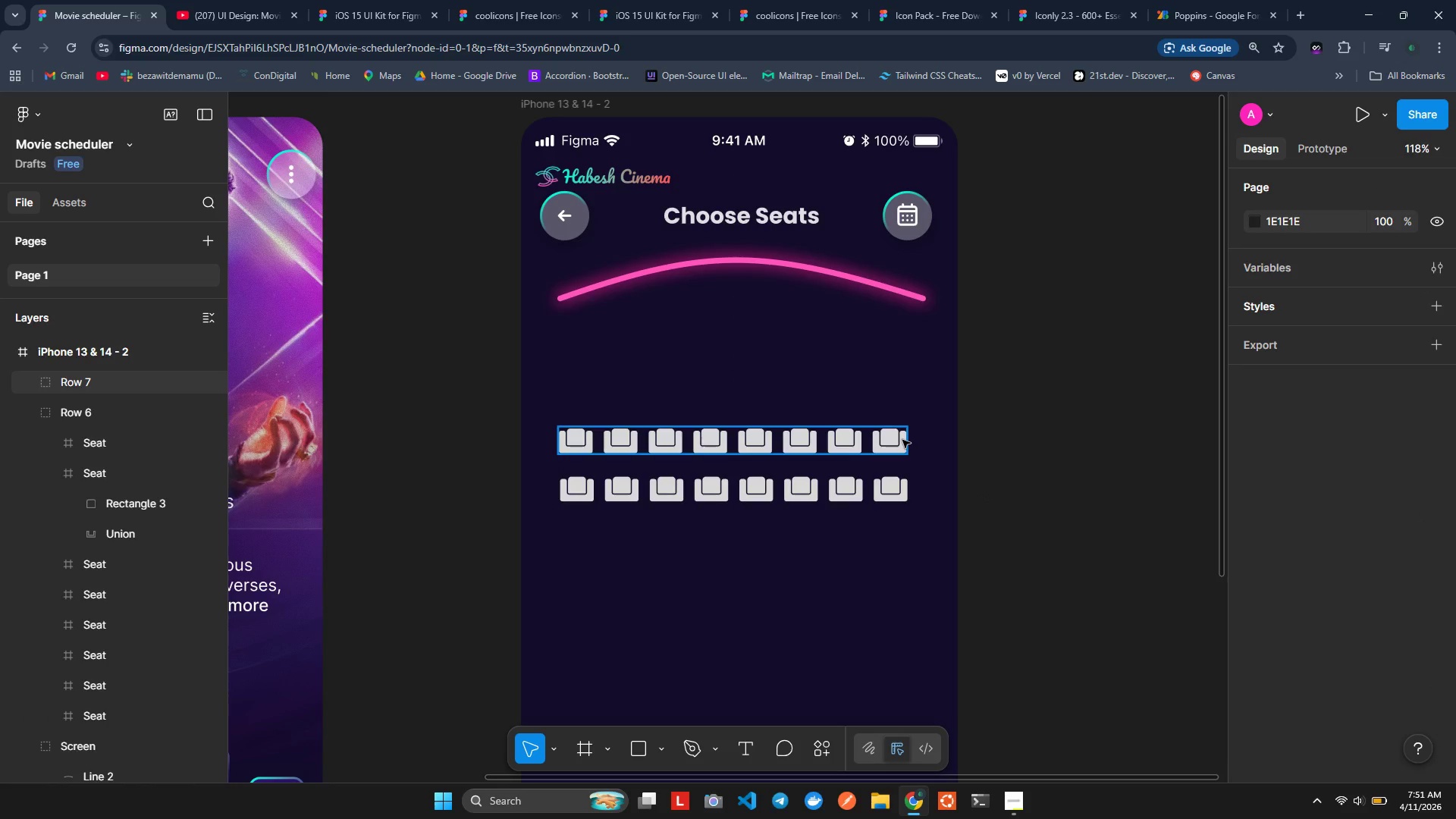 
hold_key(key=AltLeft, duration=1.53)
left_click_drag(start_coordinate=[679, 438], to_coordinate=[680, 394])
 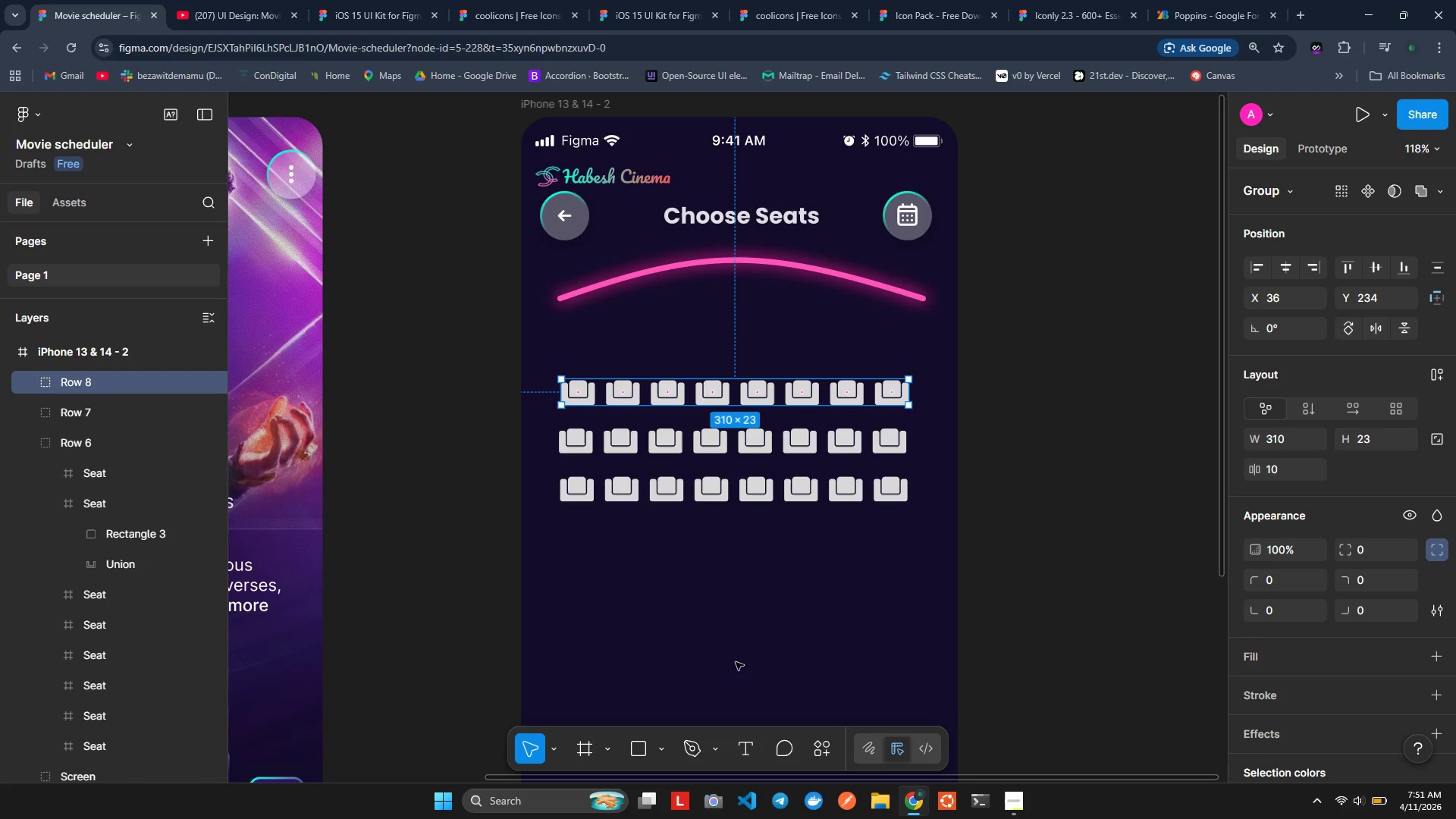 
hold_key(key=AltLeft, duration=1.25)
 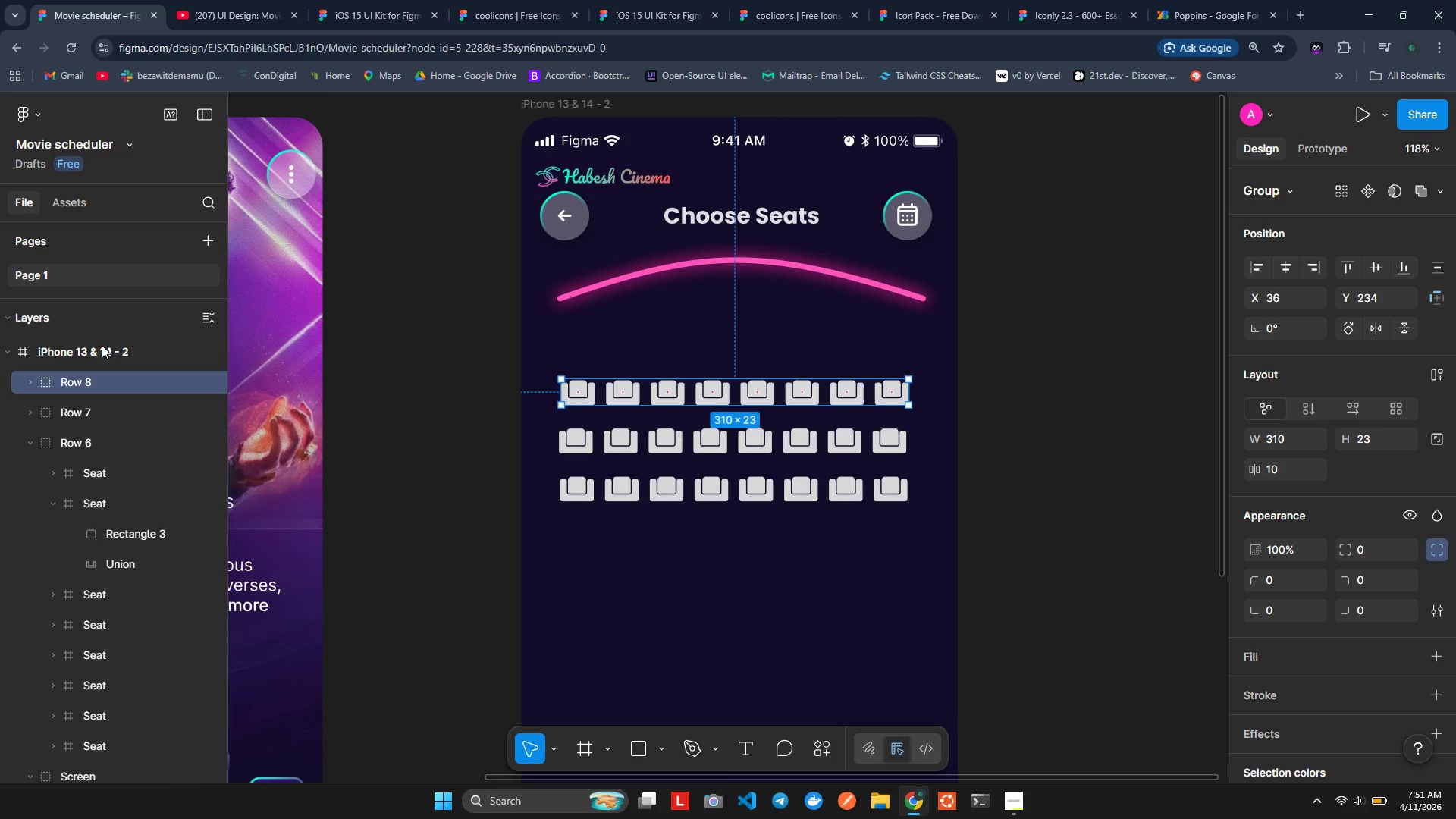 
wait(12.23)
 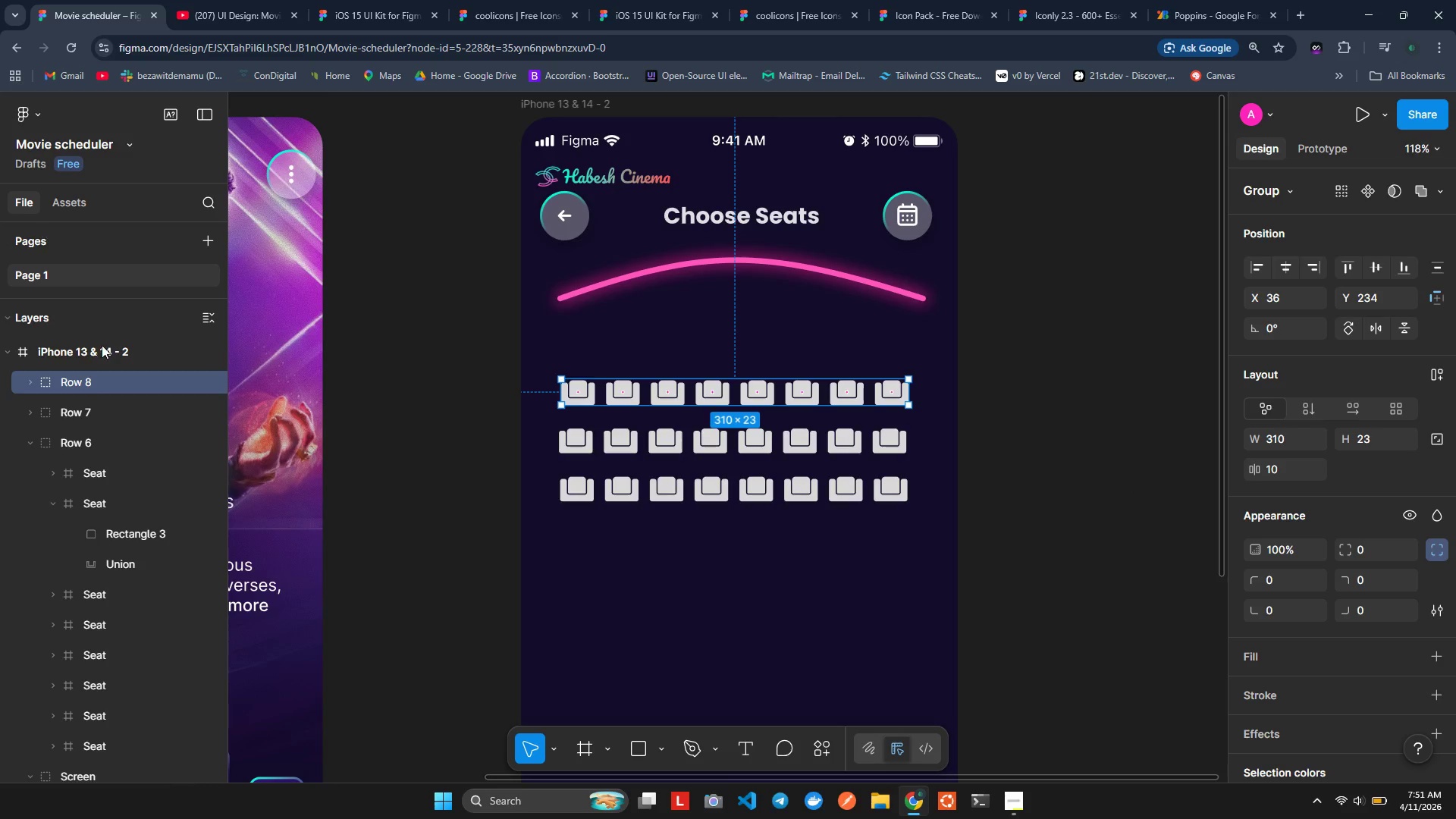 
left_click([24, 441])
 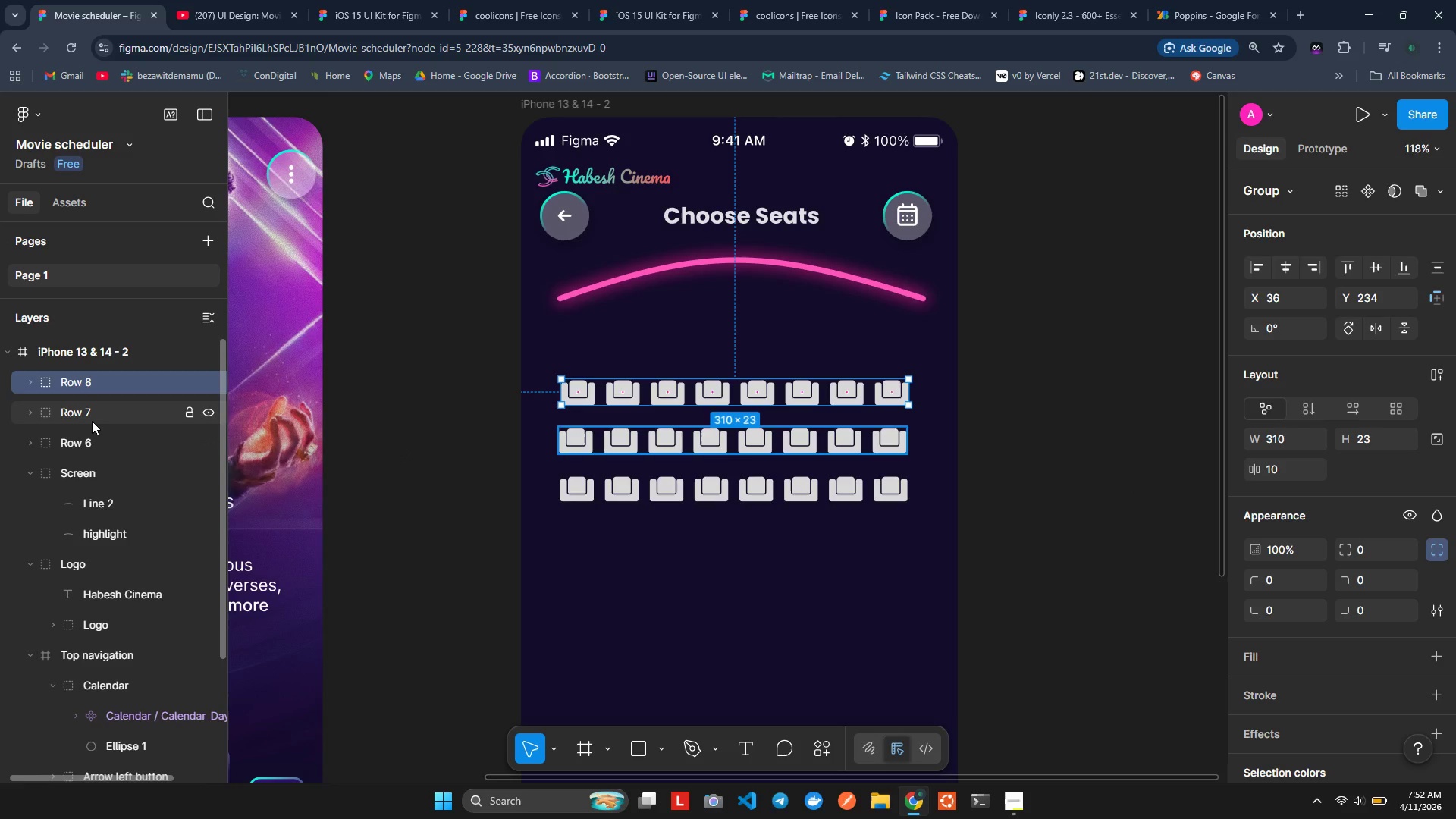 
left_click([92, 420])
 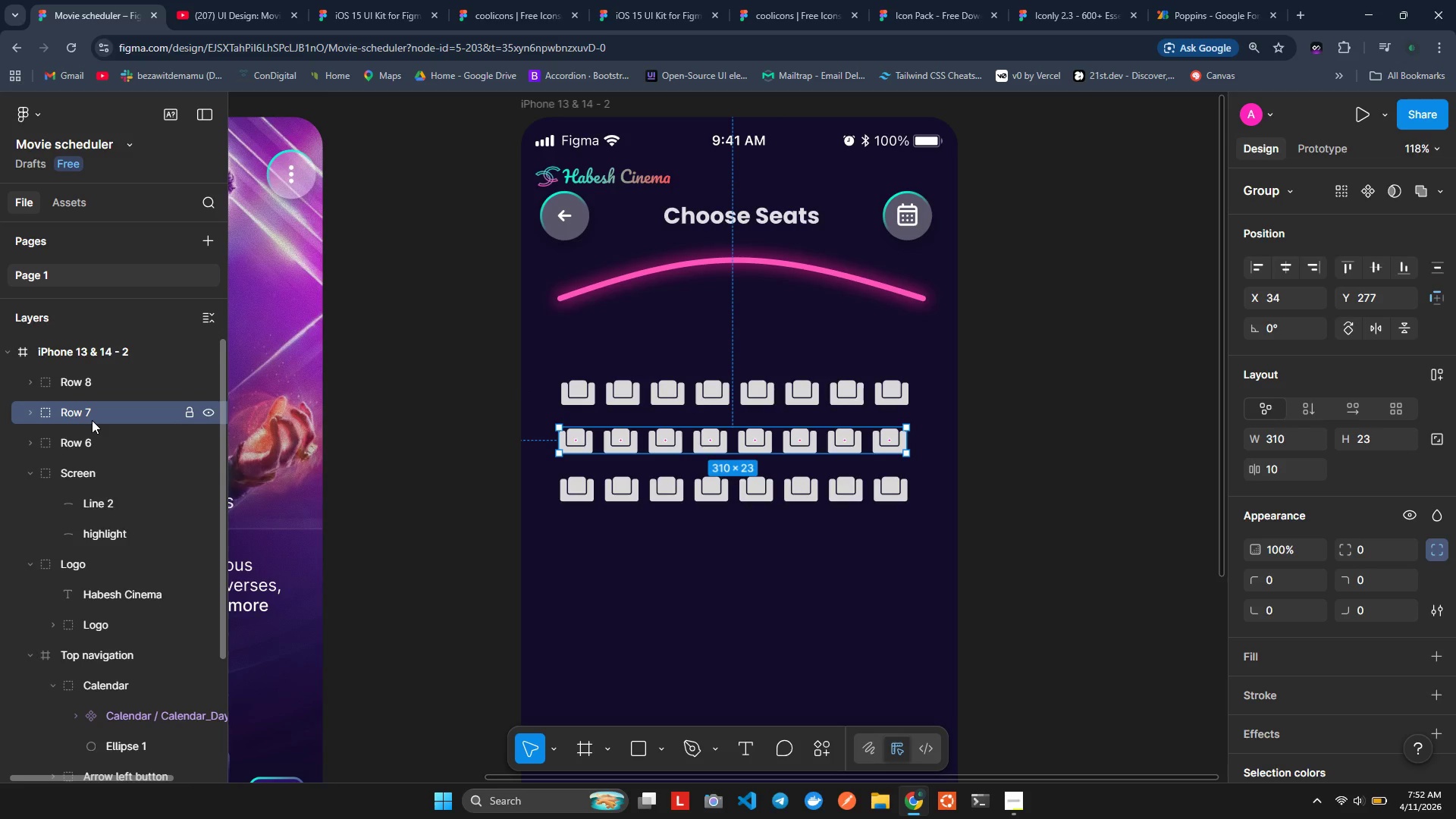 
double_click([92, 420])
 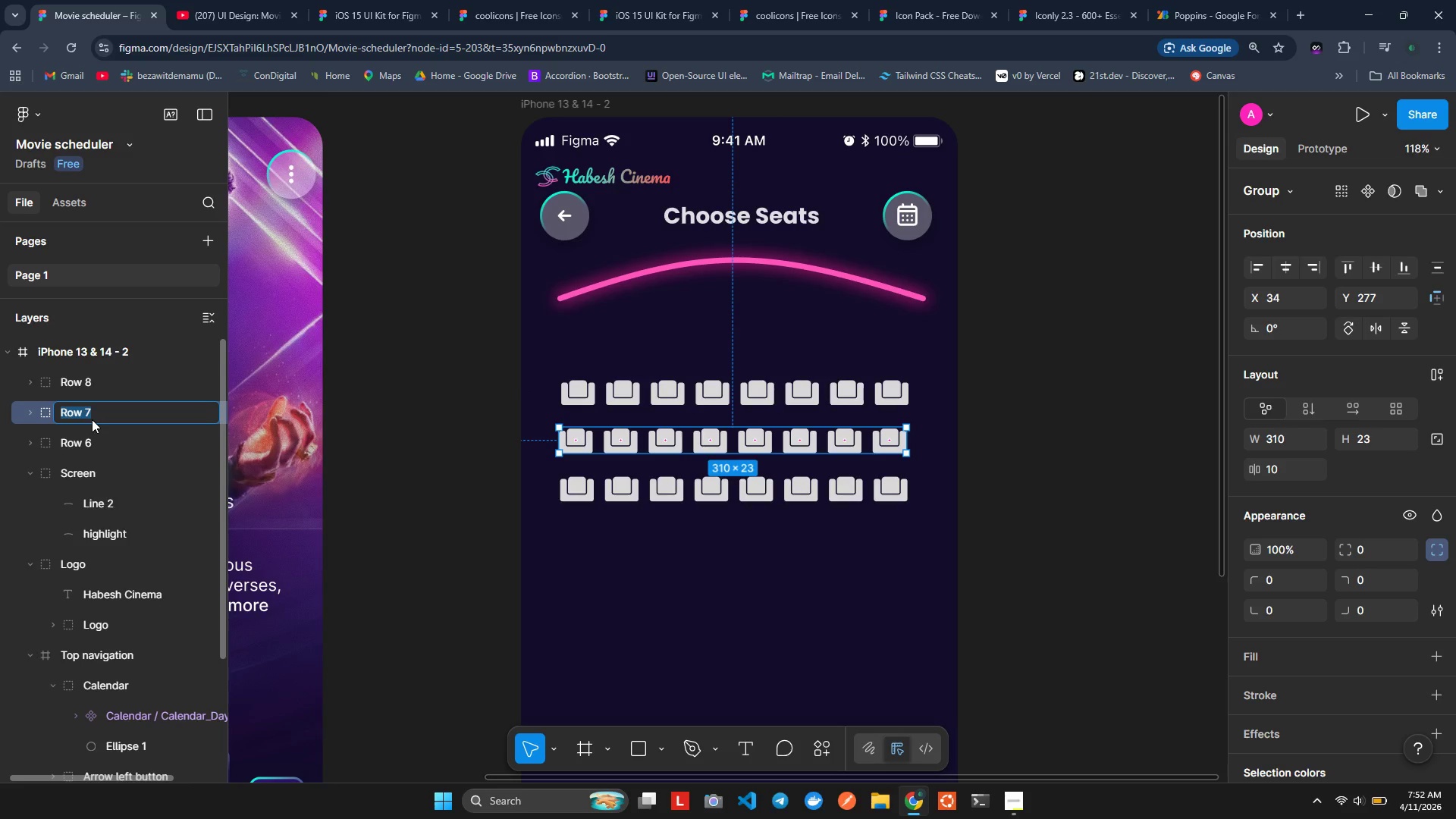 
key(ArrowRight)
 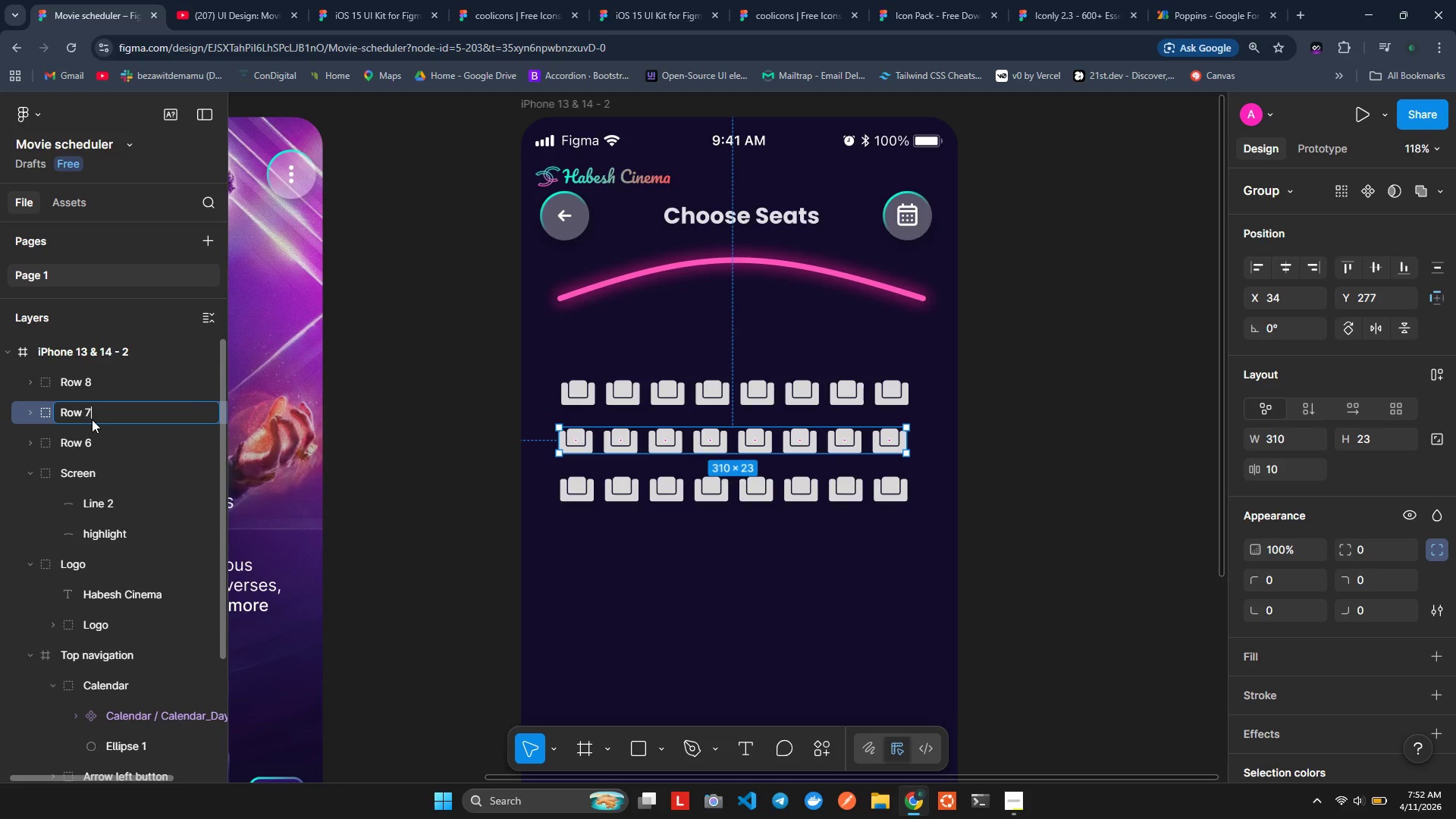 
key(Backspace)
 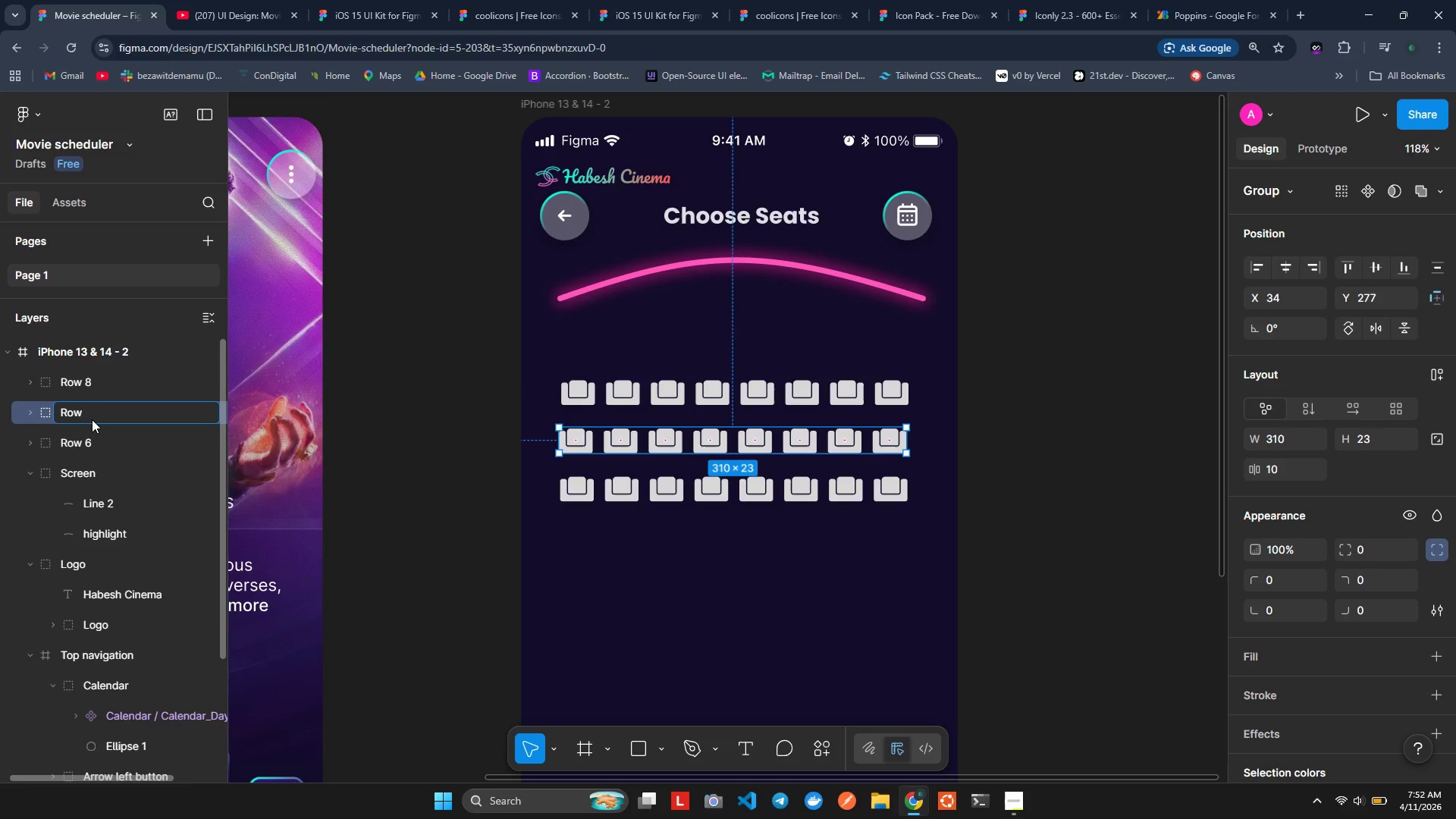 
key(4)
 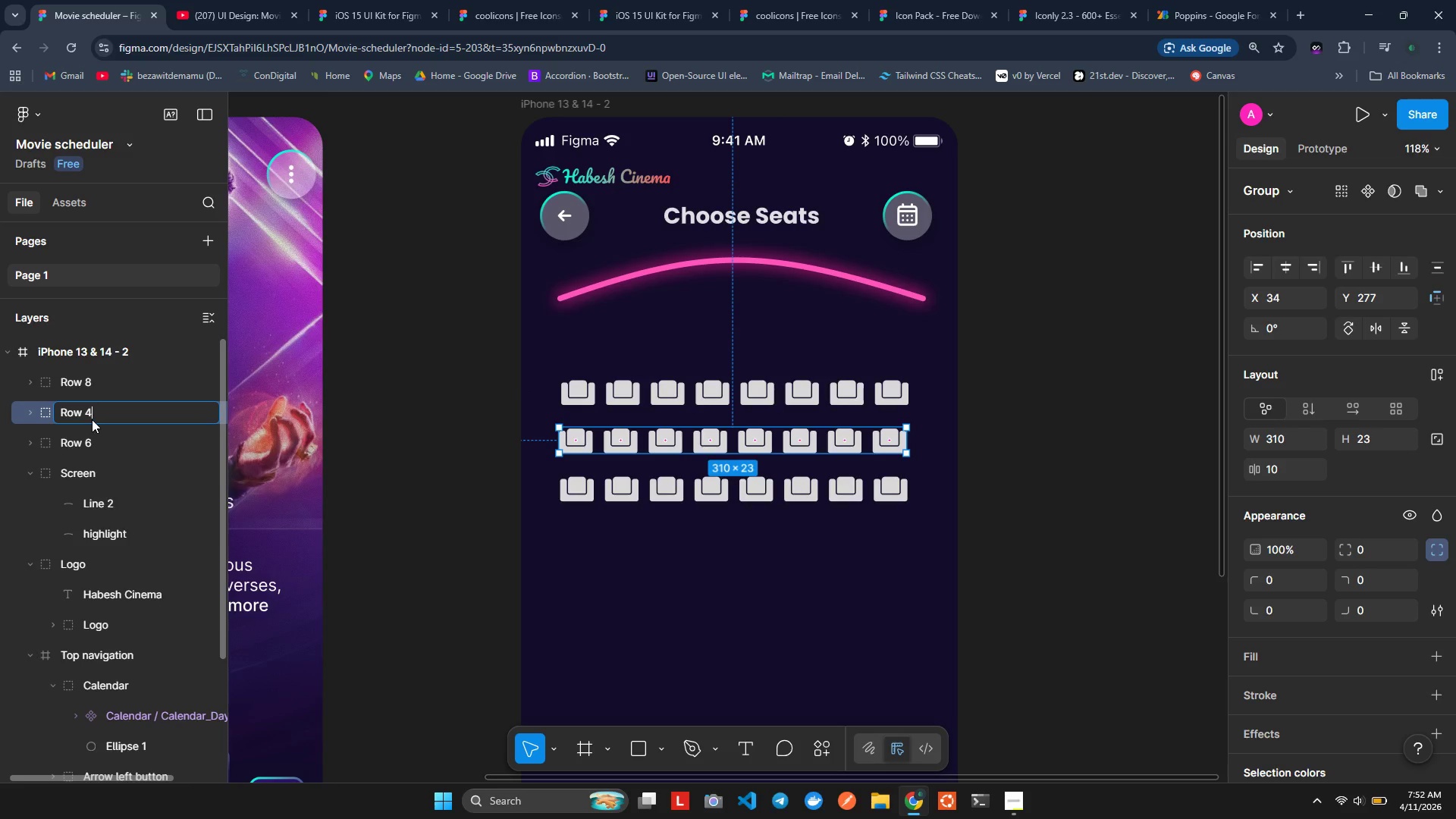 
key(Backspace)
 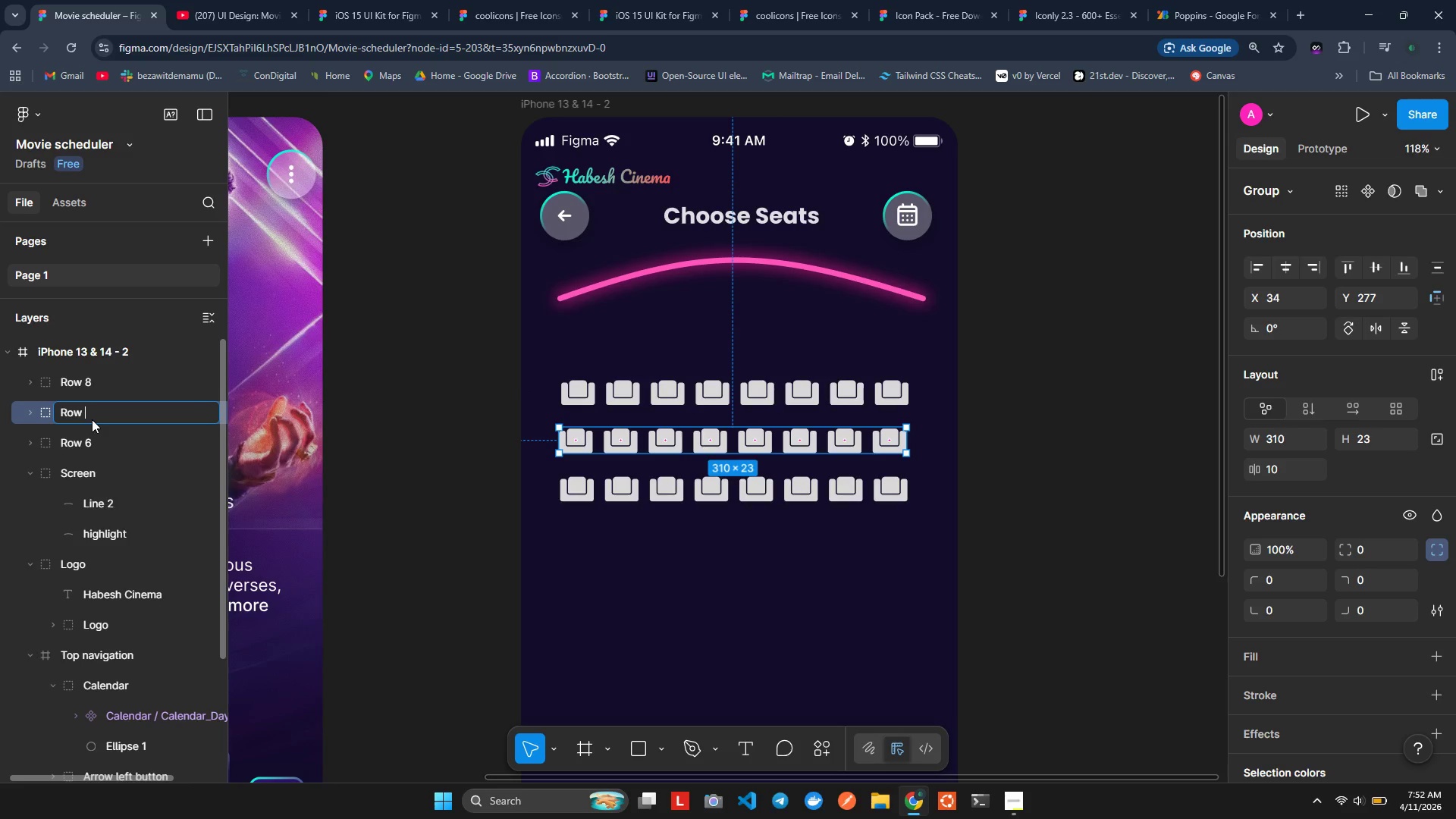 
key(3)
 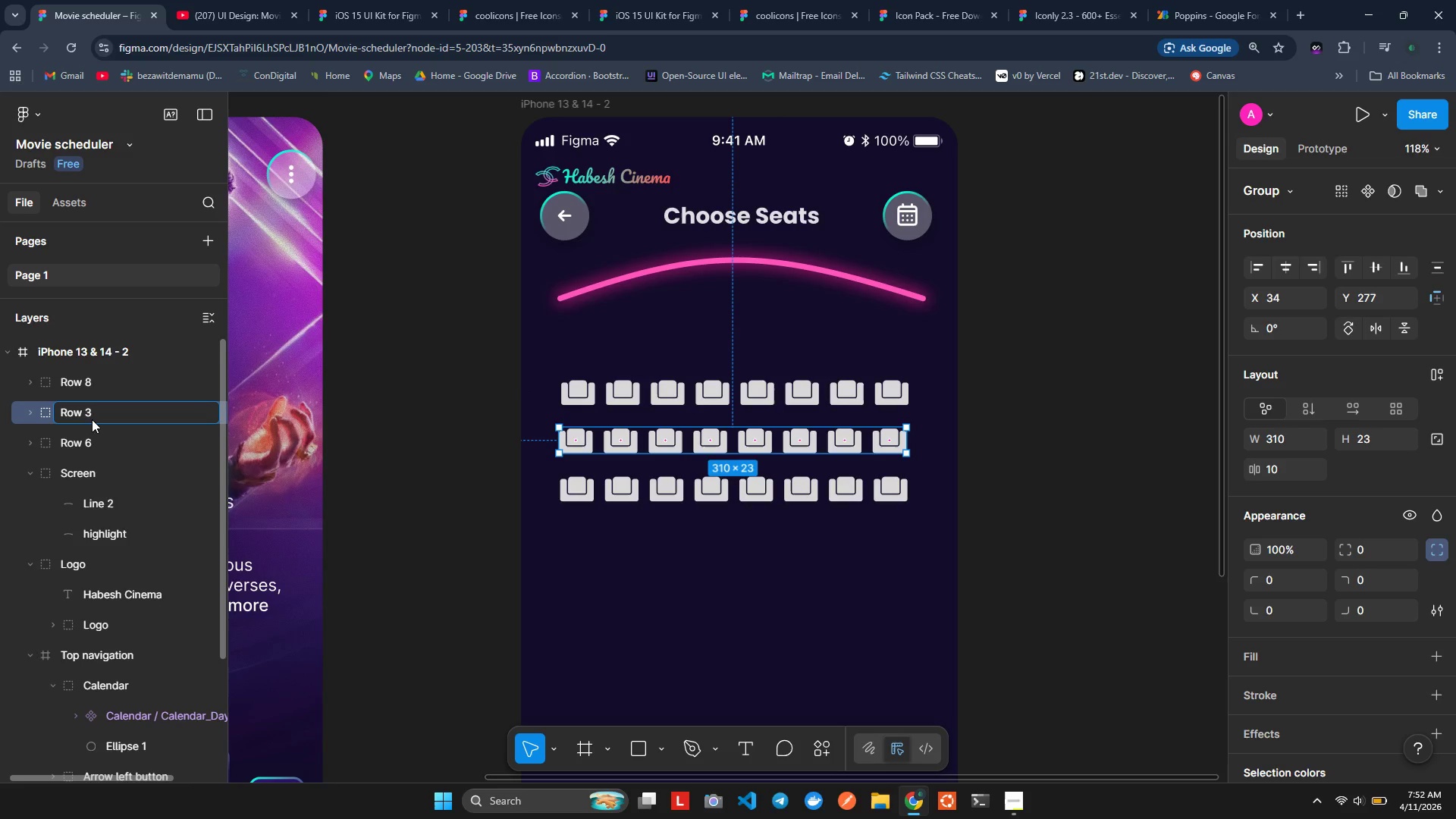 
key(Backspace)
 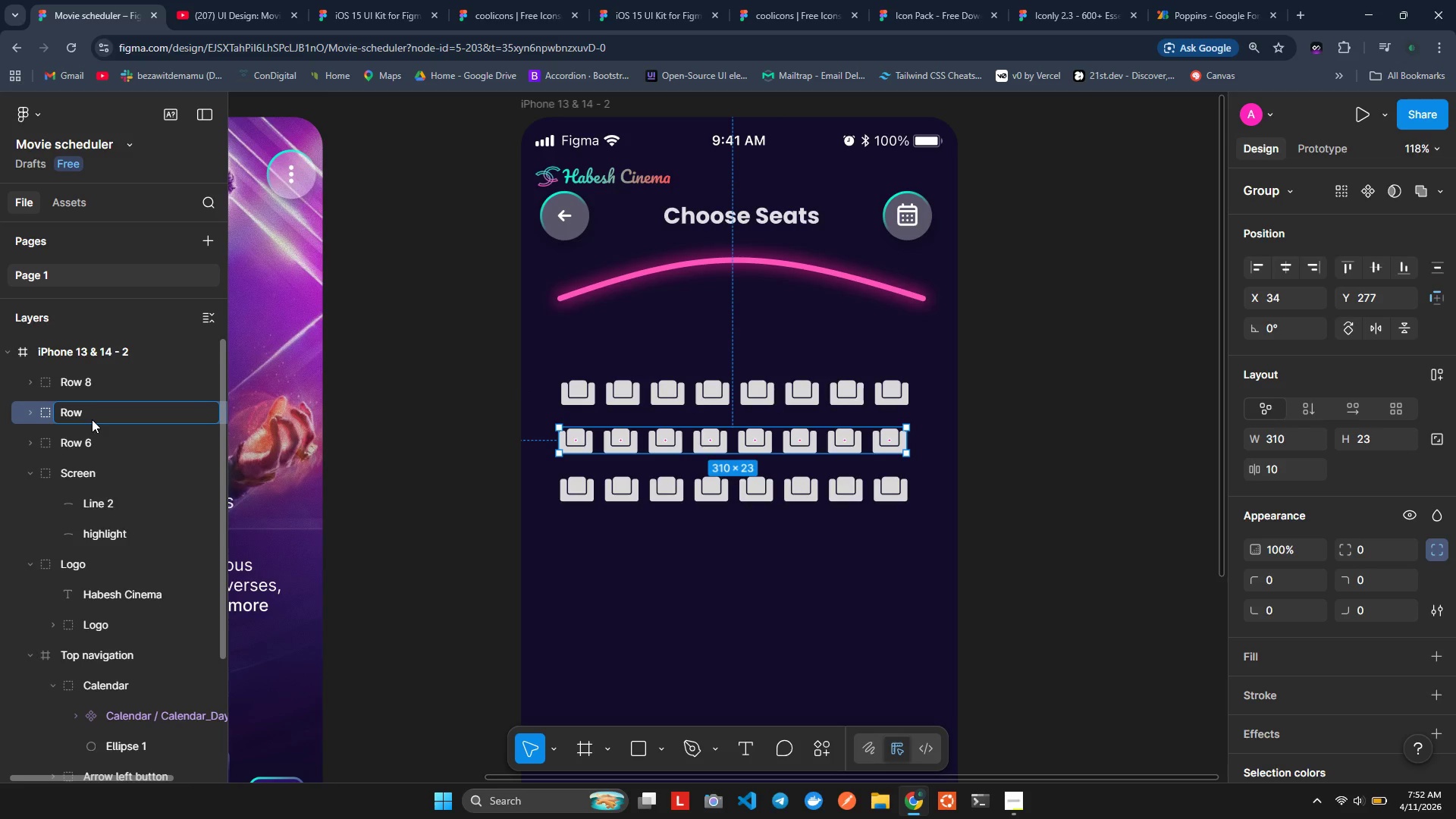 
key(5)
 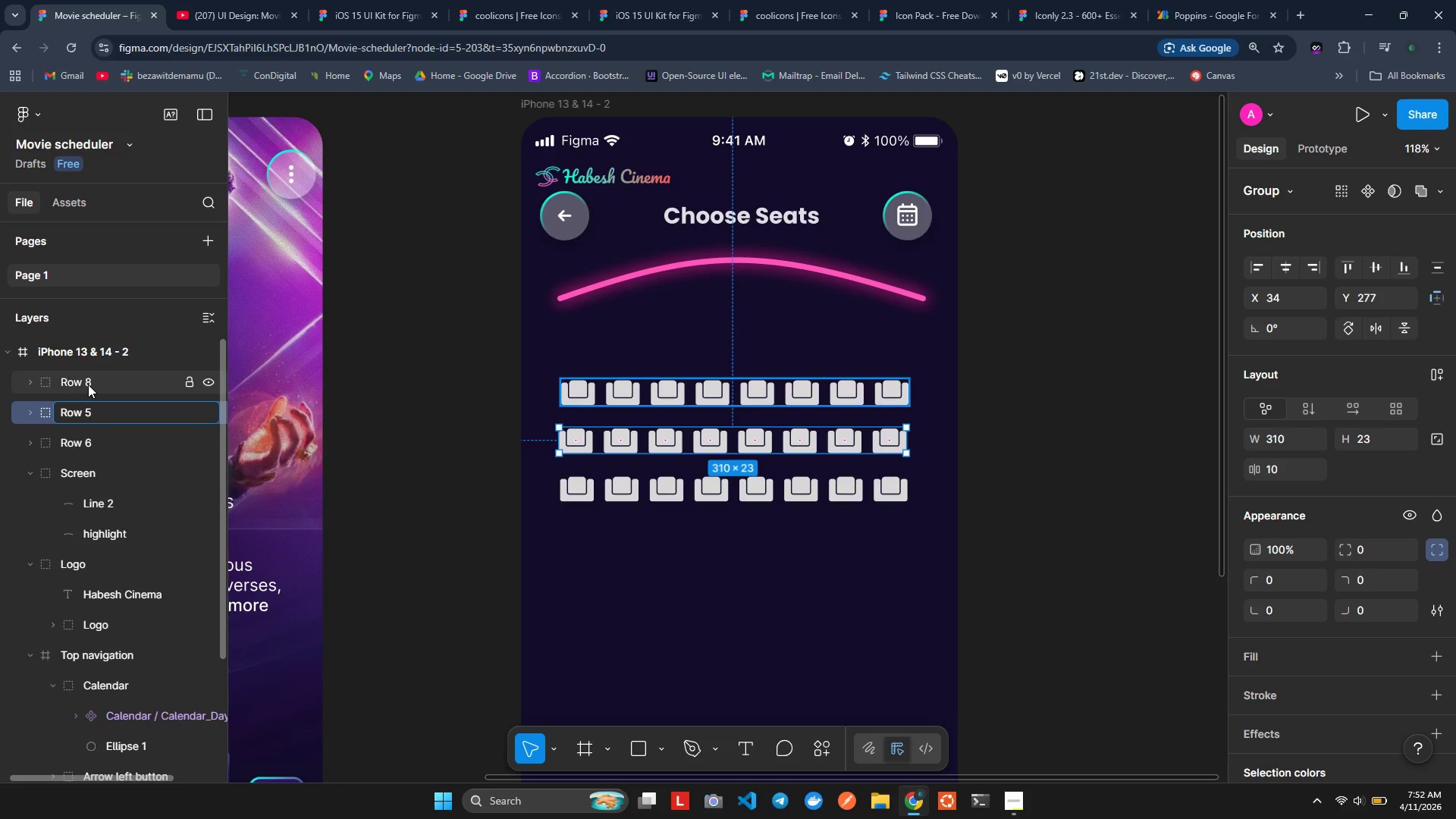 
left_click([88, 384])
 